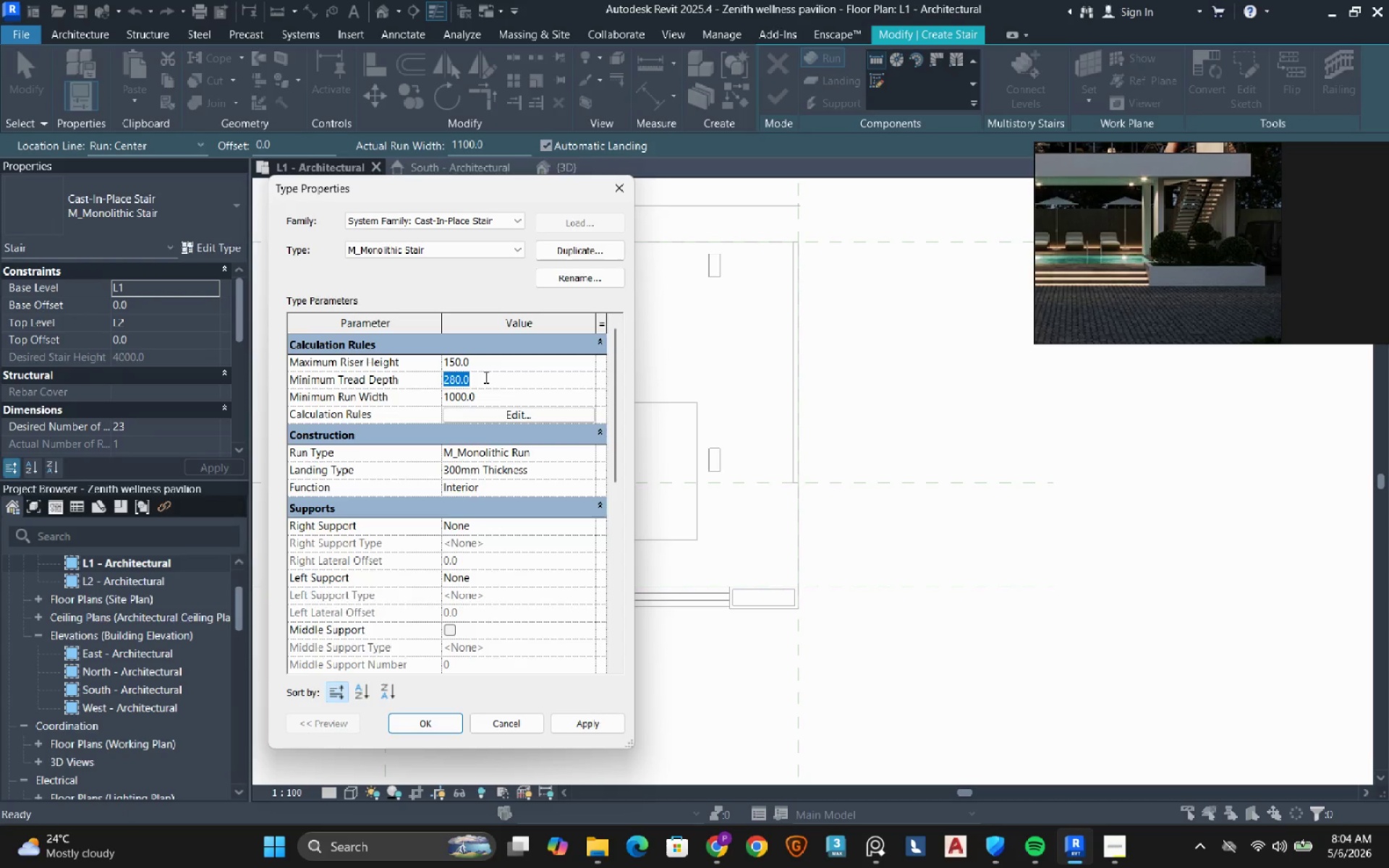 
key(Numpad3)
 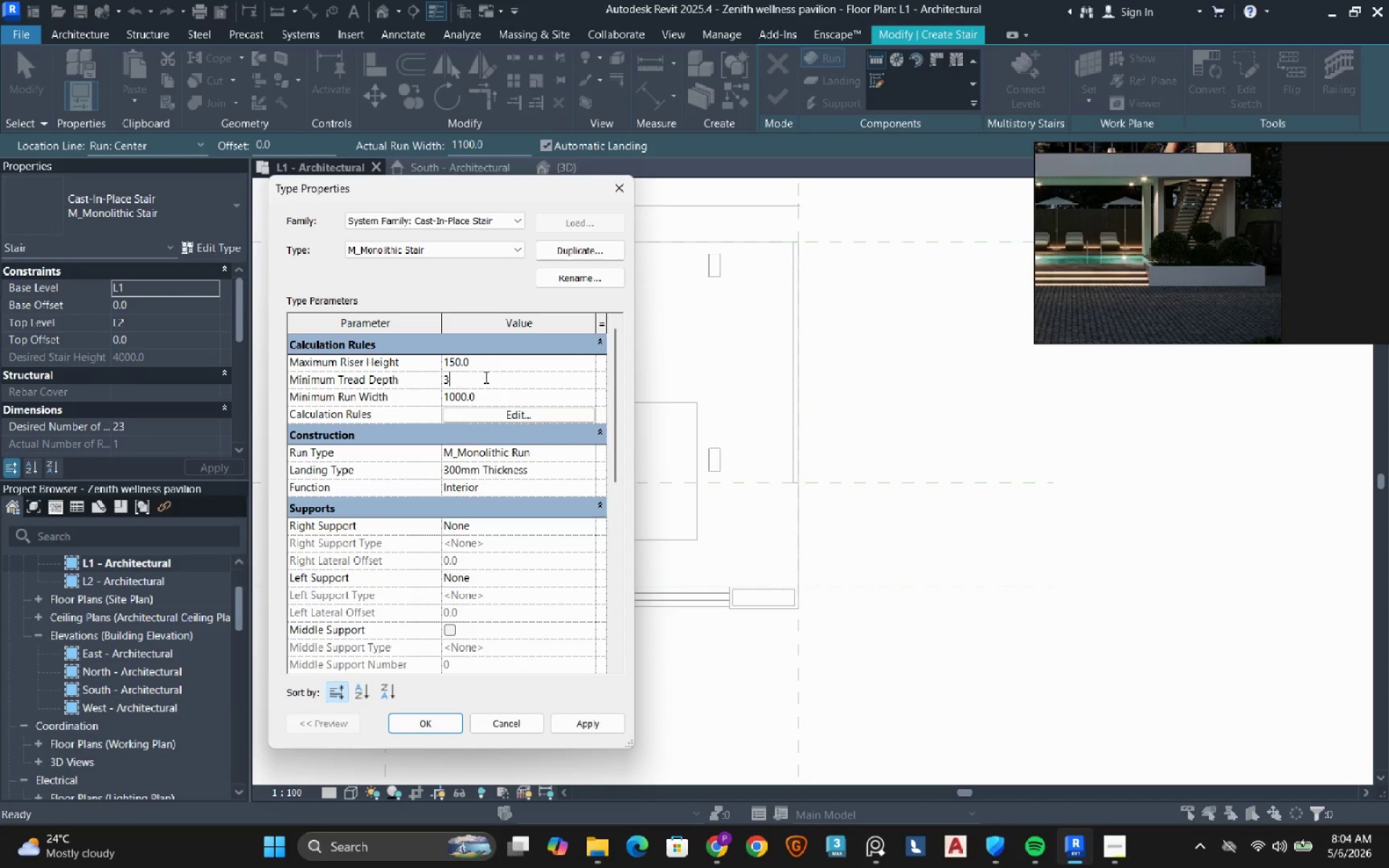 
key(Numpad0)
 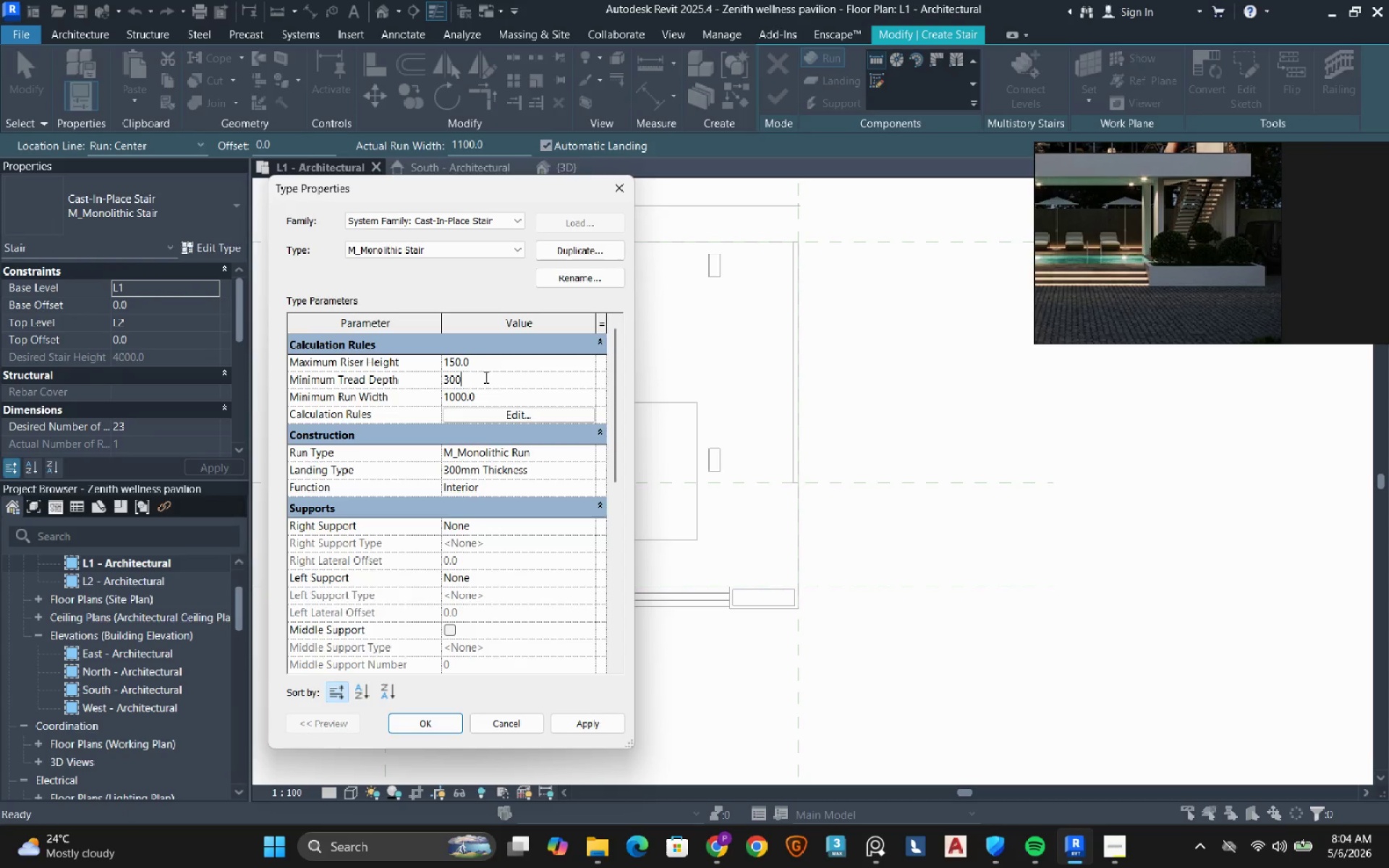 
key(Numpad0)
 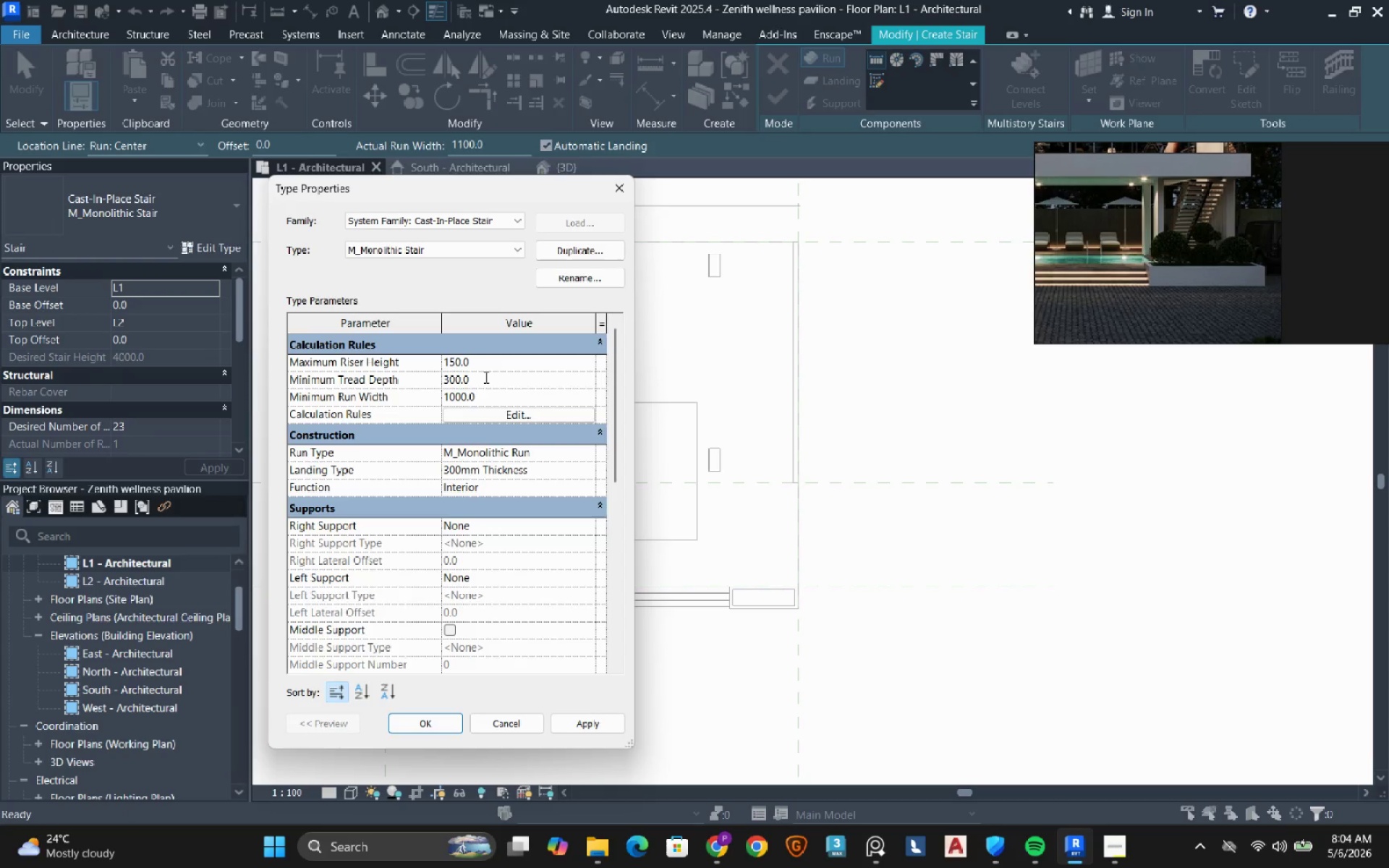 
key(NumpadEnter)
 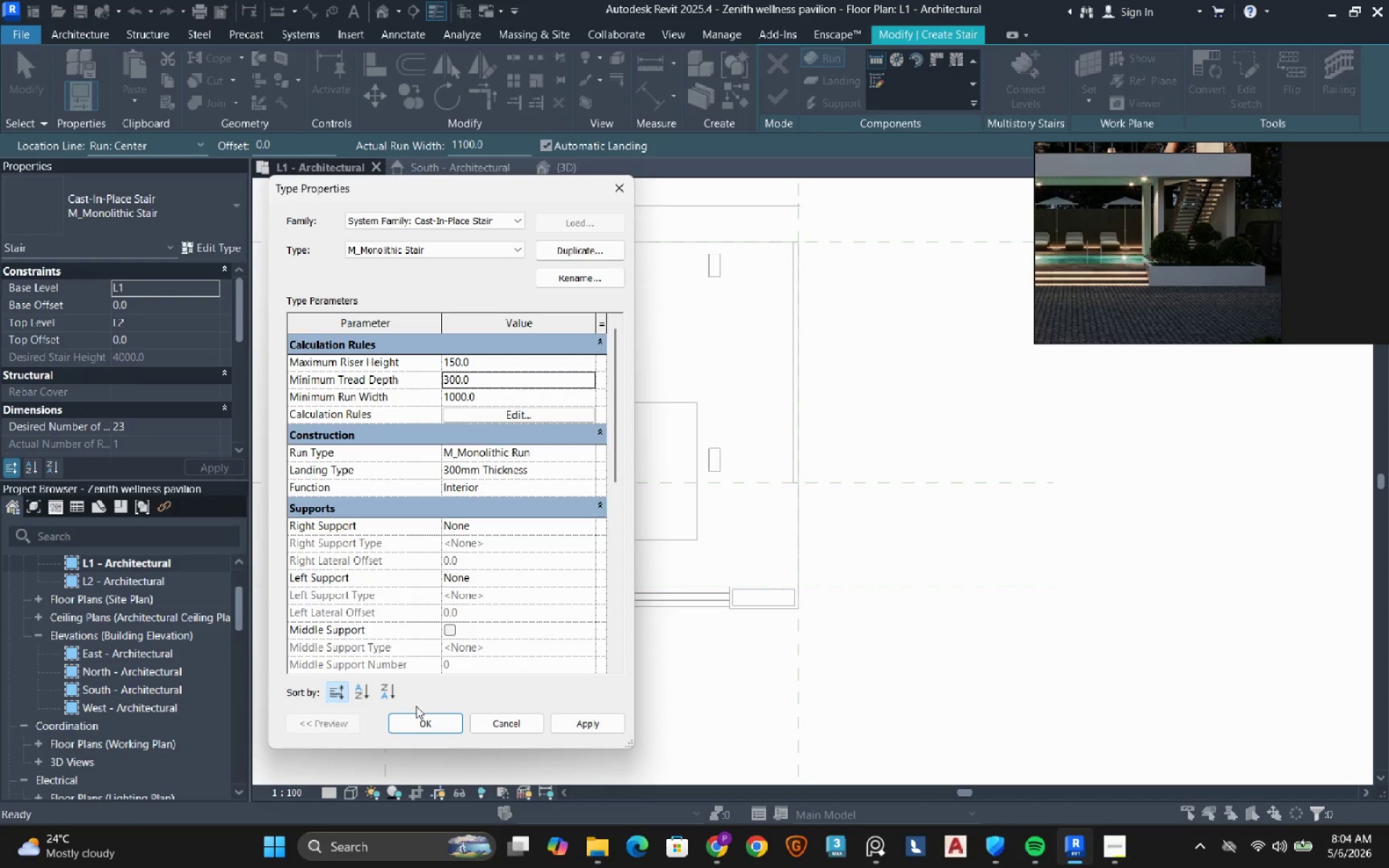 
left_click([419, 723])
 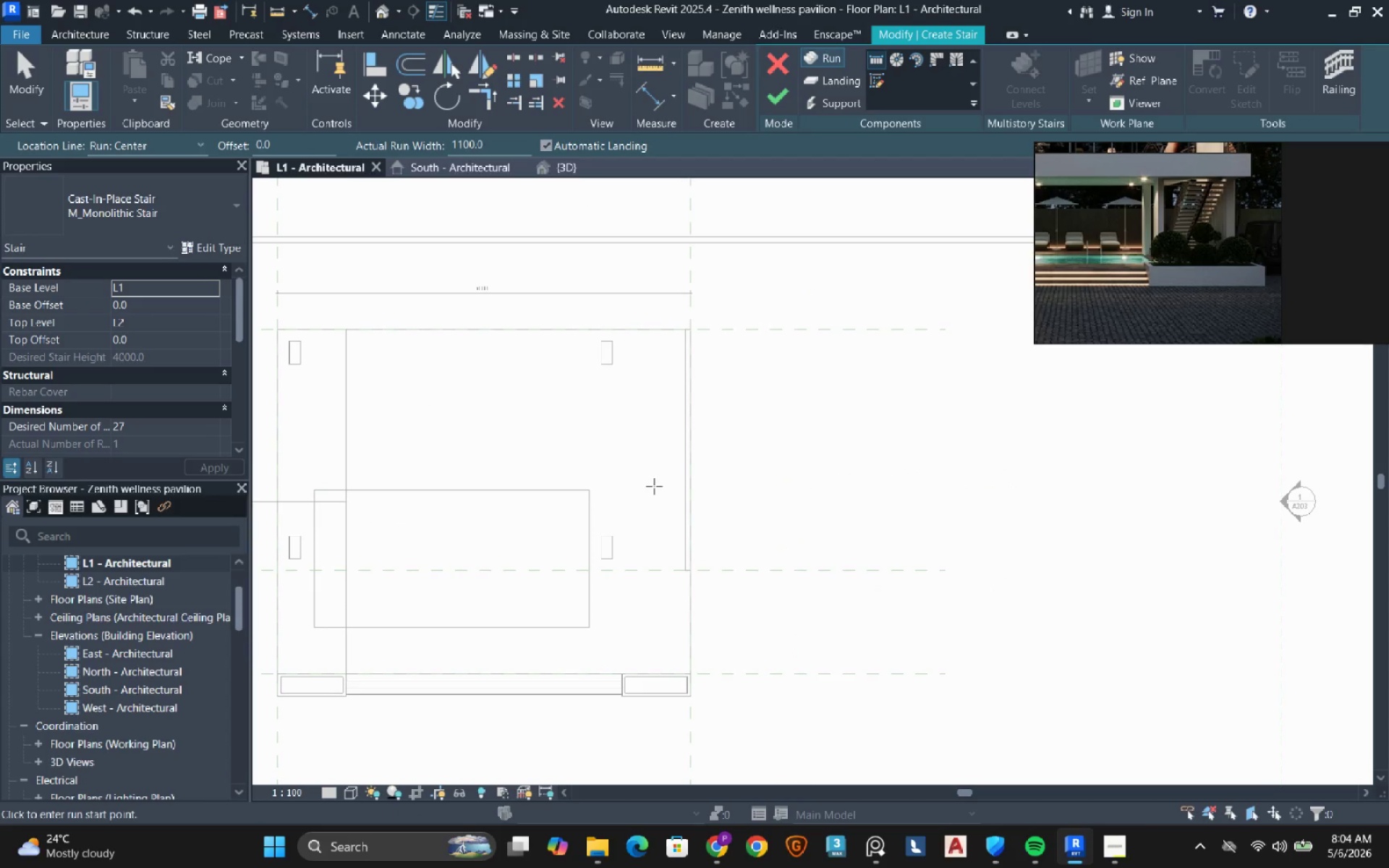 
wait(8.16)
 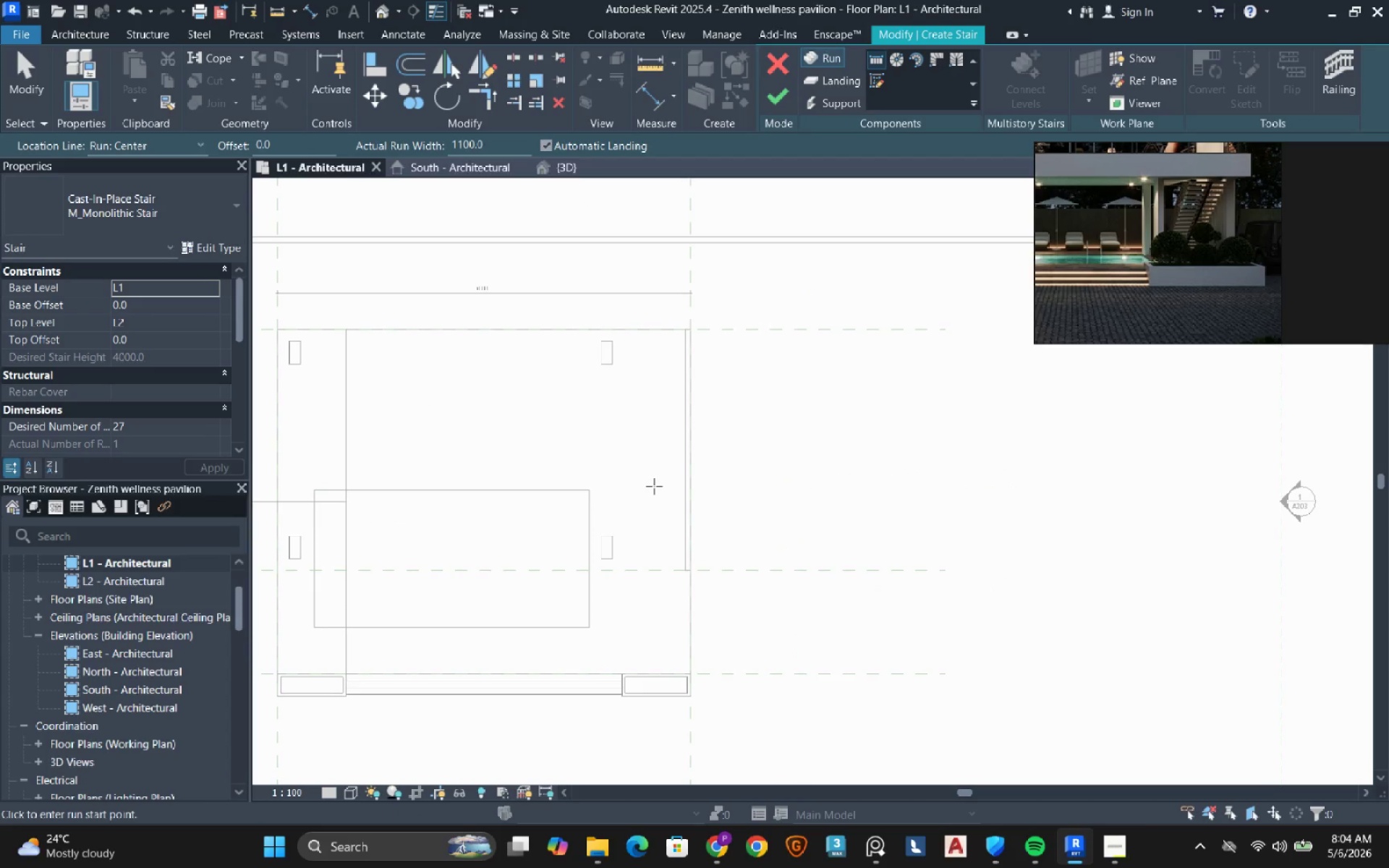 
left_click([642, 477])
 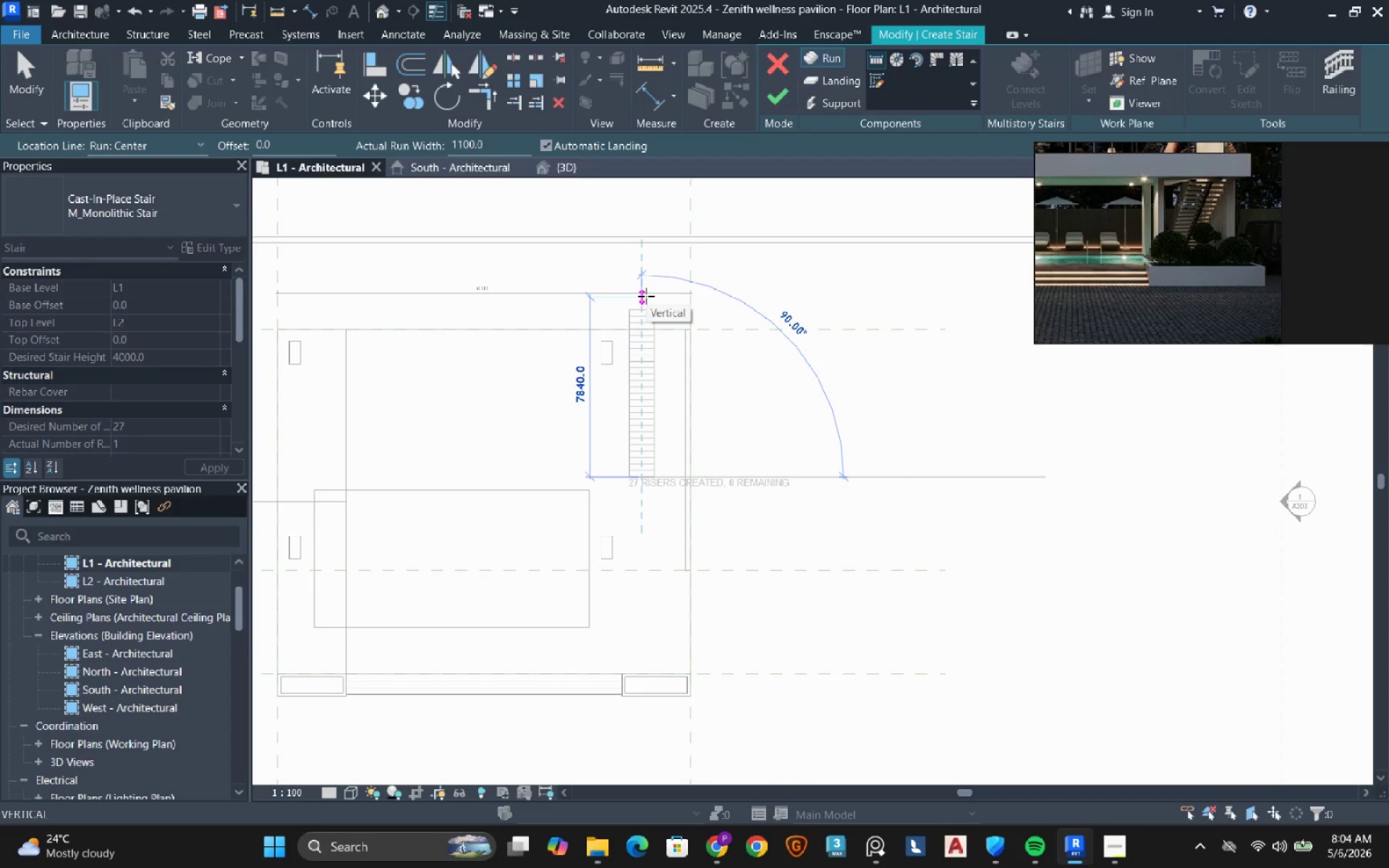 
wait(5.38)
 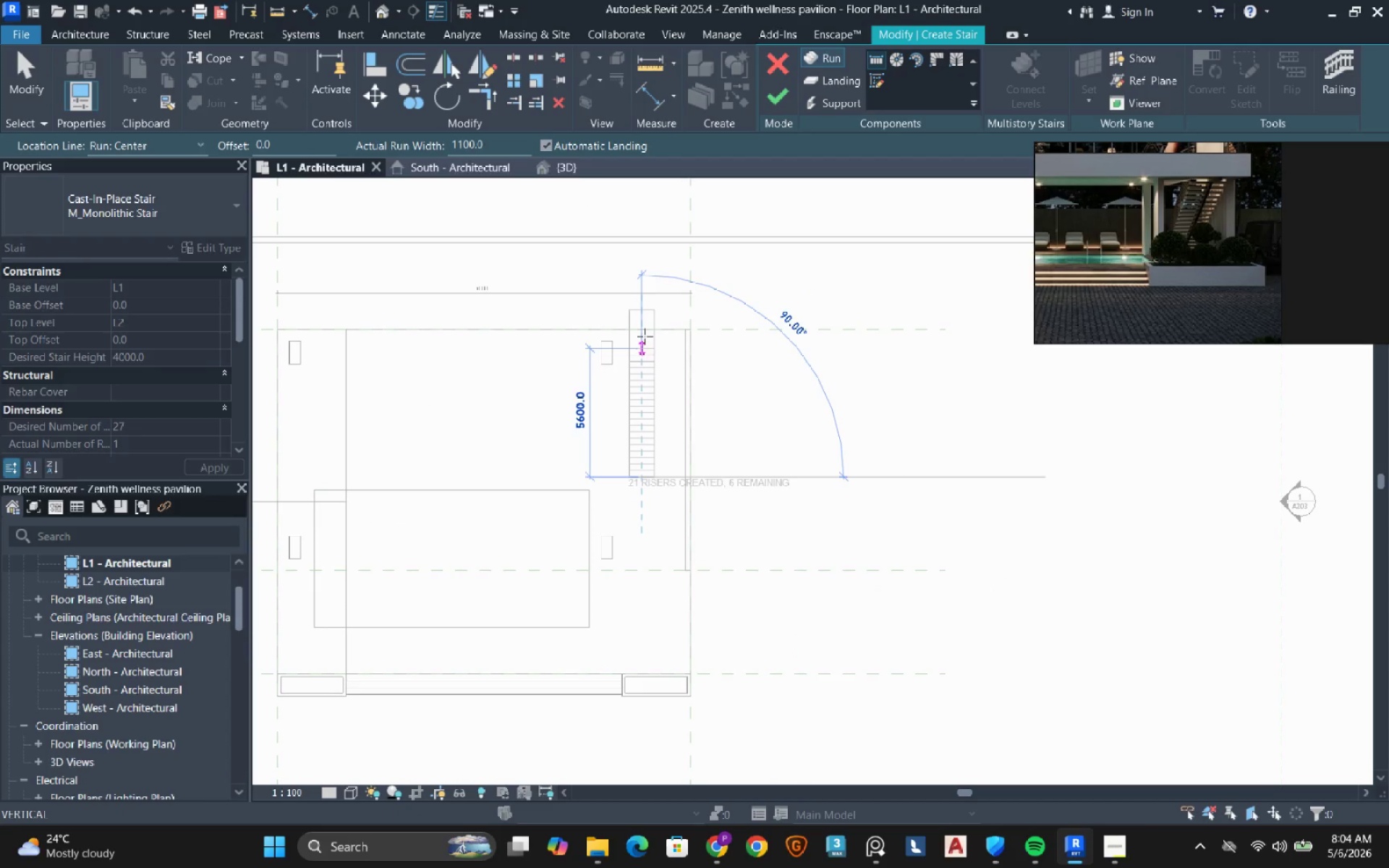 
left_click([646, 296])
 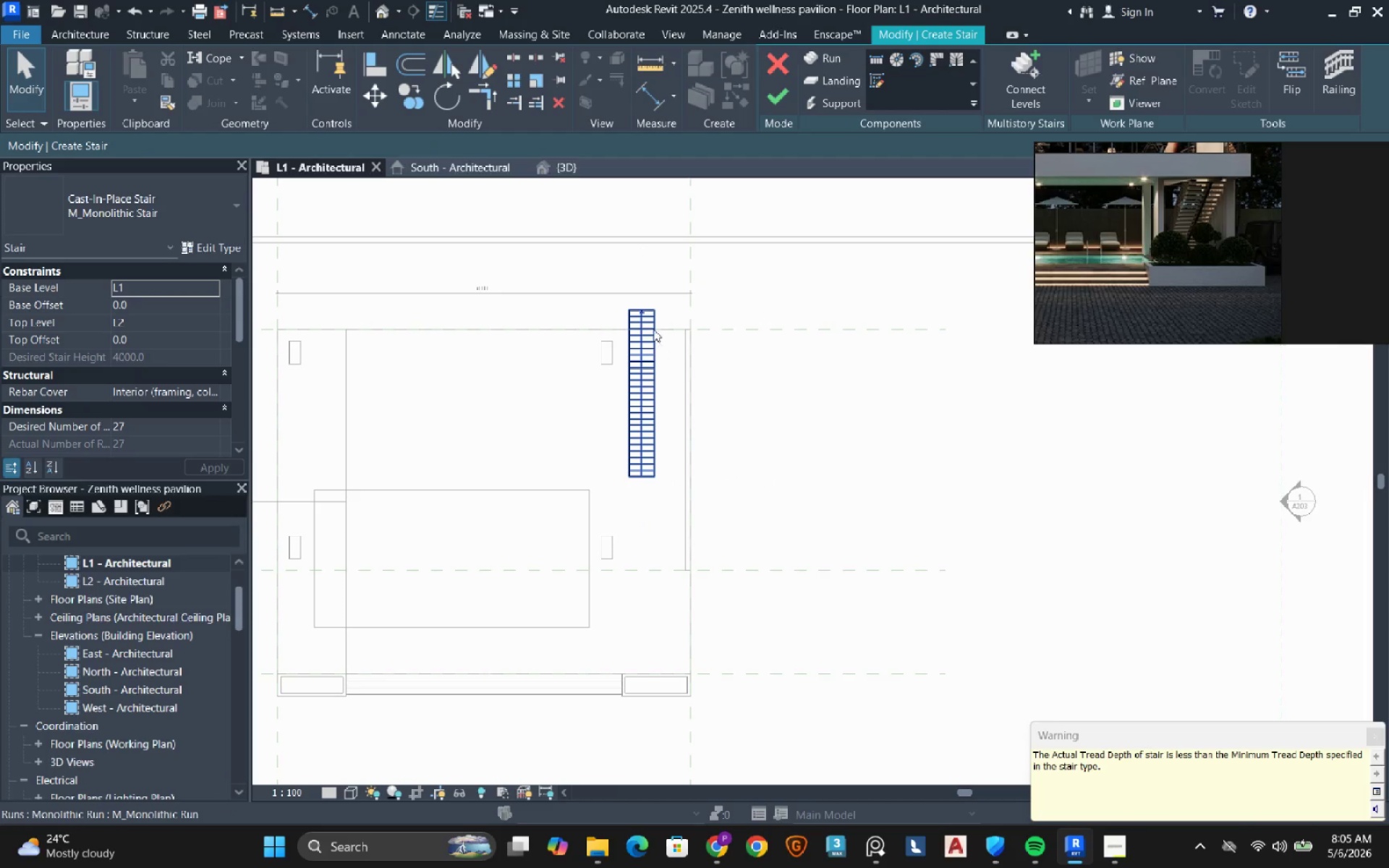 
wait(5.62)
 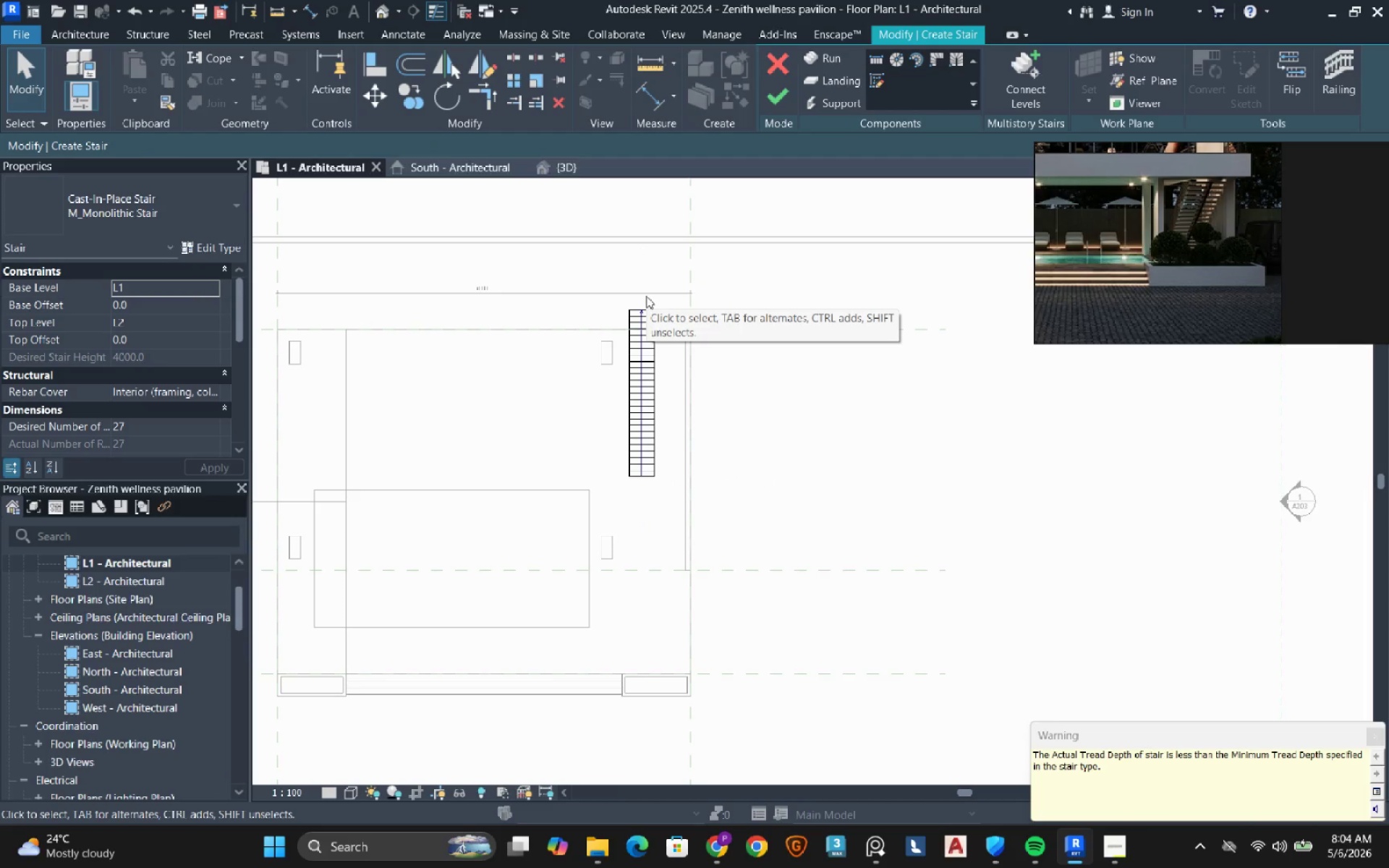 
left_click([645, 318])
 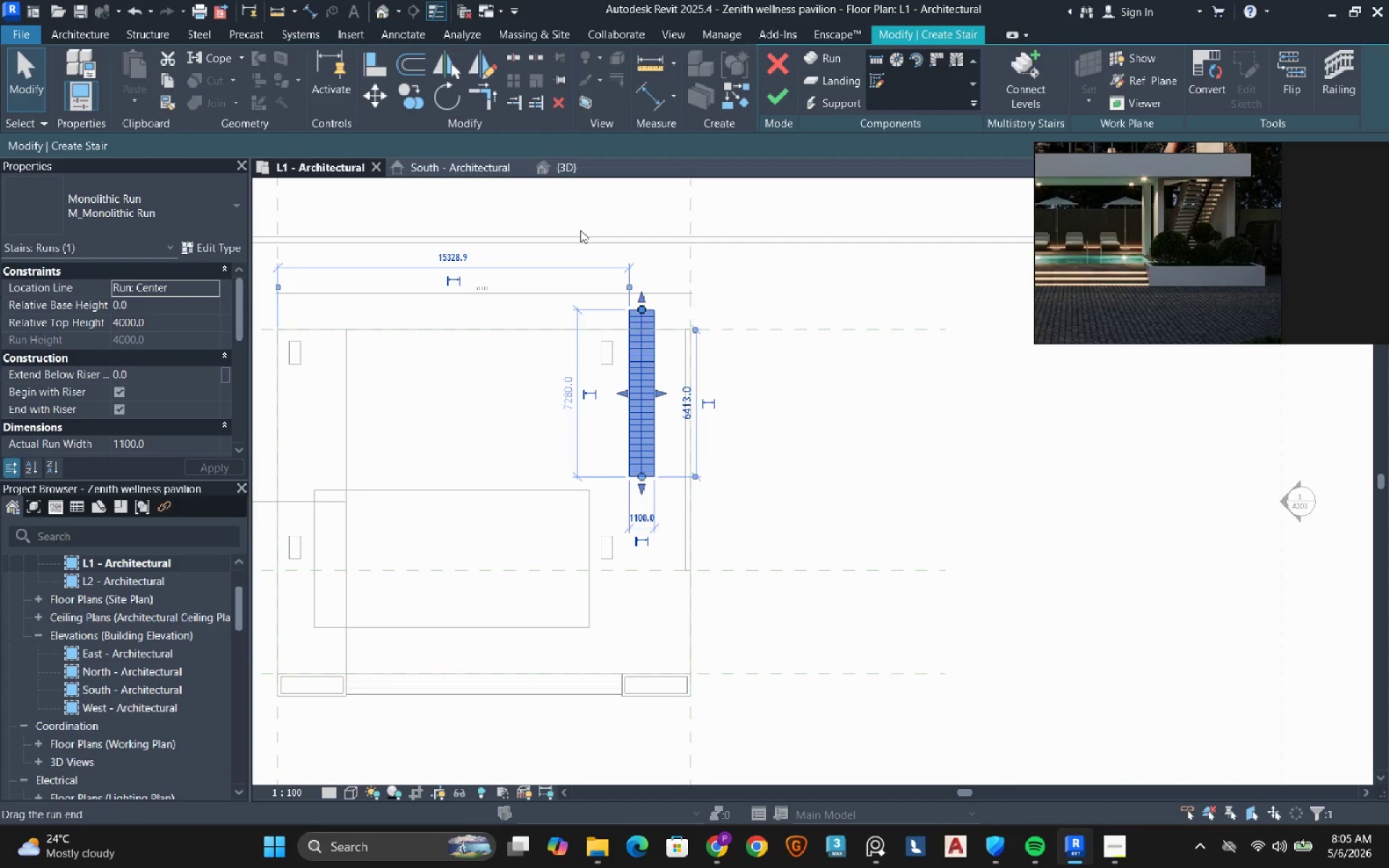 
left_click([379, 97])
 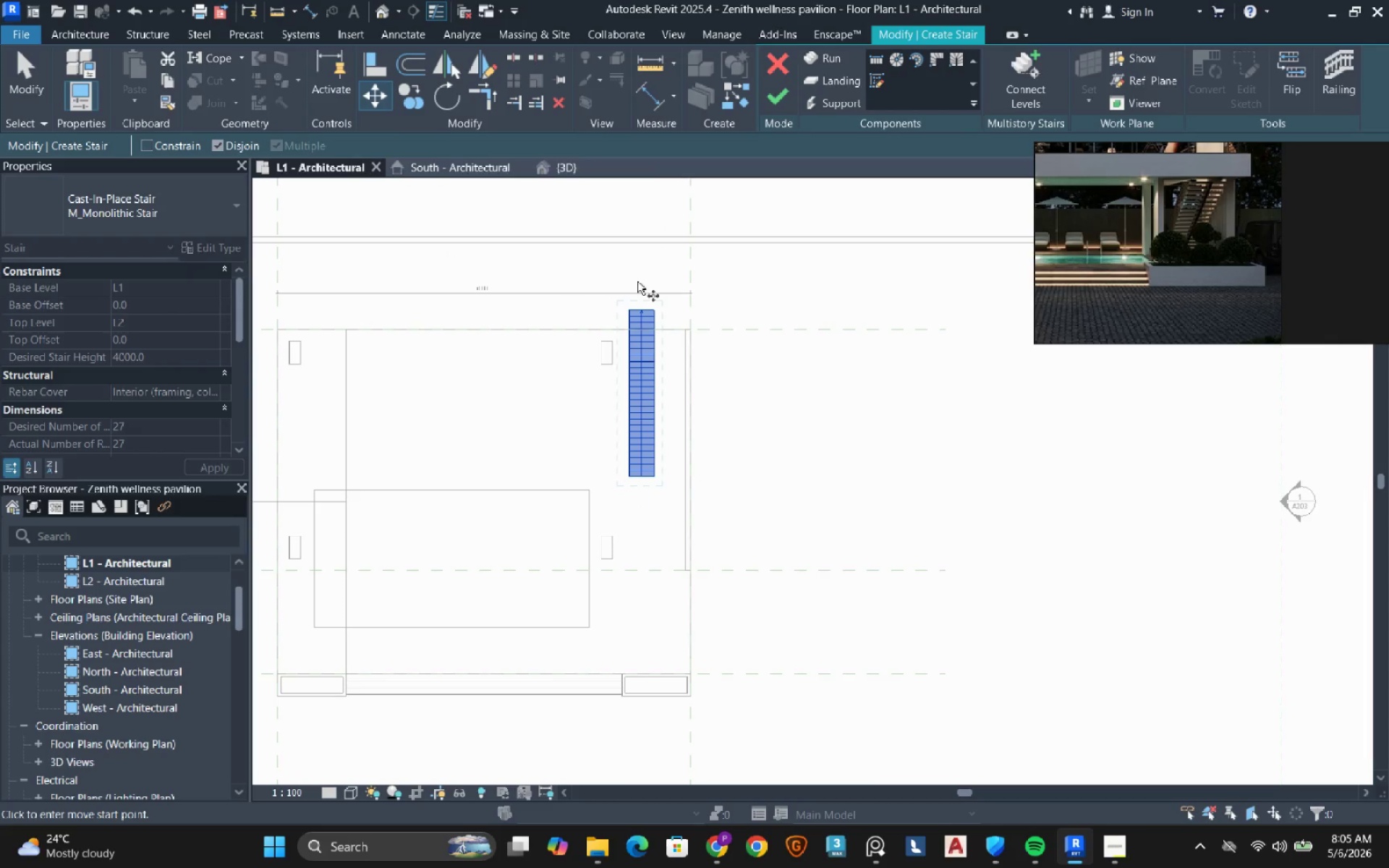 
scroll: coordinate [650, 310], scroll_direction: up, amount: 7.0
 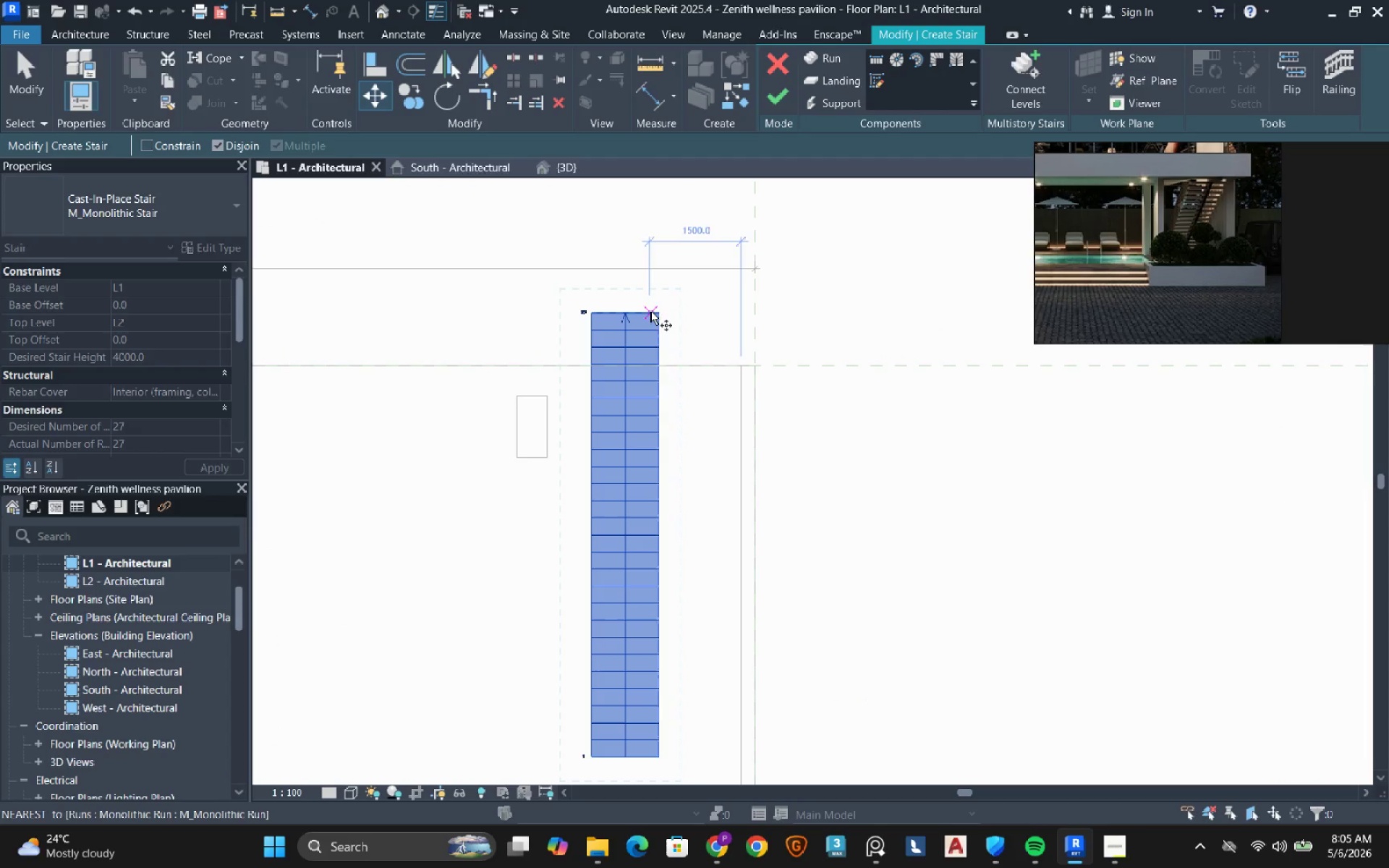 
mouse_move([667, 309])
 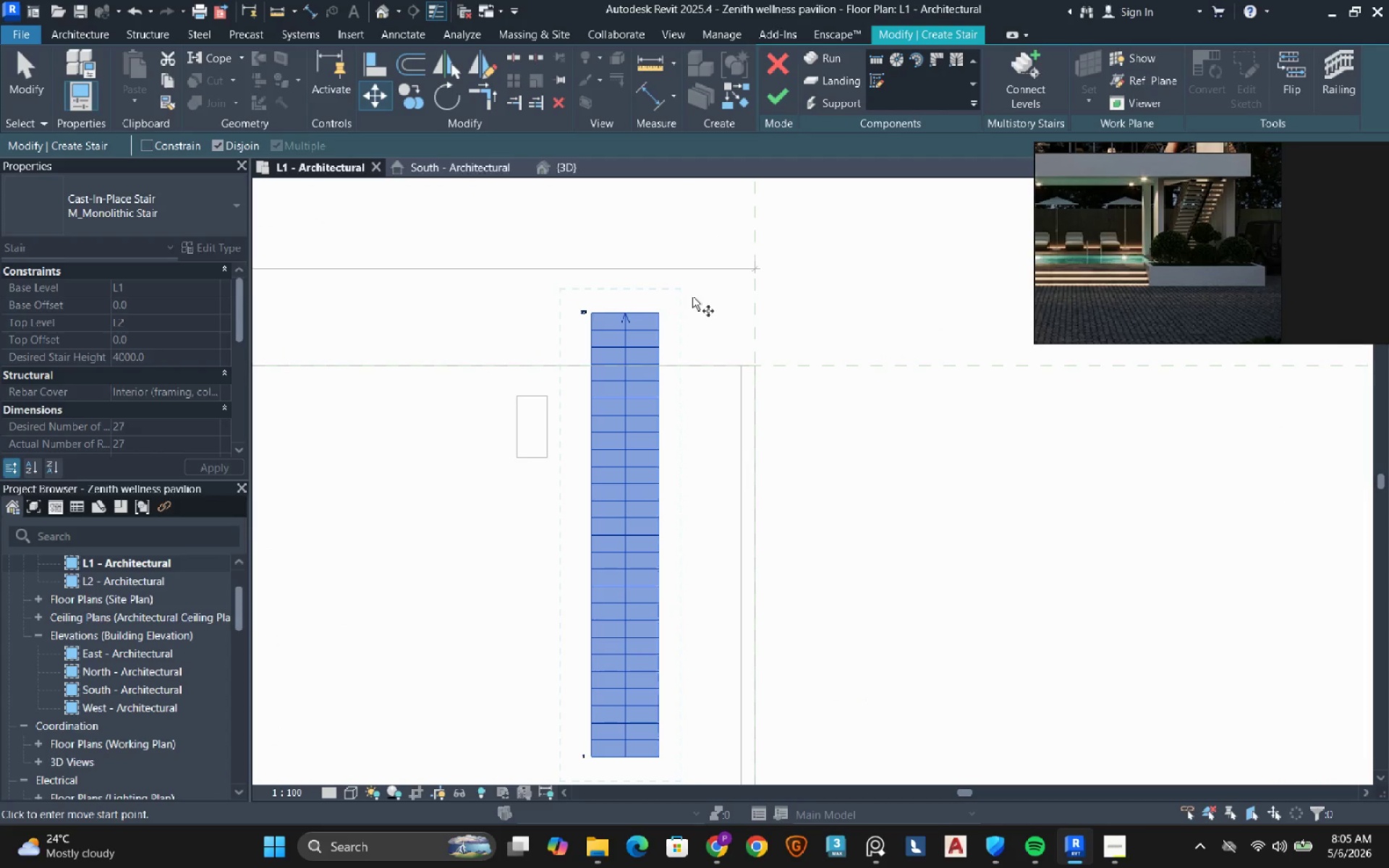 
scroll: coordinate [692, 297], scroll_direction: down, amount: 5.0
 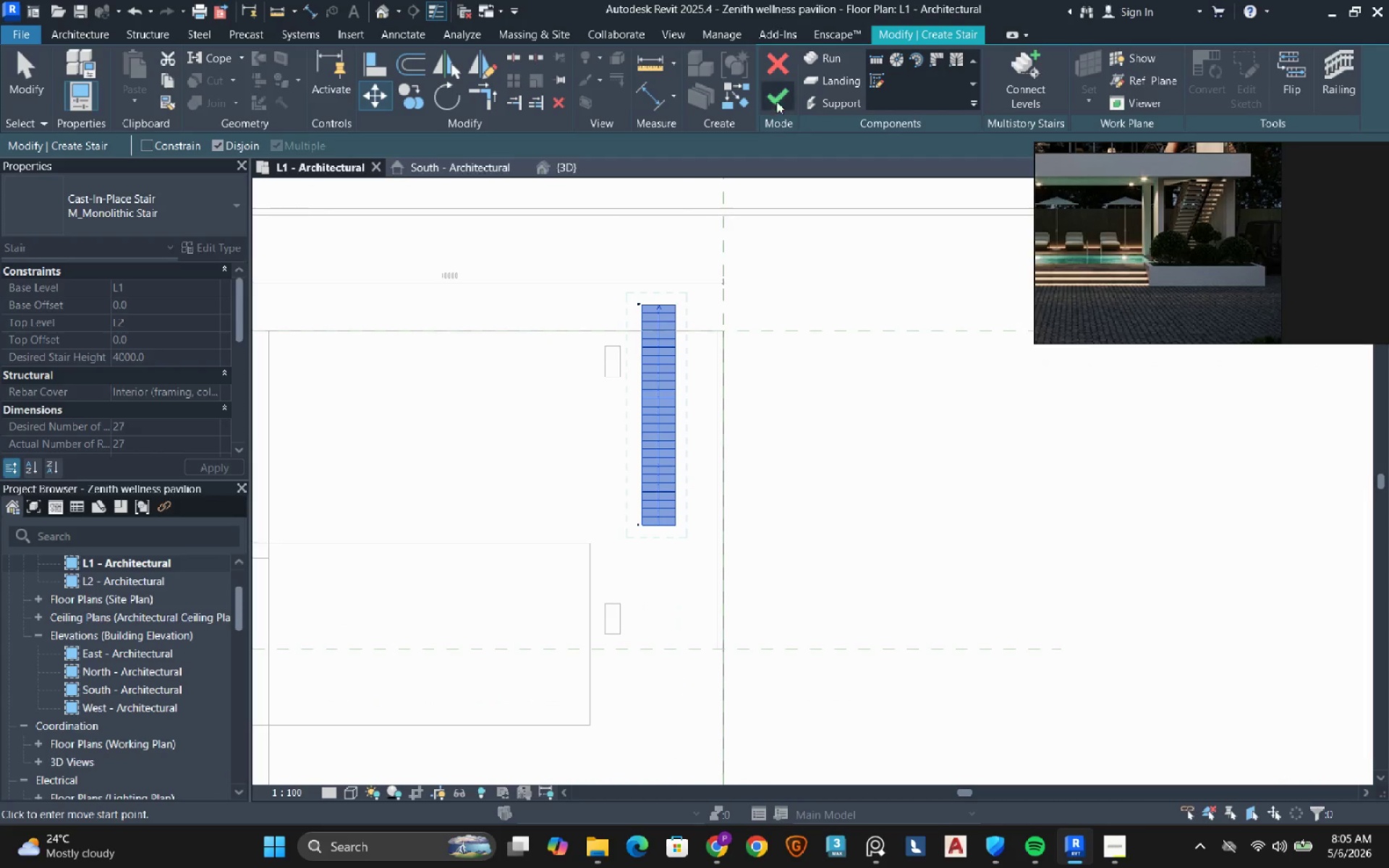 
left_click([778, 65])
 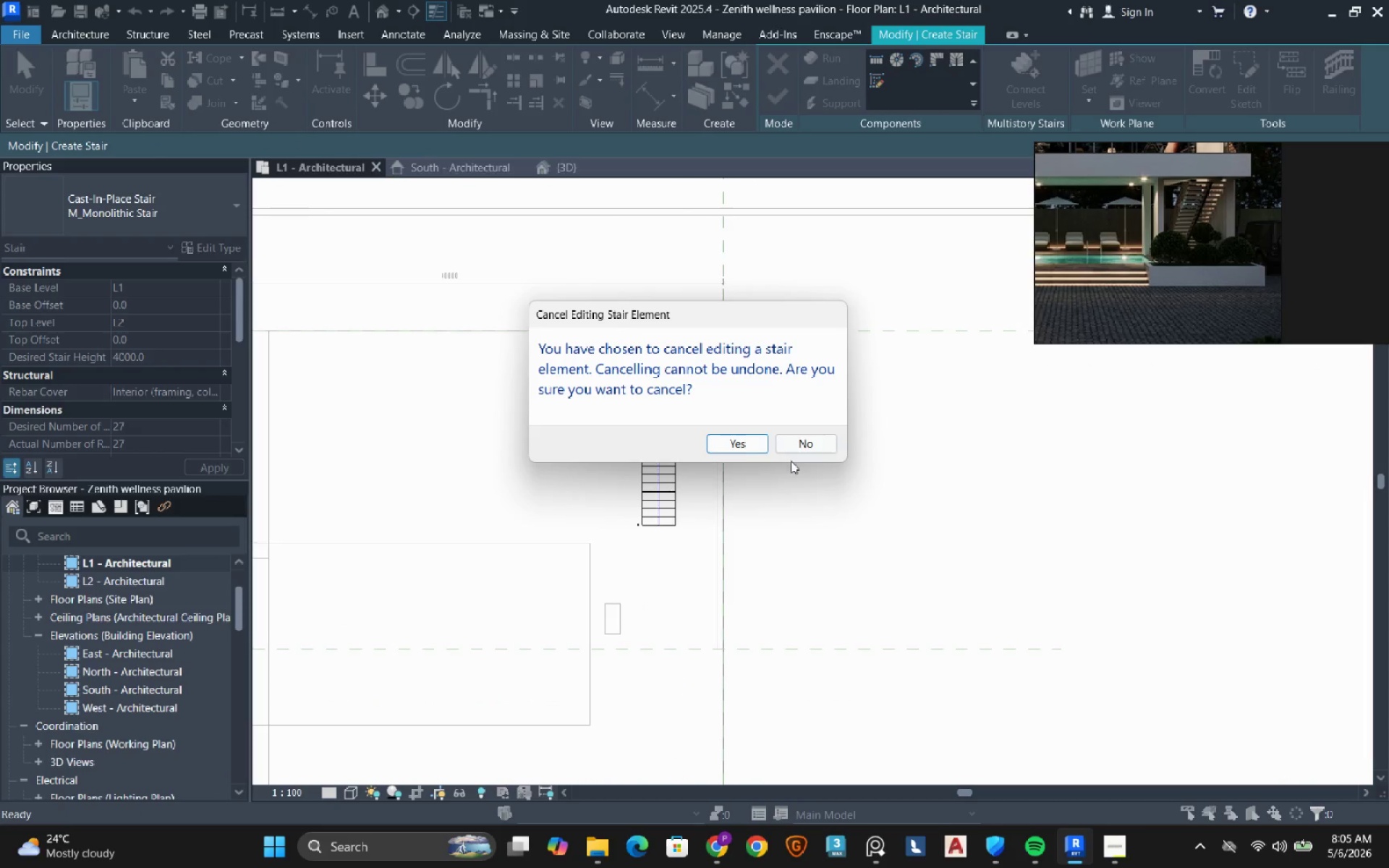 
left_click([751, 443])
 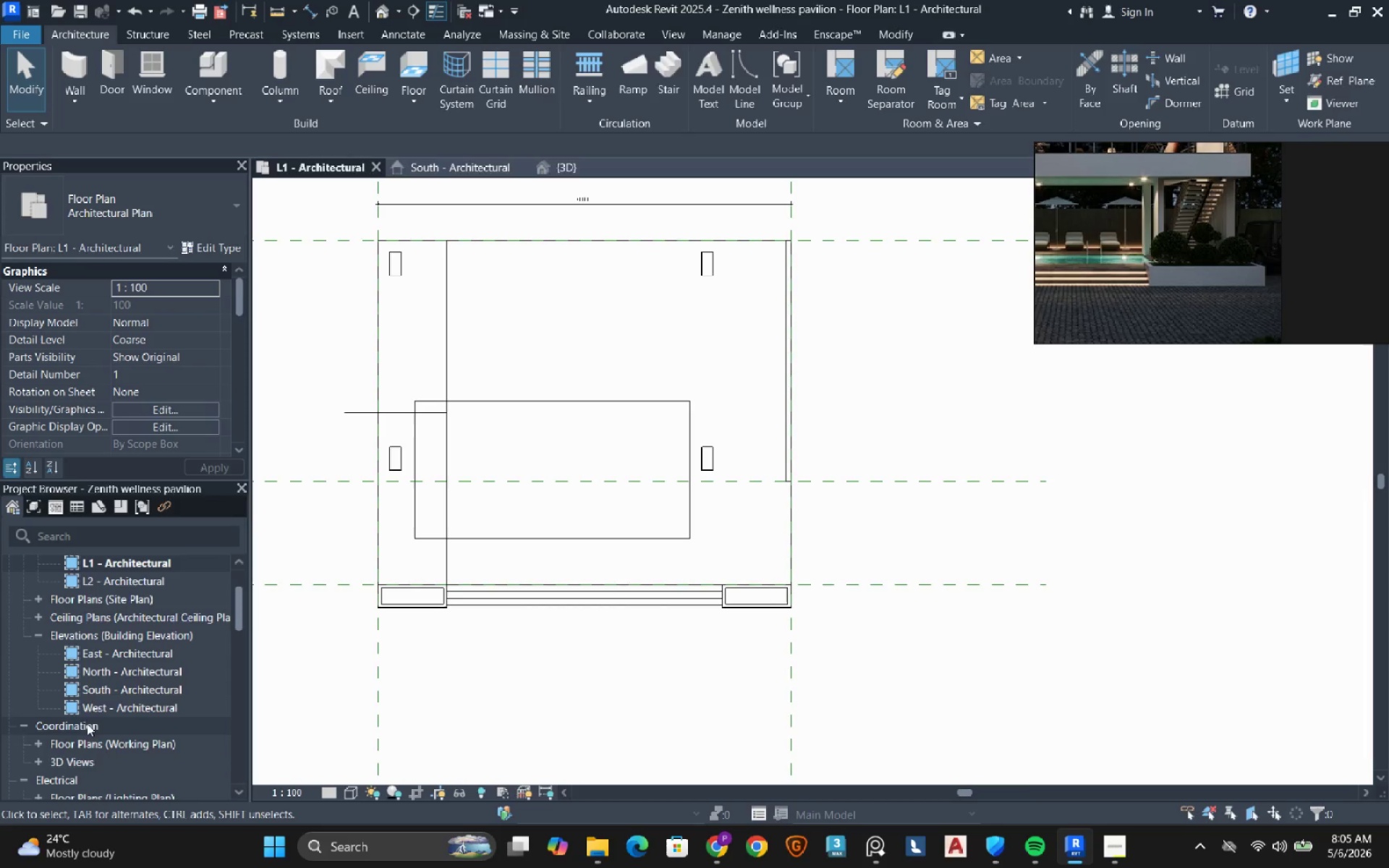 
double_click([112, 686])
 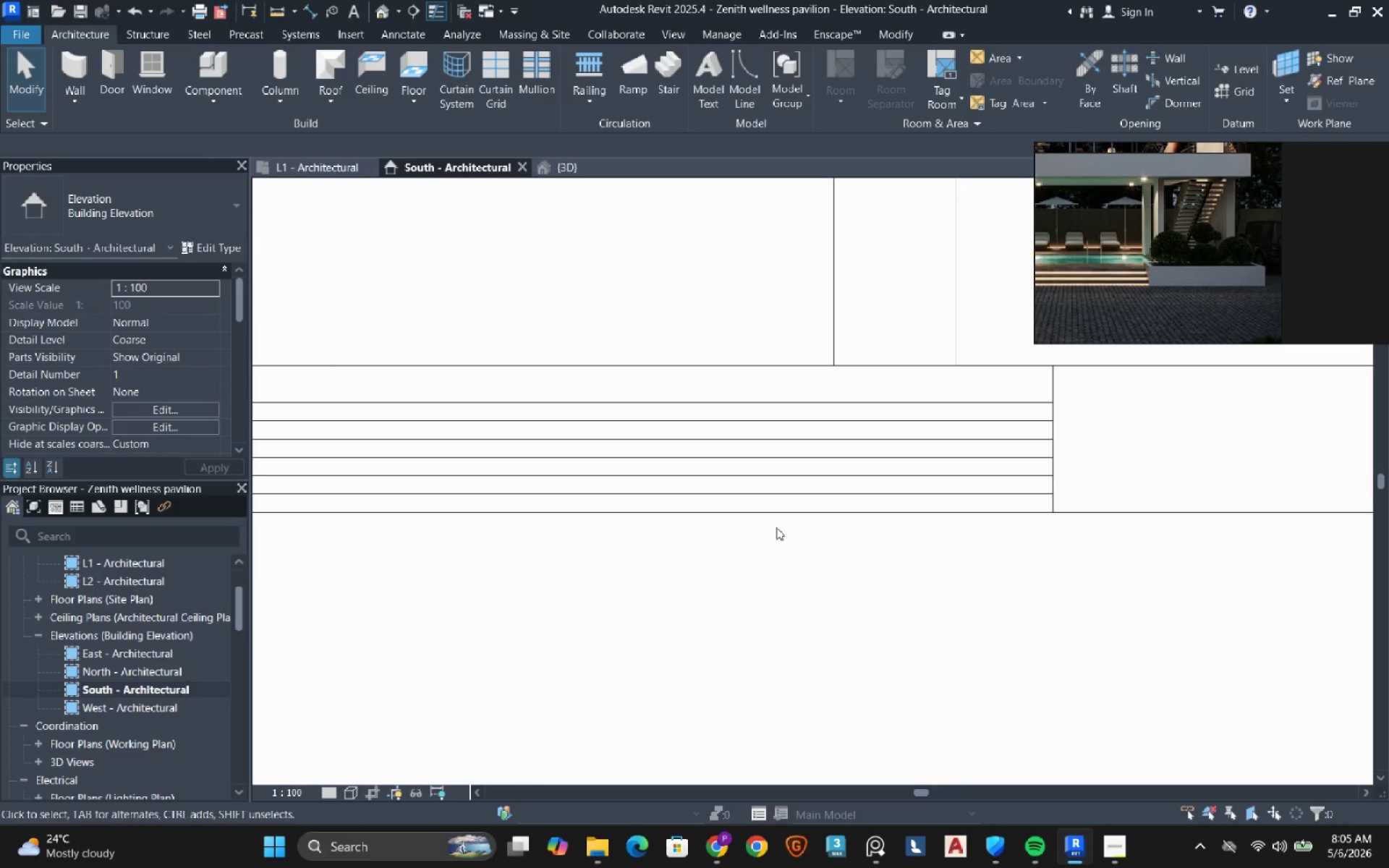 
scroll: coordinate [798, 519], scroll_direction: down, amount: 20.0
 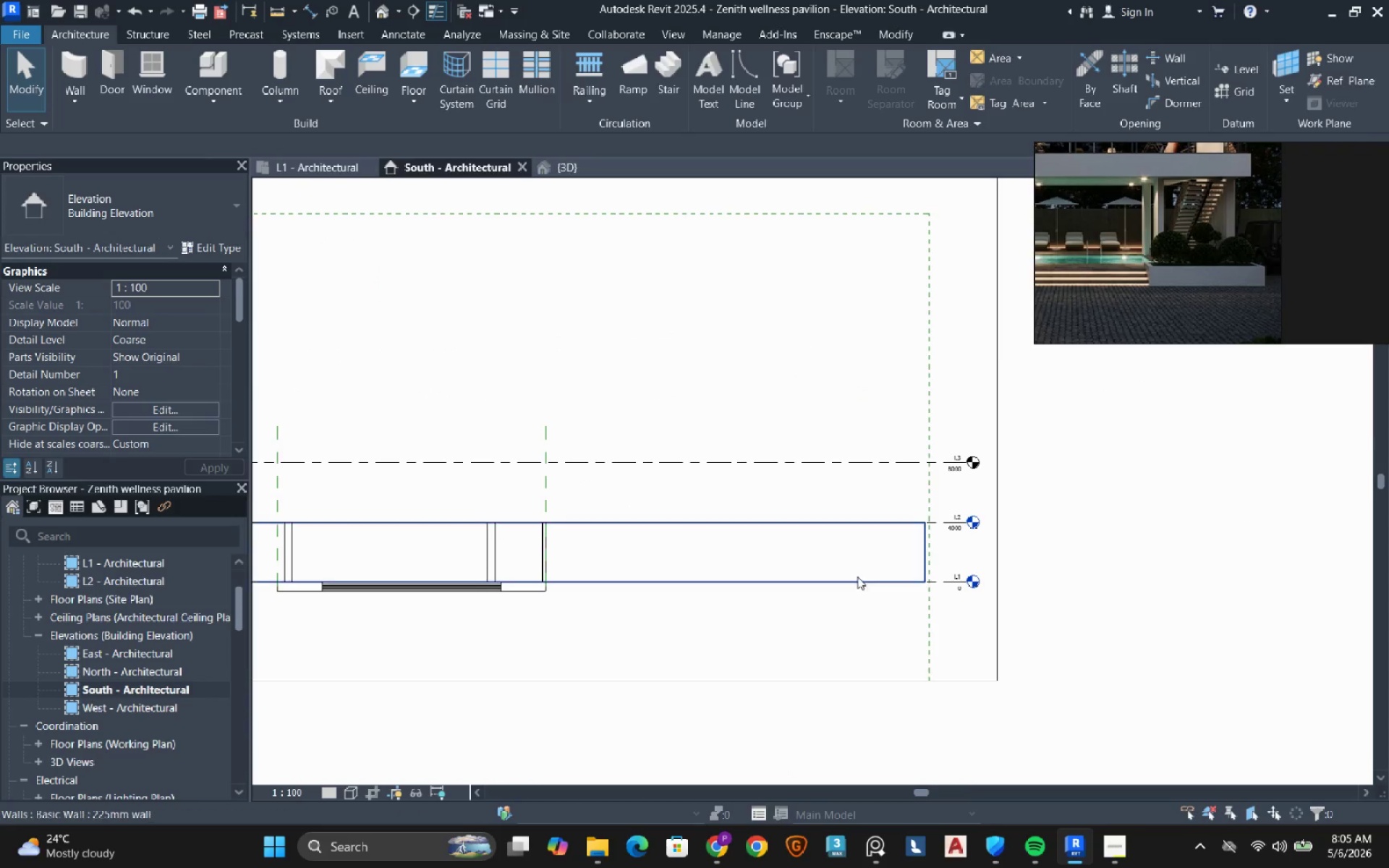 
scroll: coordinate [940, 548], scroll_direction: up, amount: 7.0
 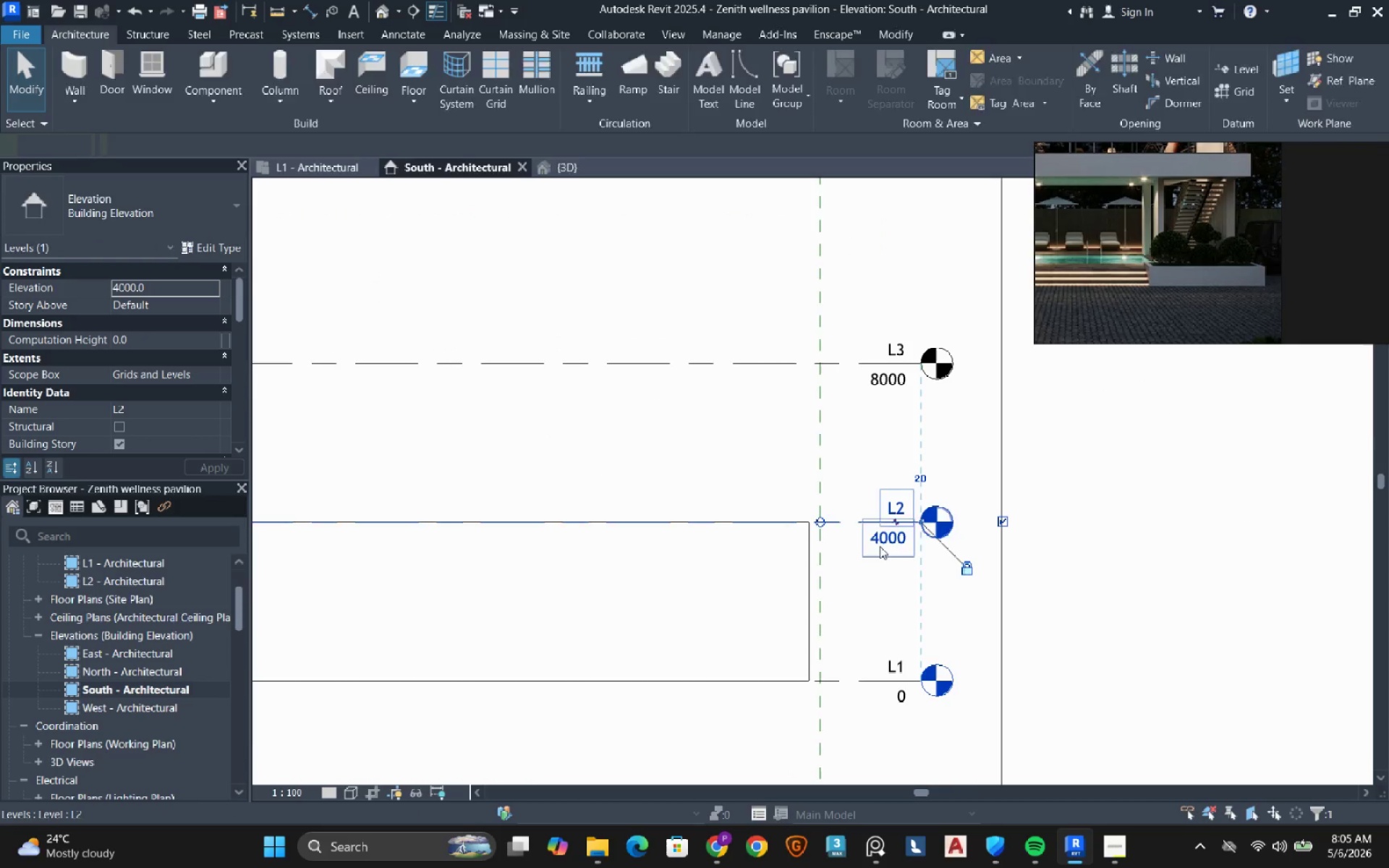 
double_click([880, 546])
 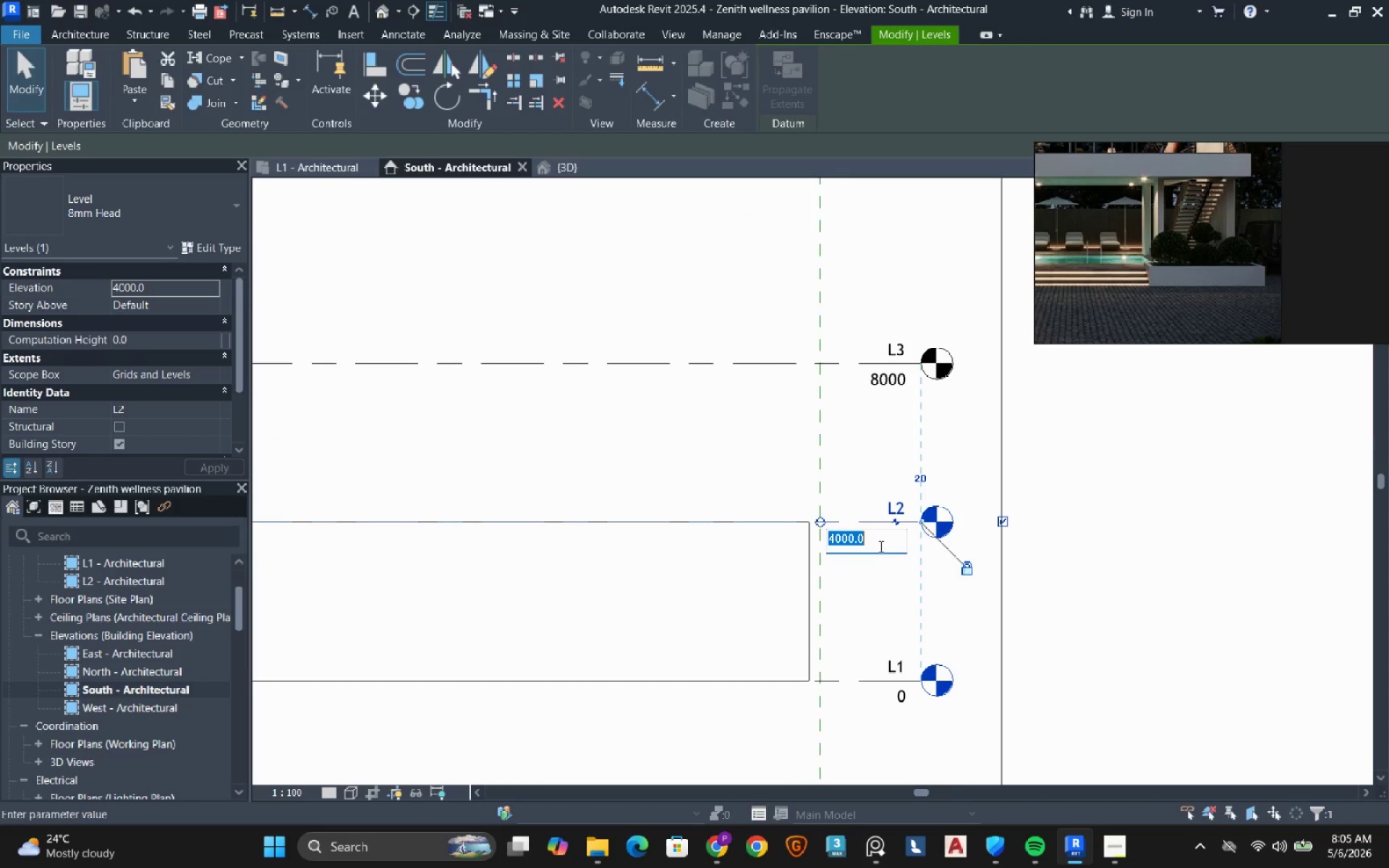 
key(Numpad3)
 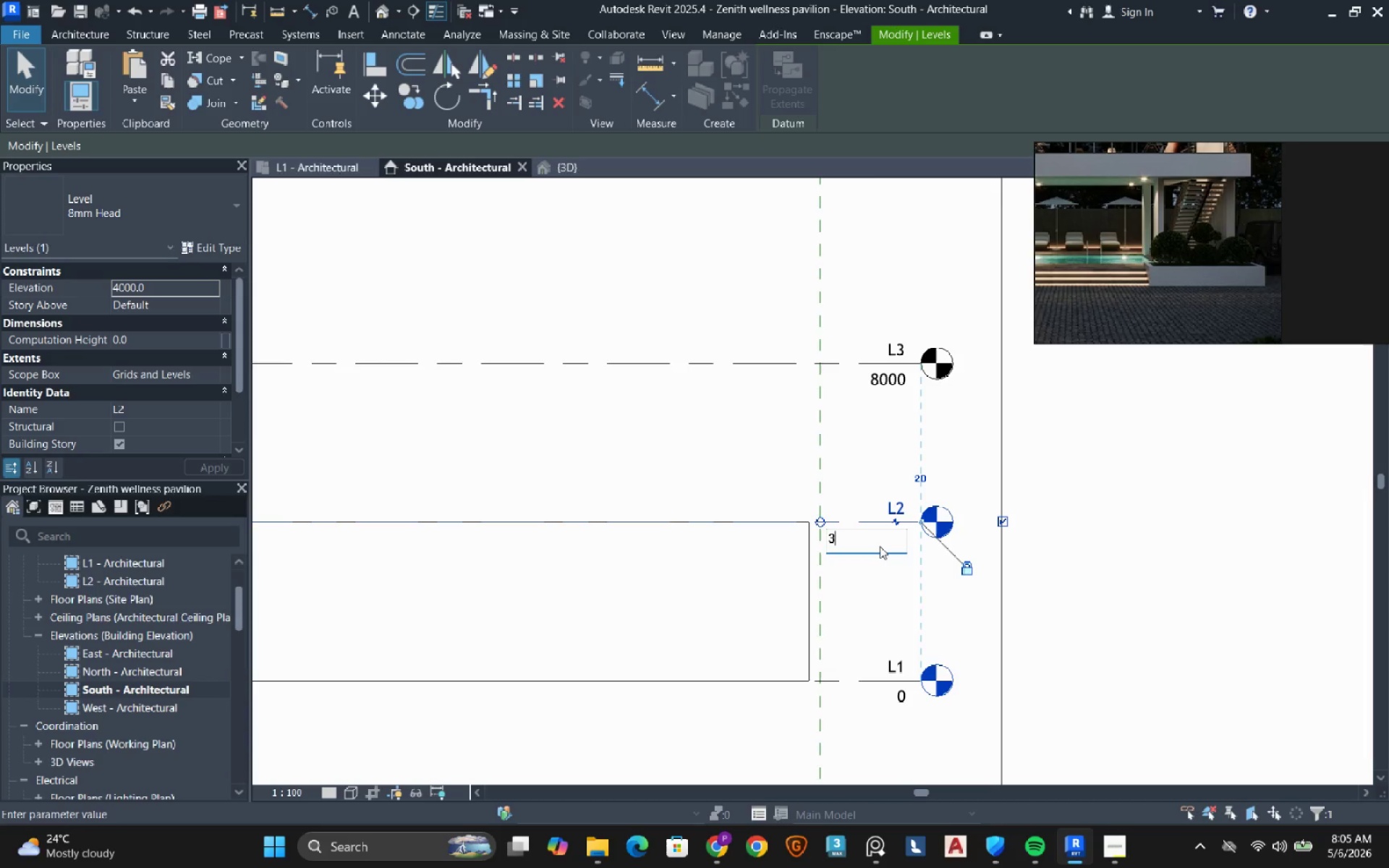 
key(Numpad0)
 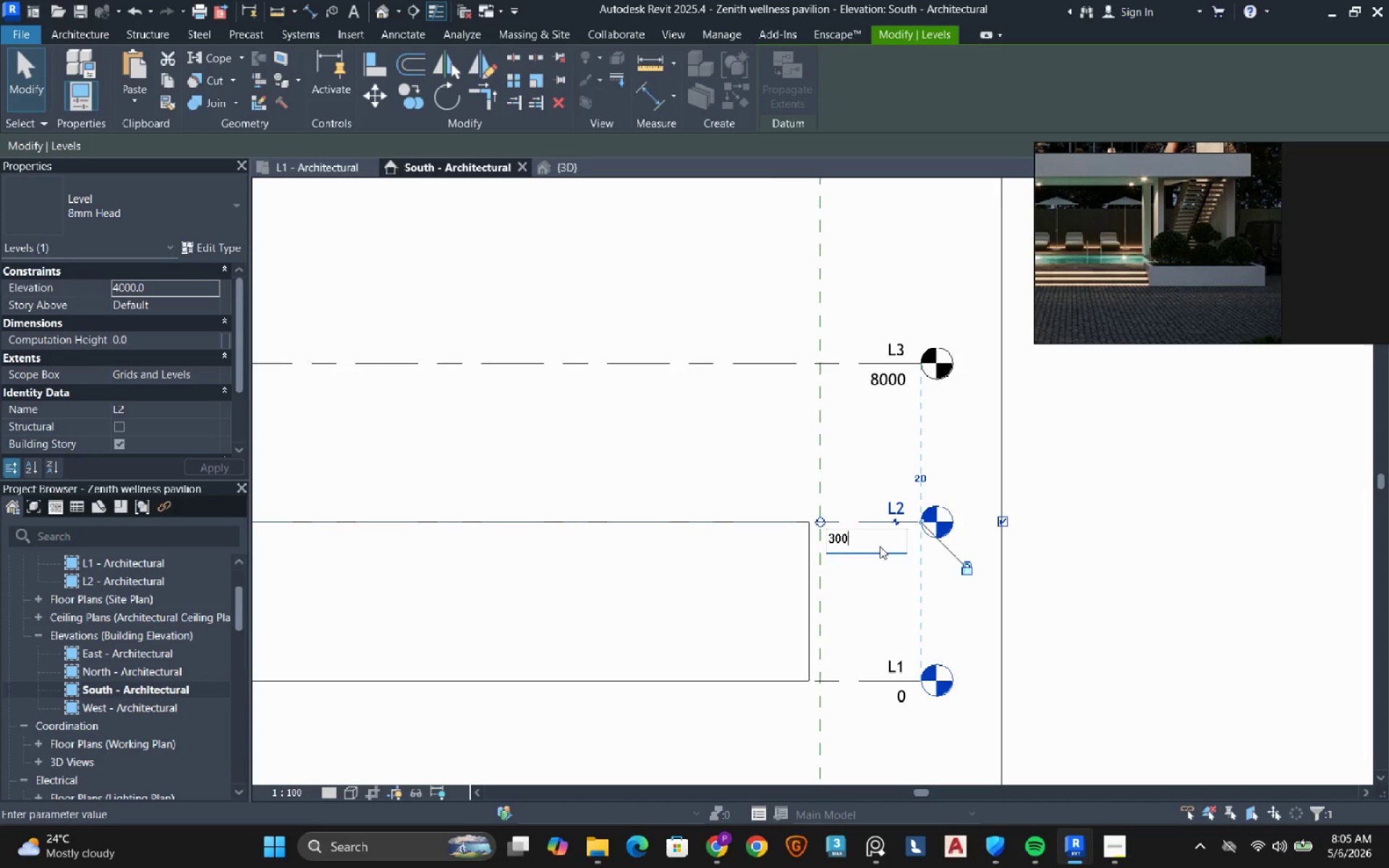 
key(Numpad0)
 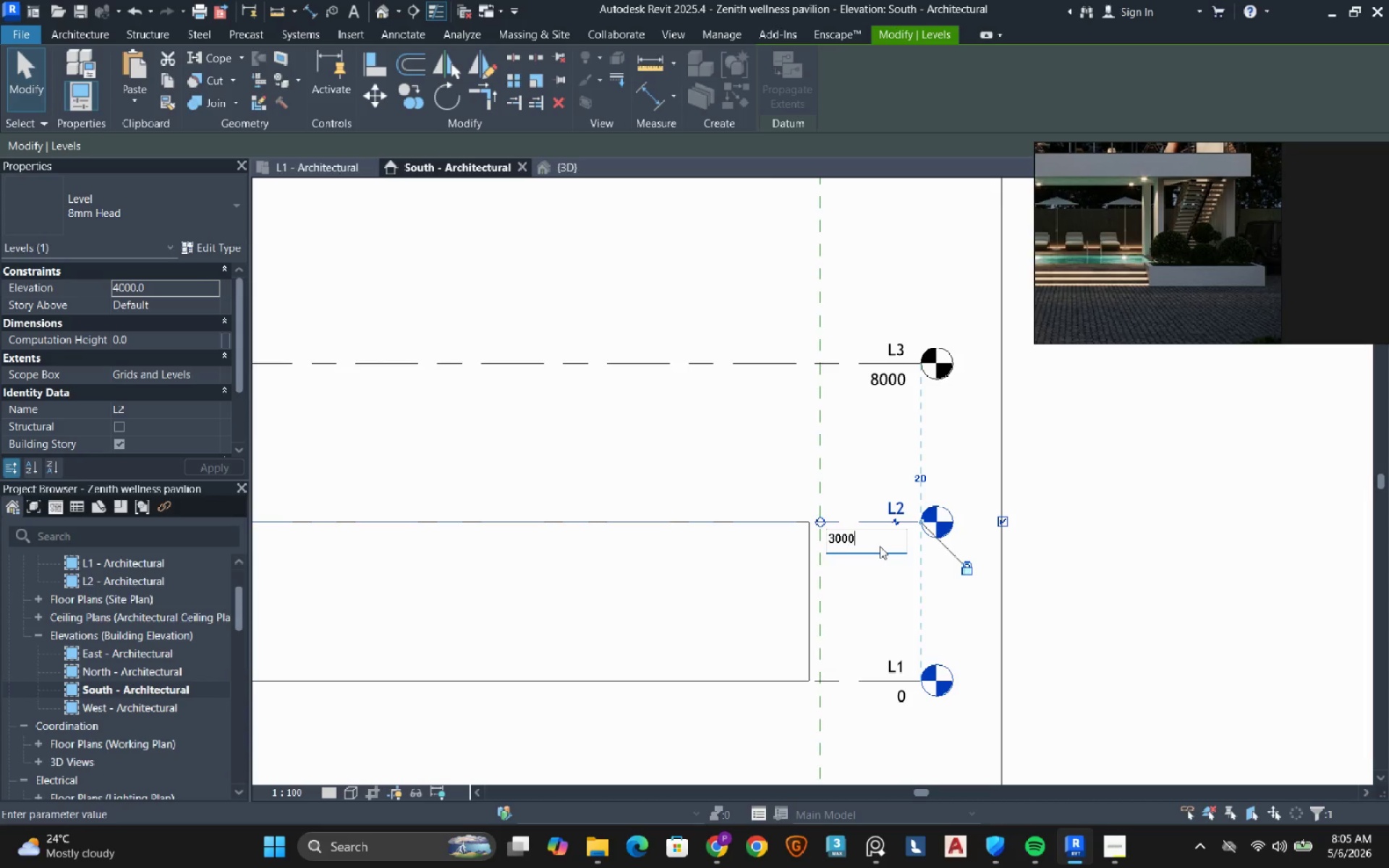 
key(Numpad0)
 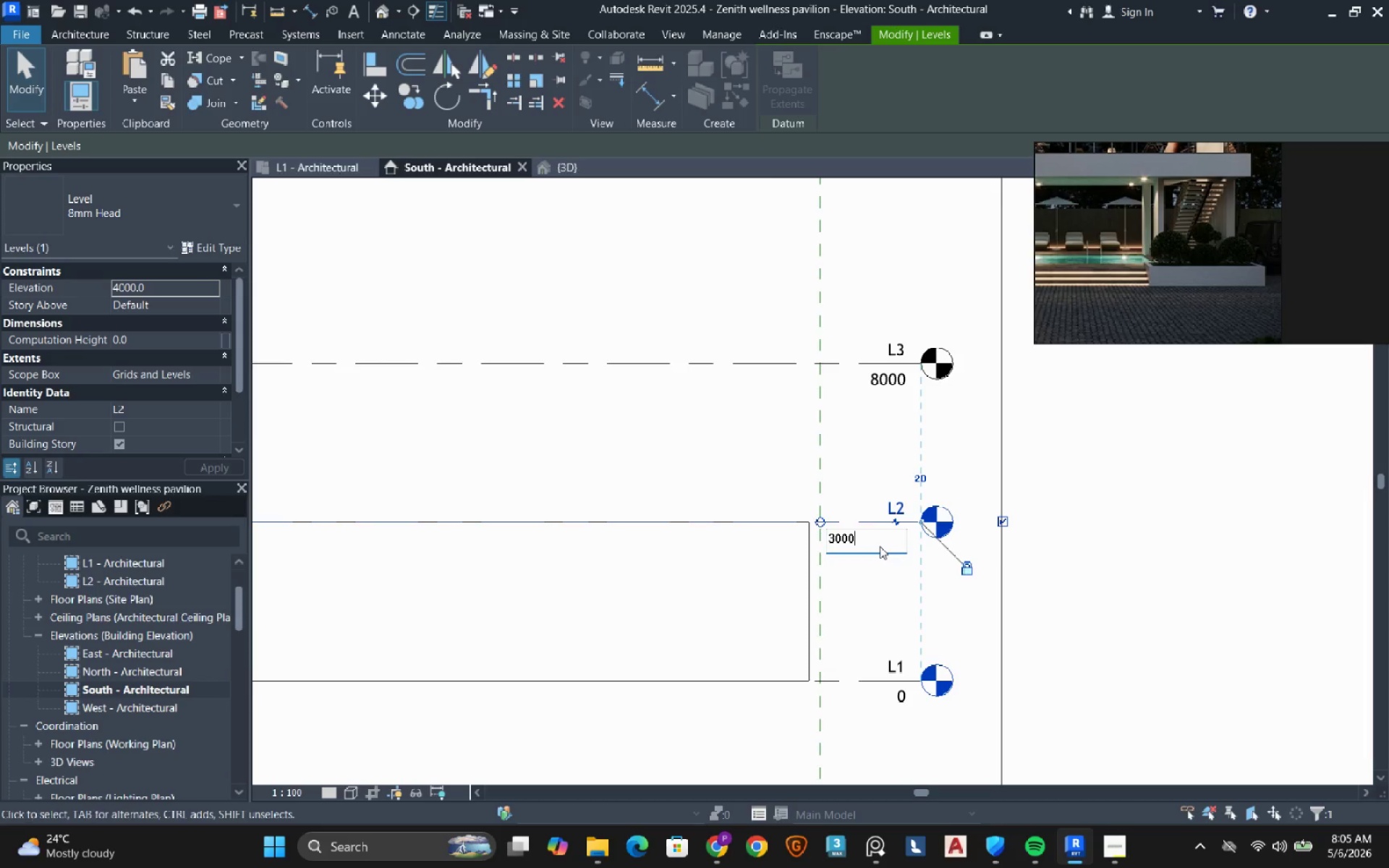 
key(NumpadEnter)
 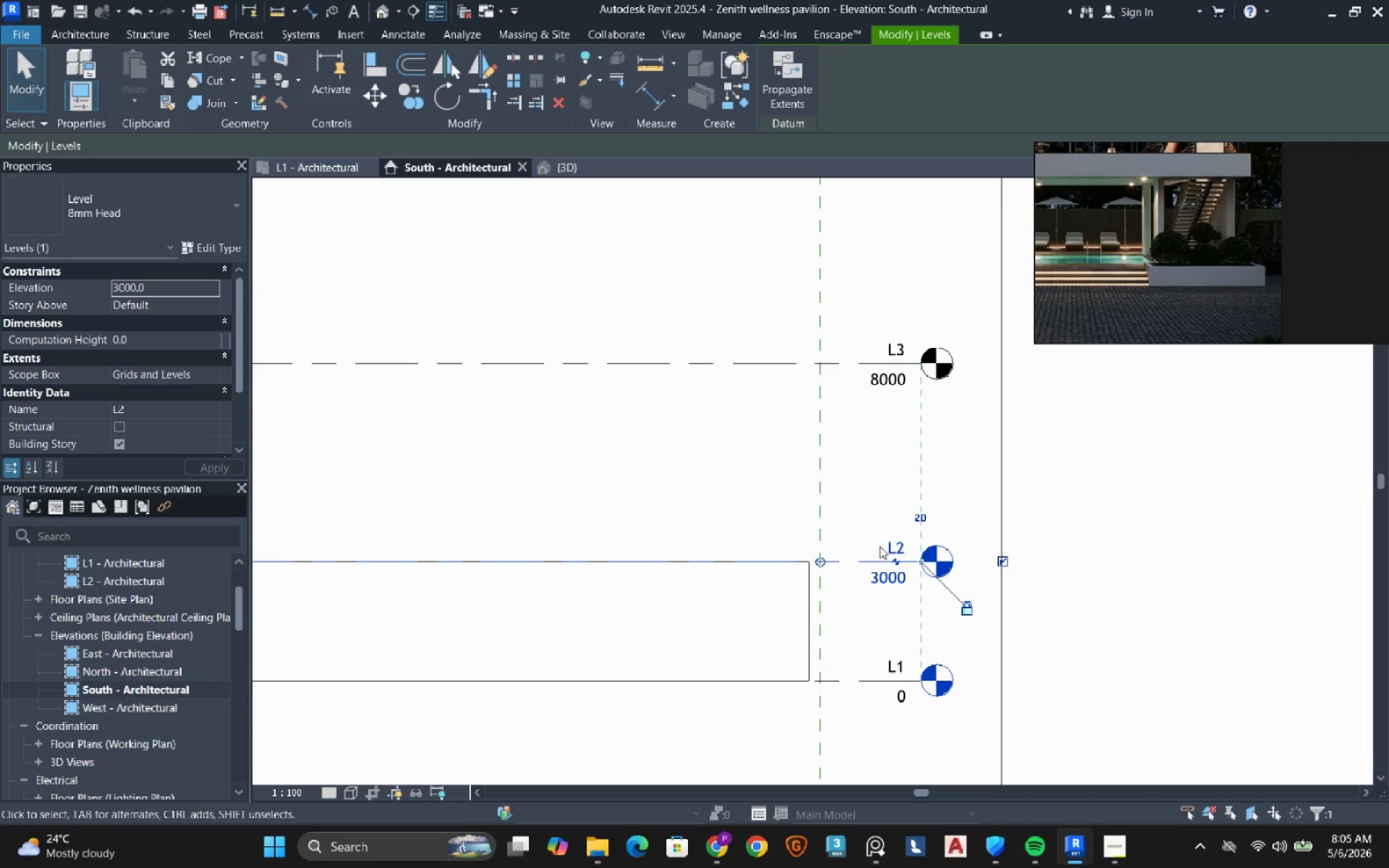 
scroll: coordinate [700, 478], scroll_direction: down, amount: 8.0
 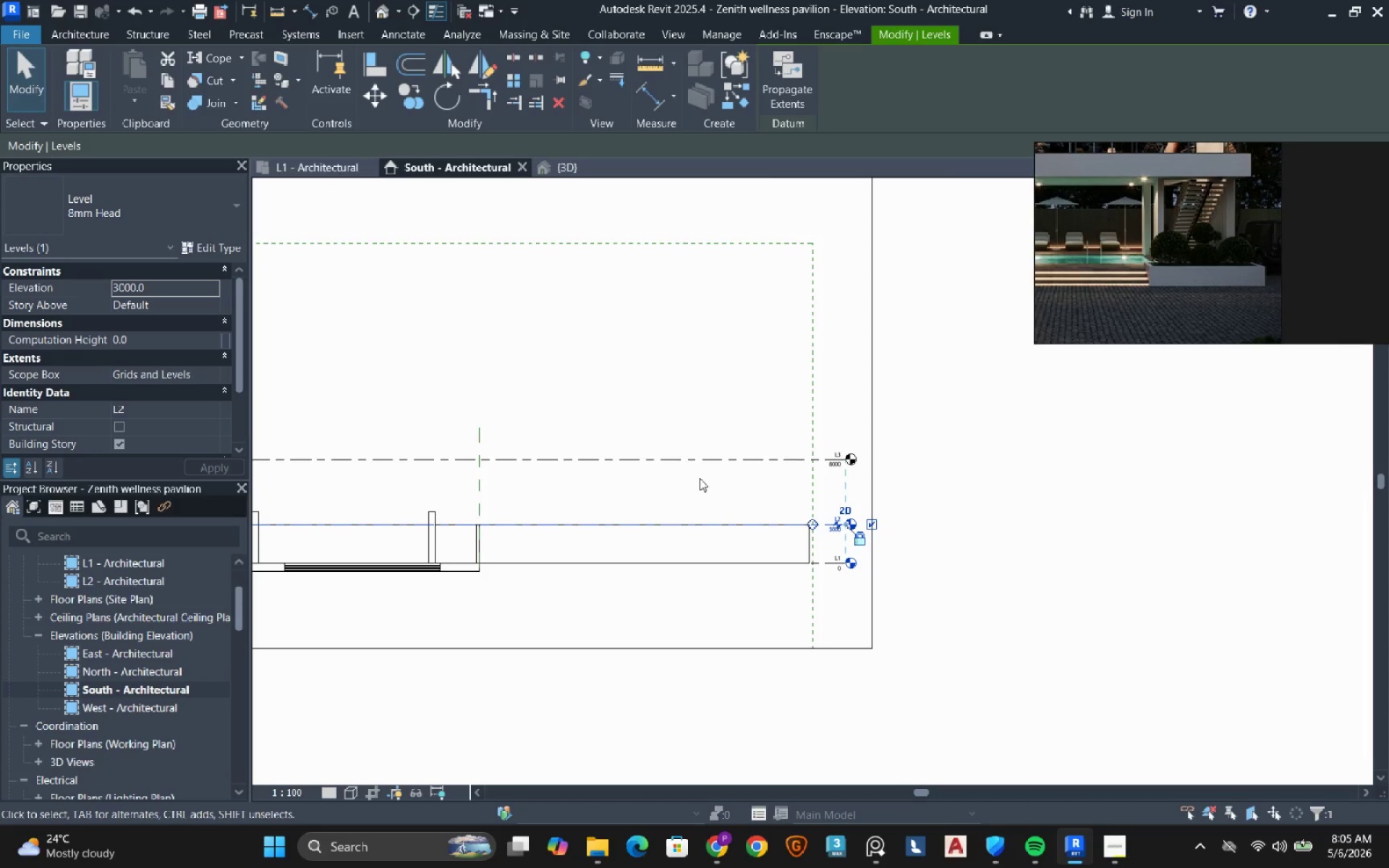 
wait(8.0)
 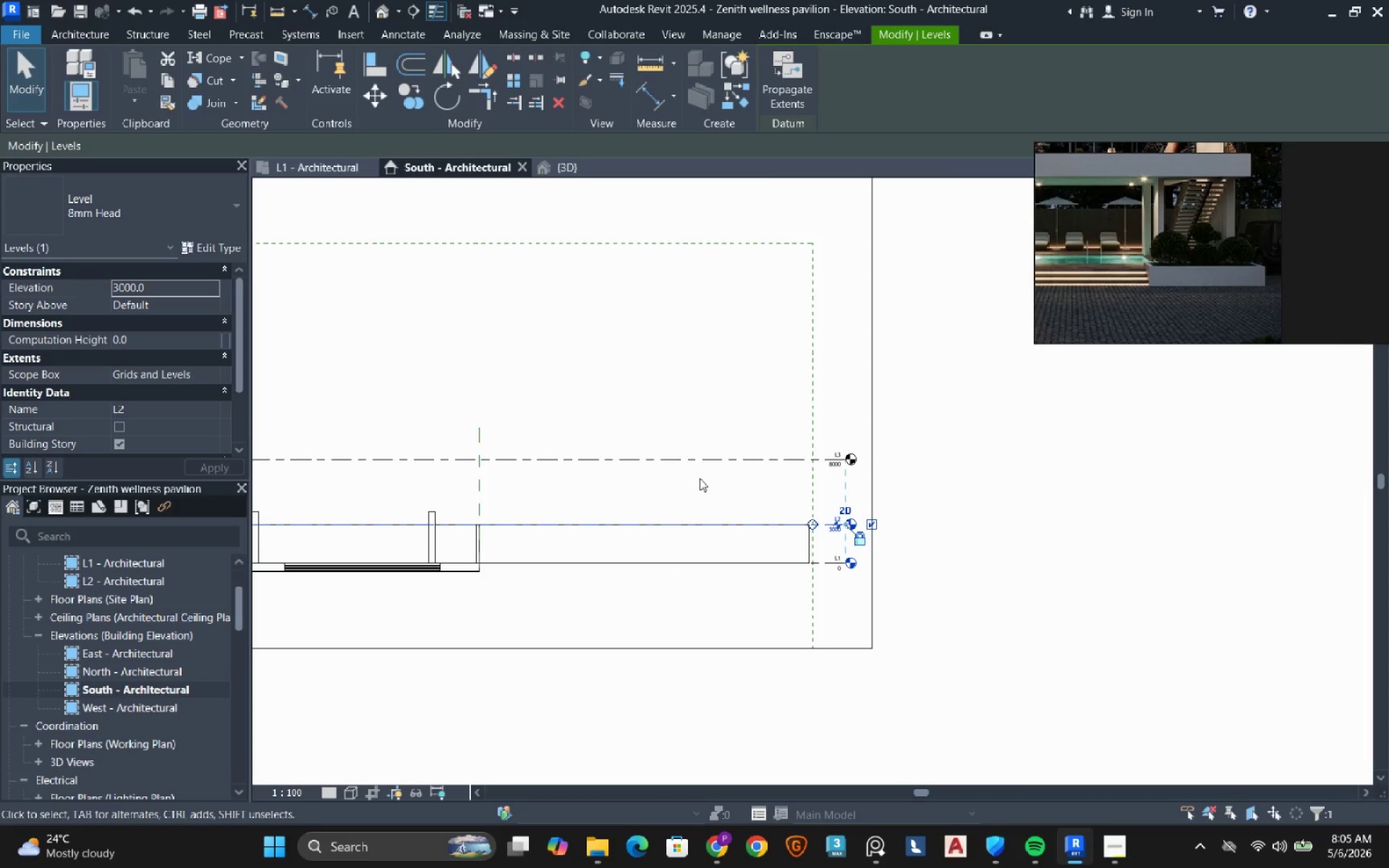 
scroll: coordinate [373, 540], scroll_direction: up, amount: 4.0
 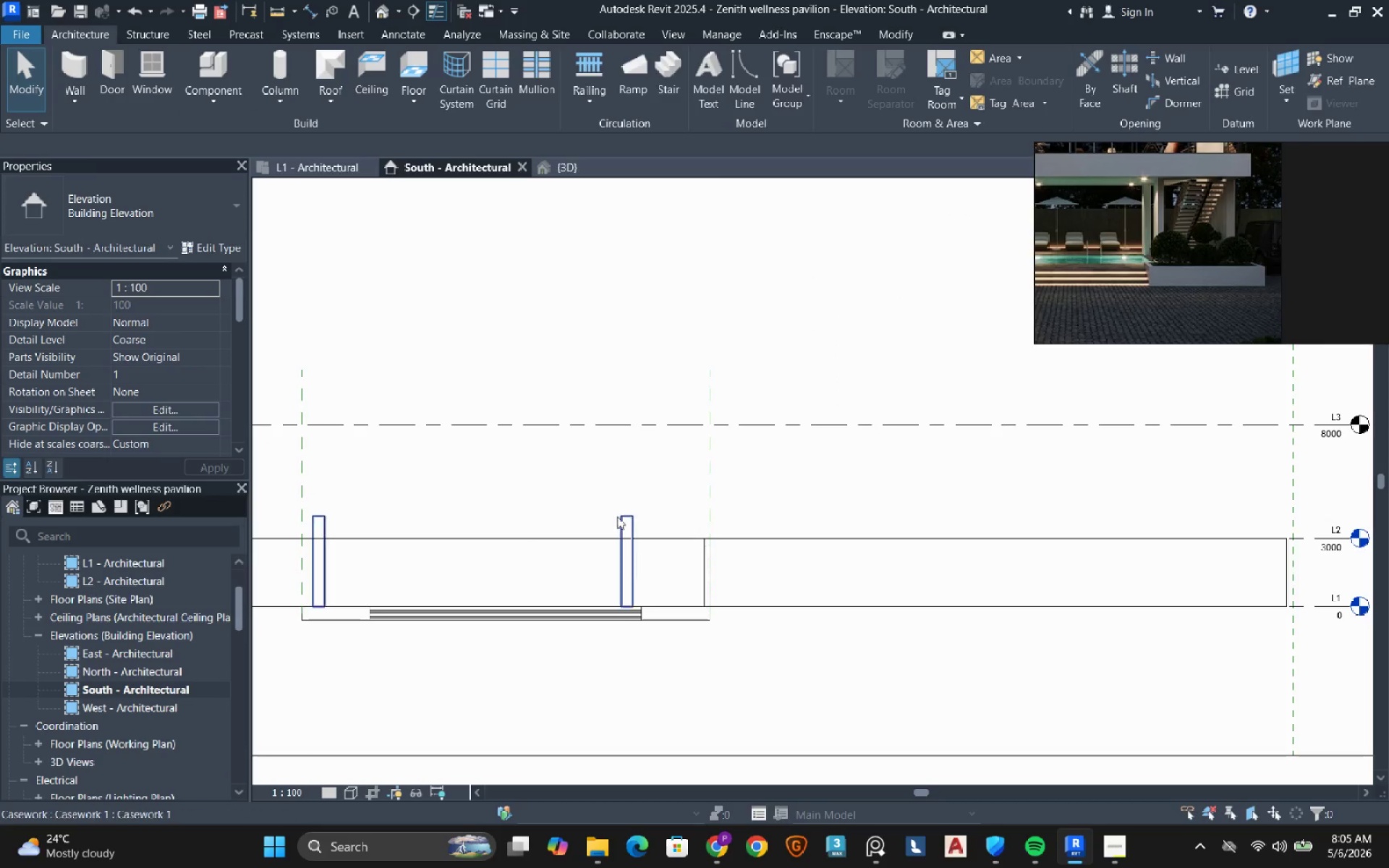 
double_click([617, 516])
 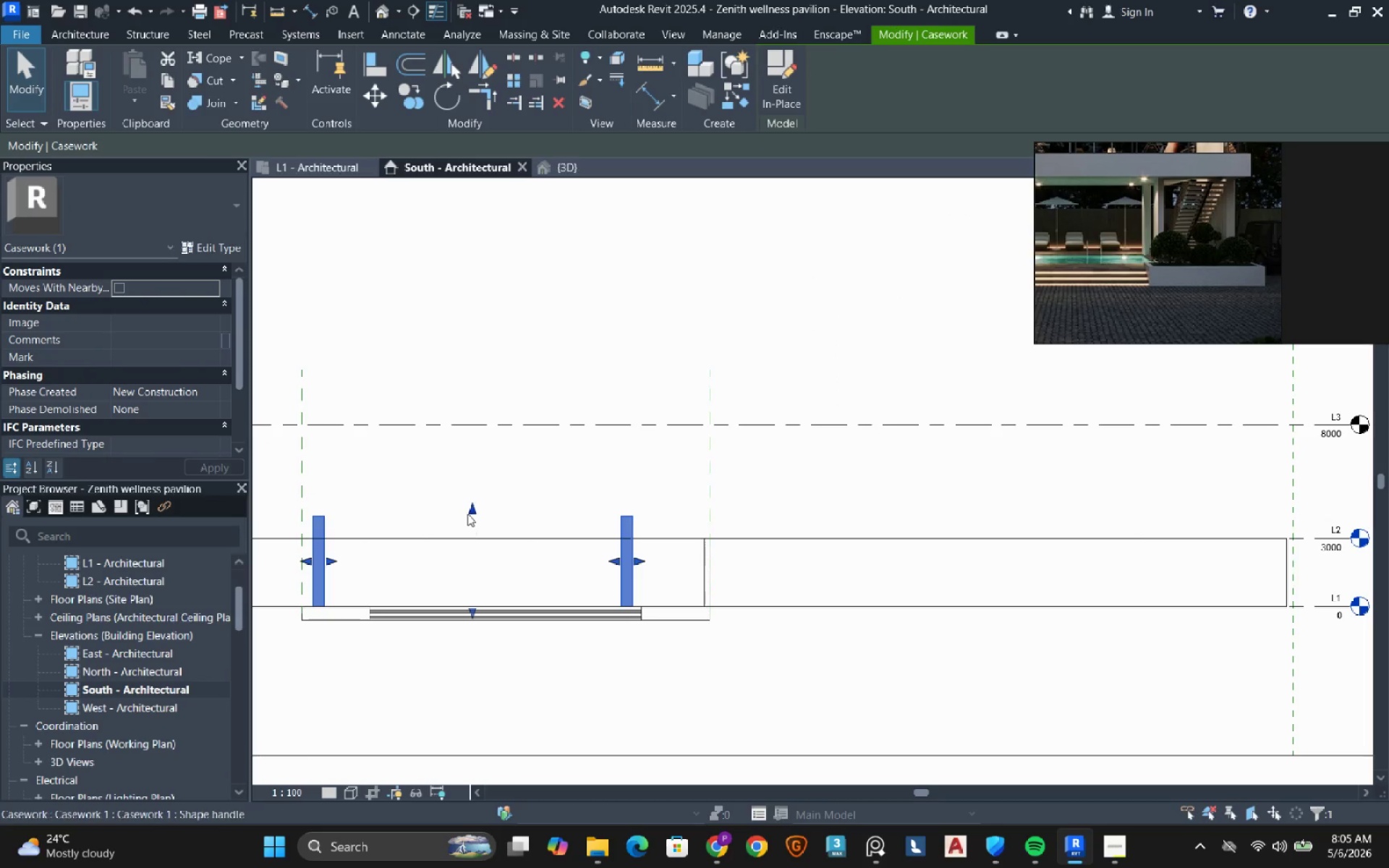 
left_click_drag(start_coordinate=[467, 513], to_coordinate=[463, 535])
 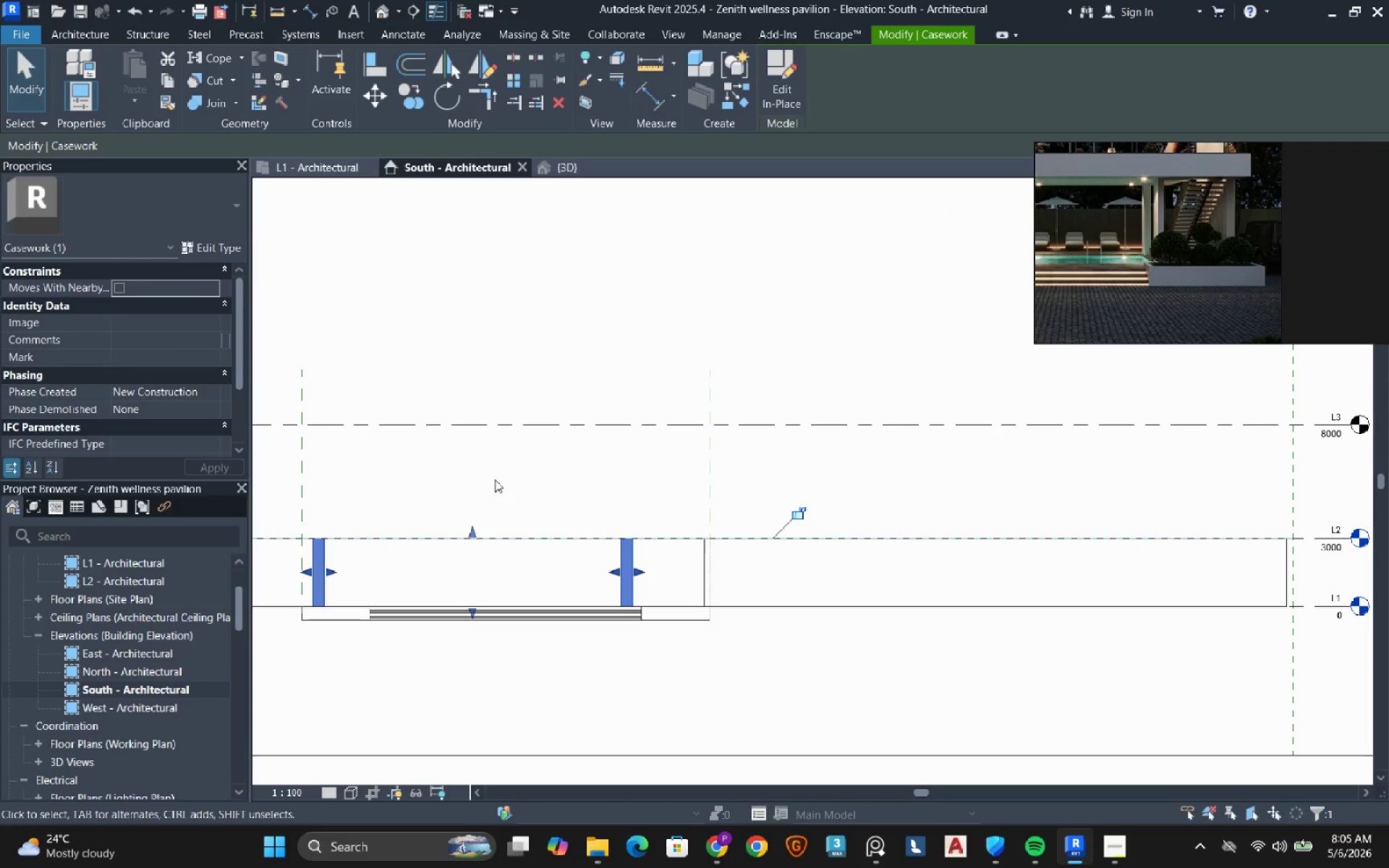 
left_click([495, 480])
 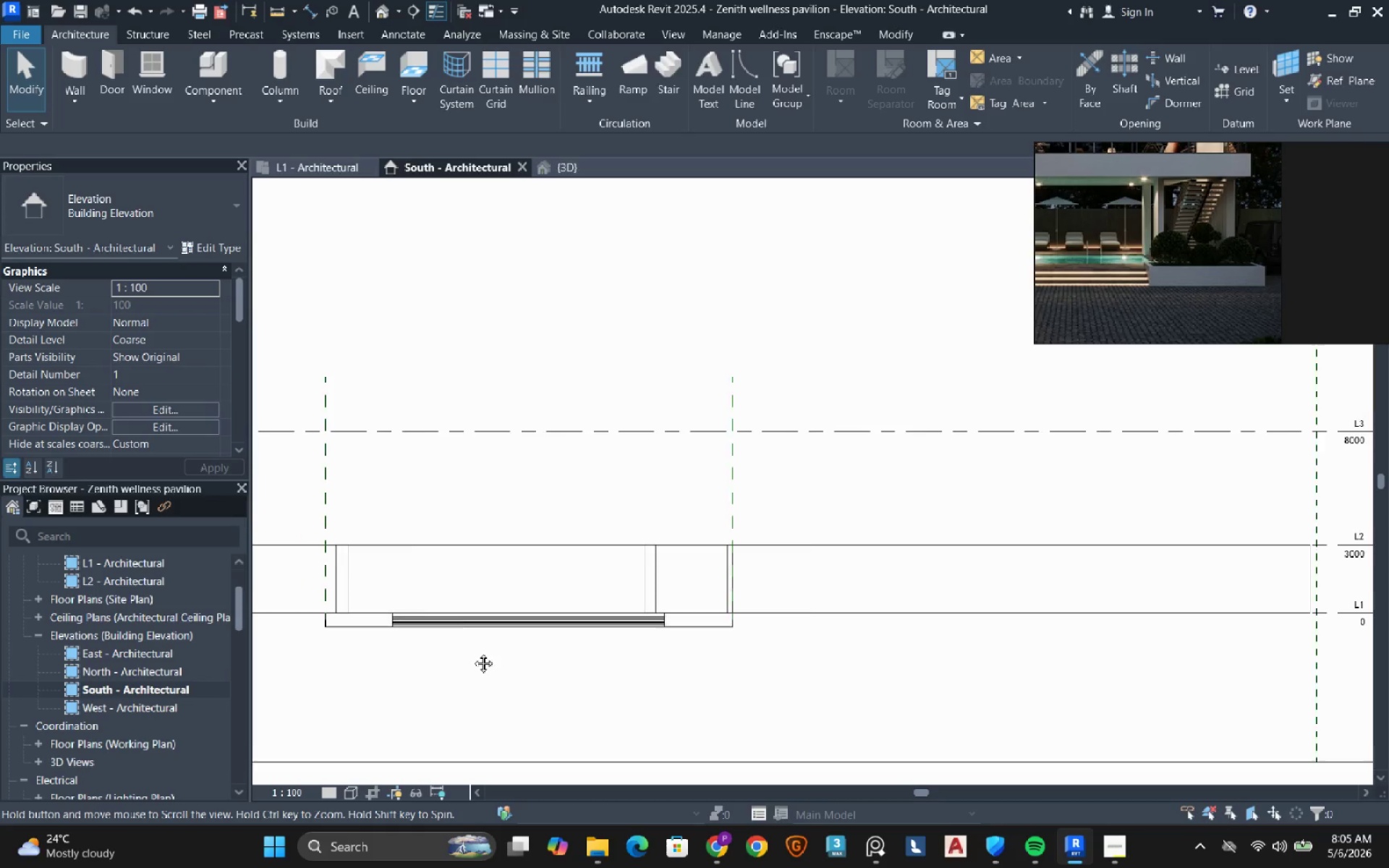 
wait(6.7)
 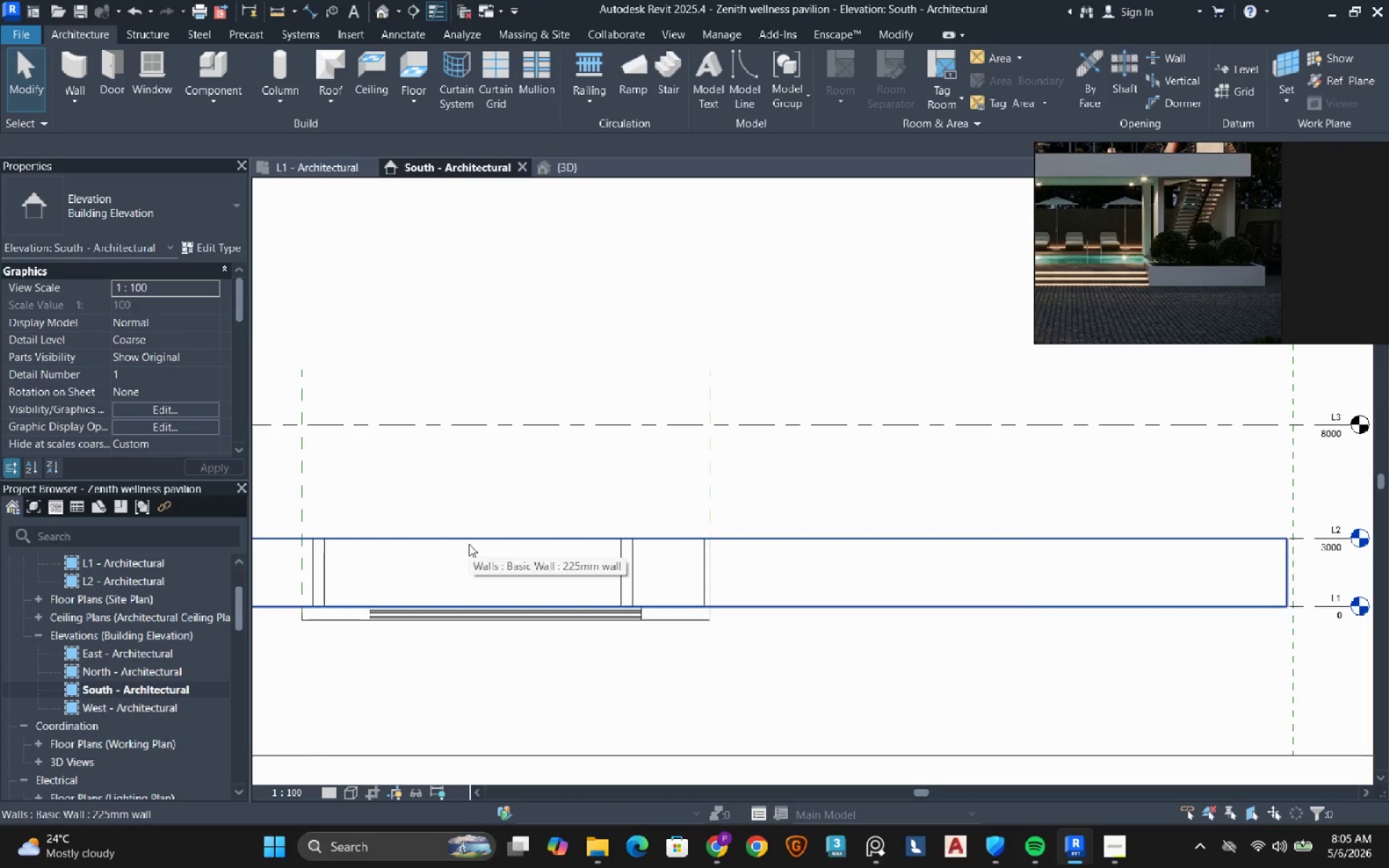 
left_click([296, 169])
 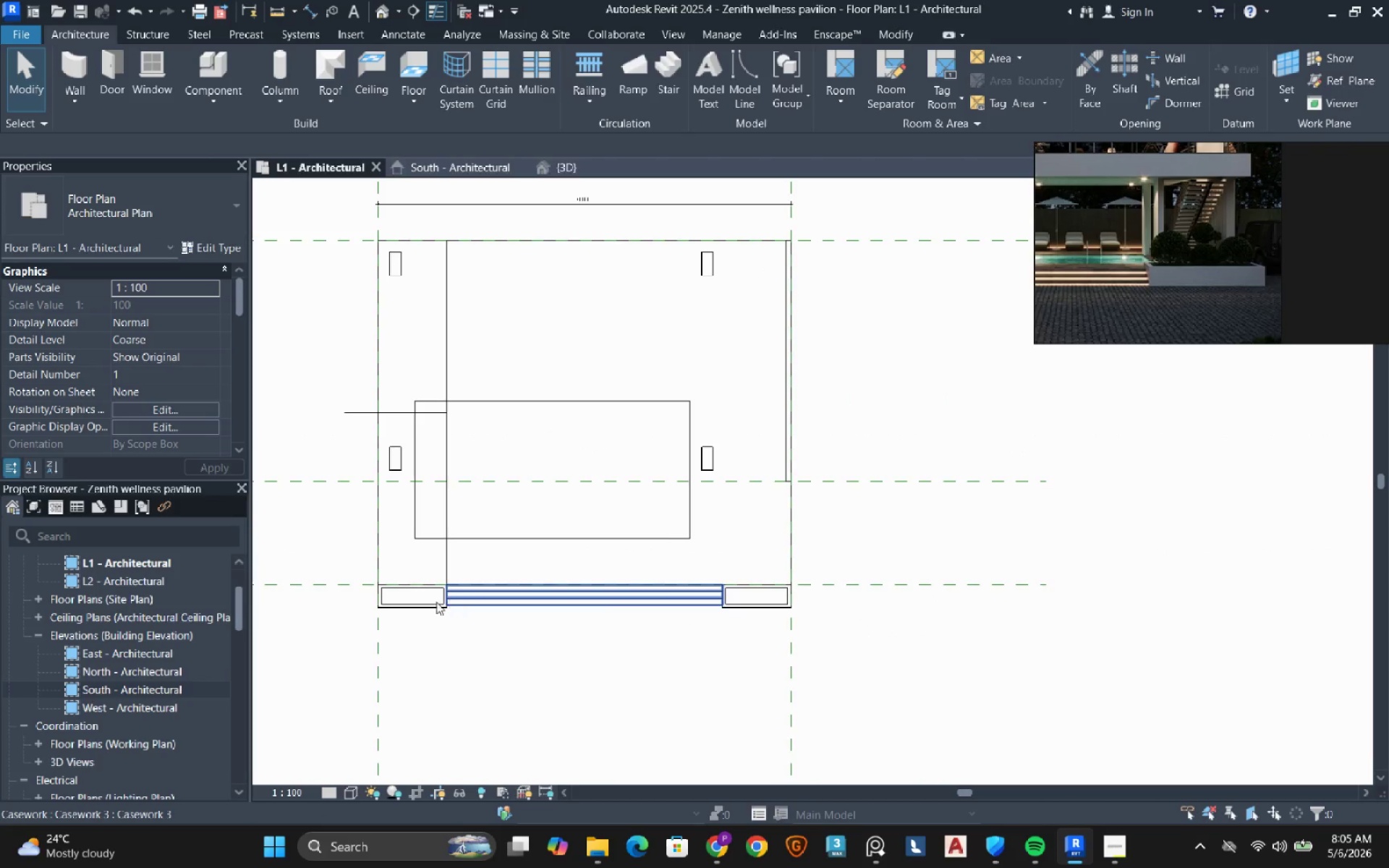 
left_click([424, 605])
 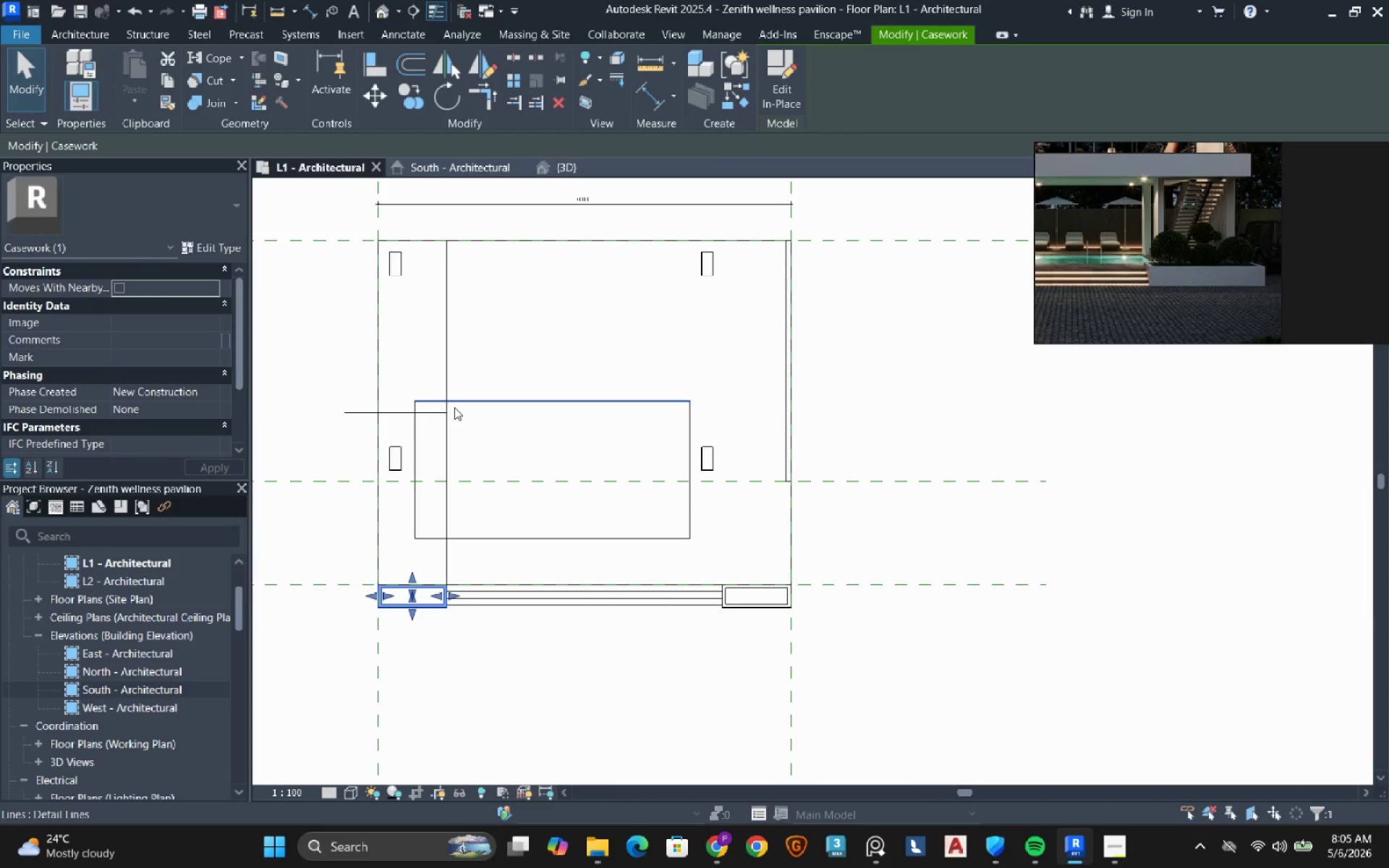 
type(de)
 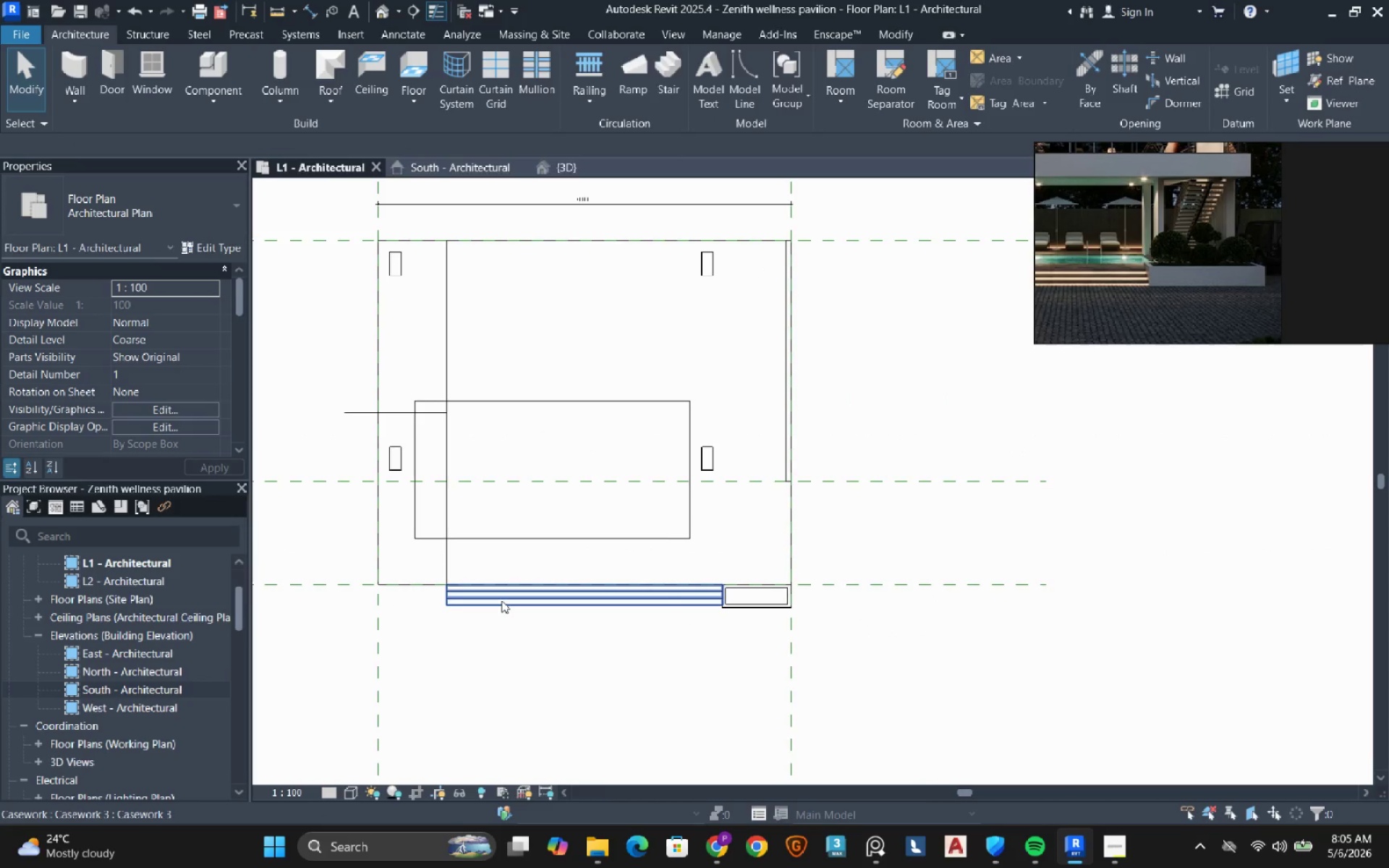 
left_click([501, 600])
 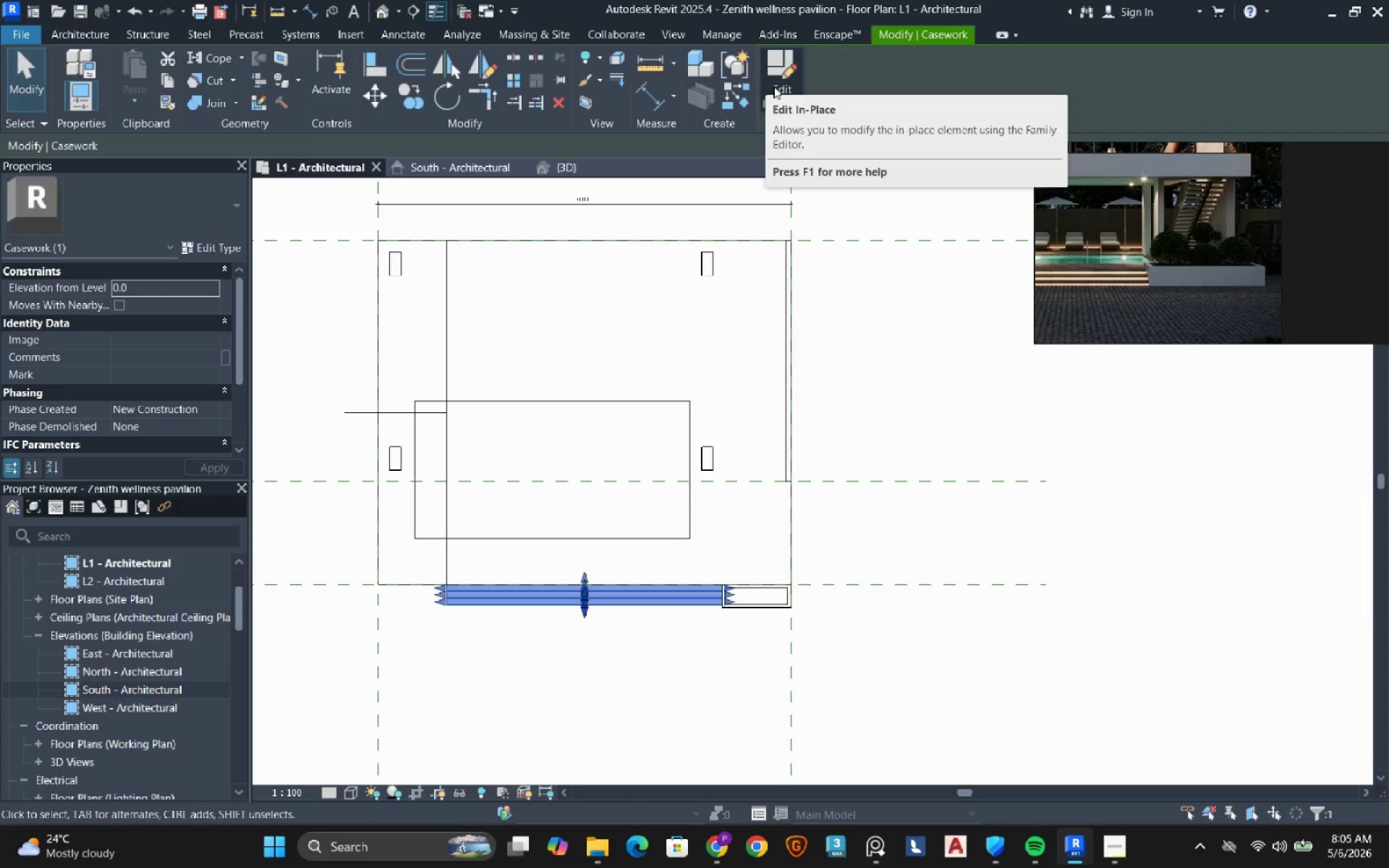 
left_click([773, 86])
 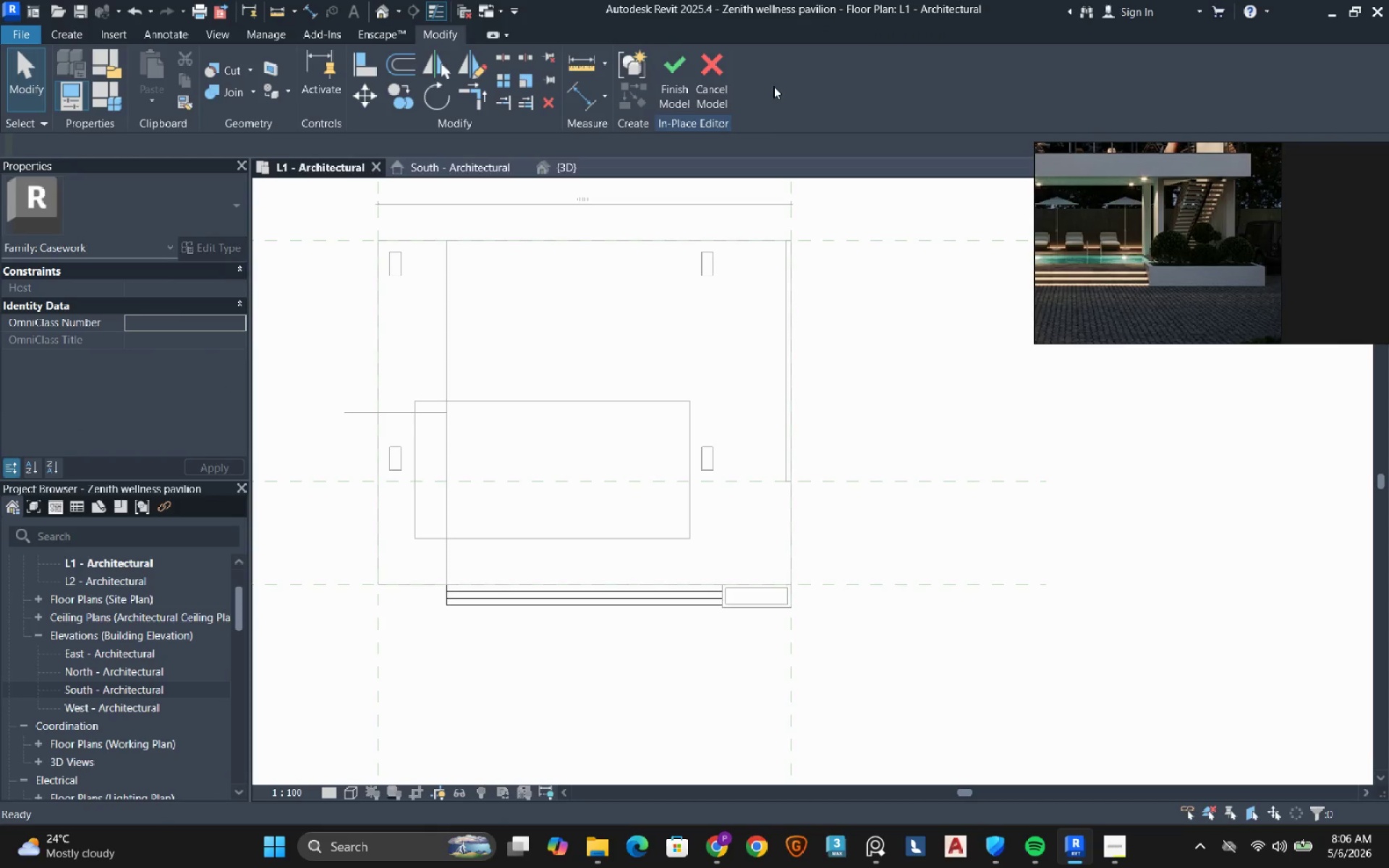 
scroll: coordinate [443, 581], scroll_direction: up, amount: 8.0
 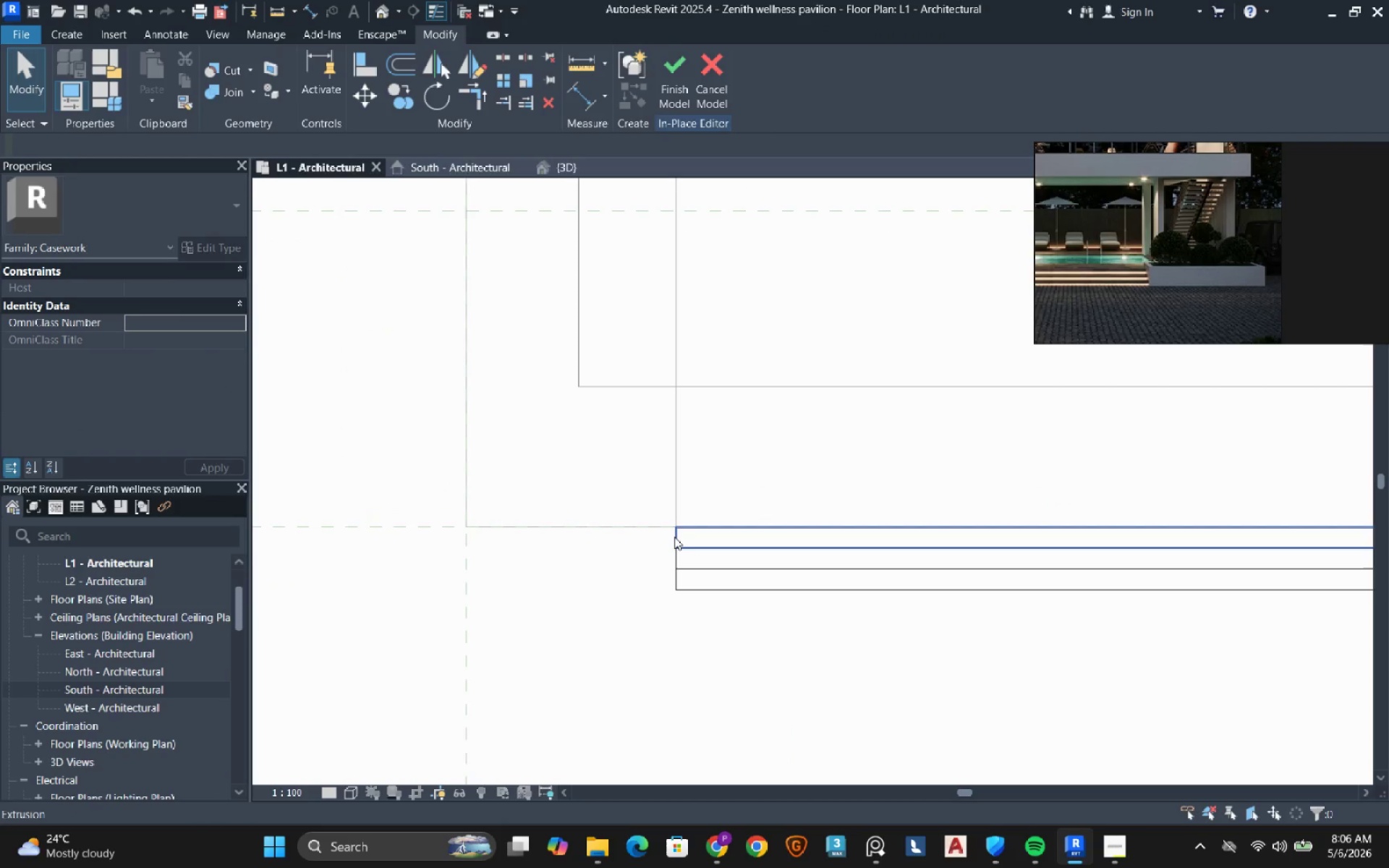 
left_click([674, 537])
 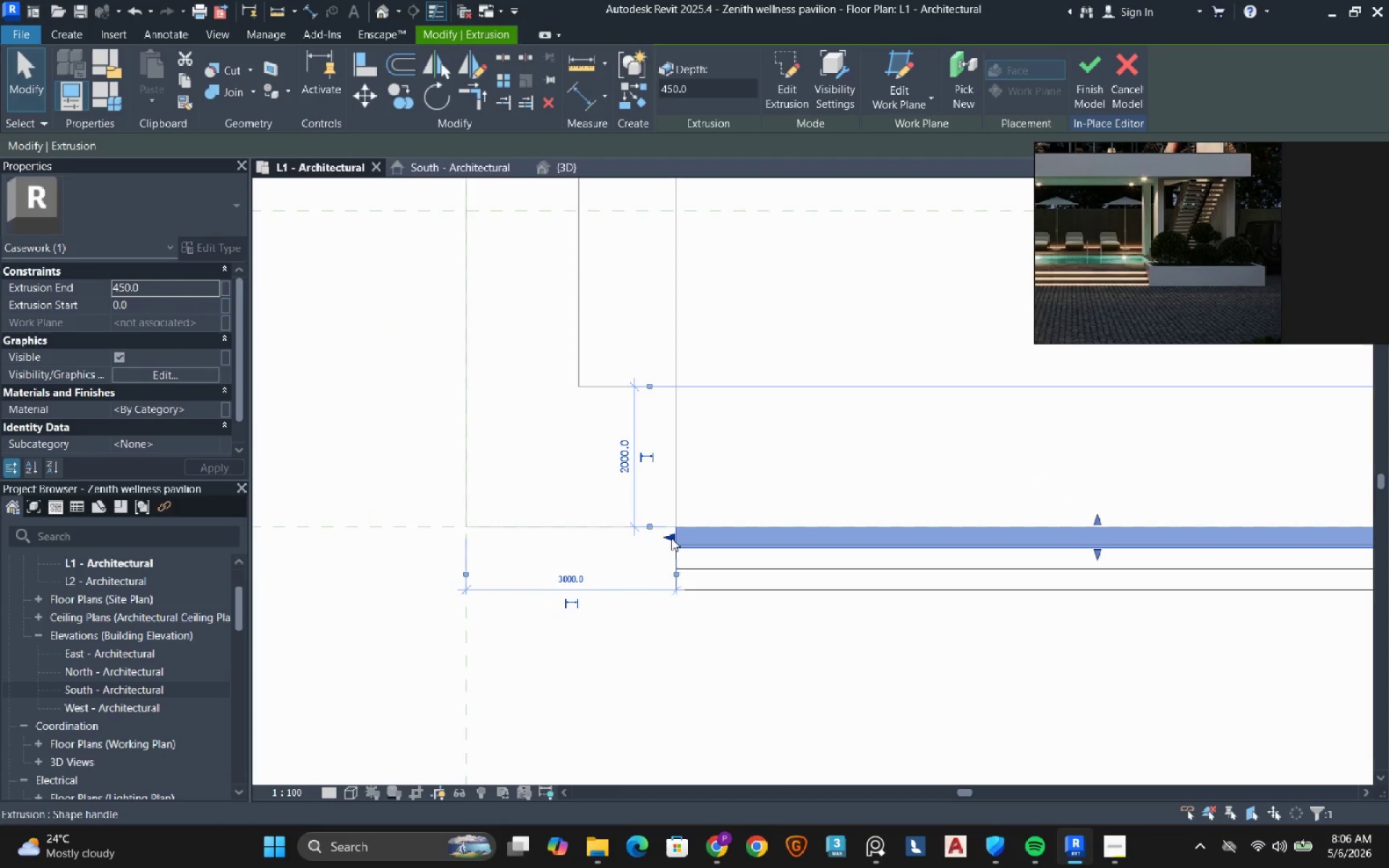 
left_click_drag(start_coordinate=[663, 538], to_coordinate=[465, 545])
 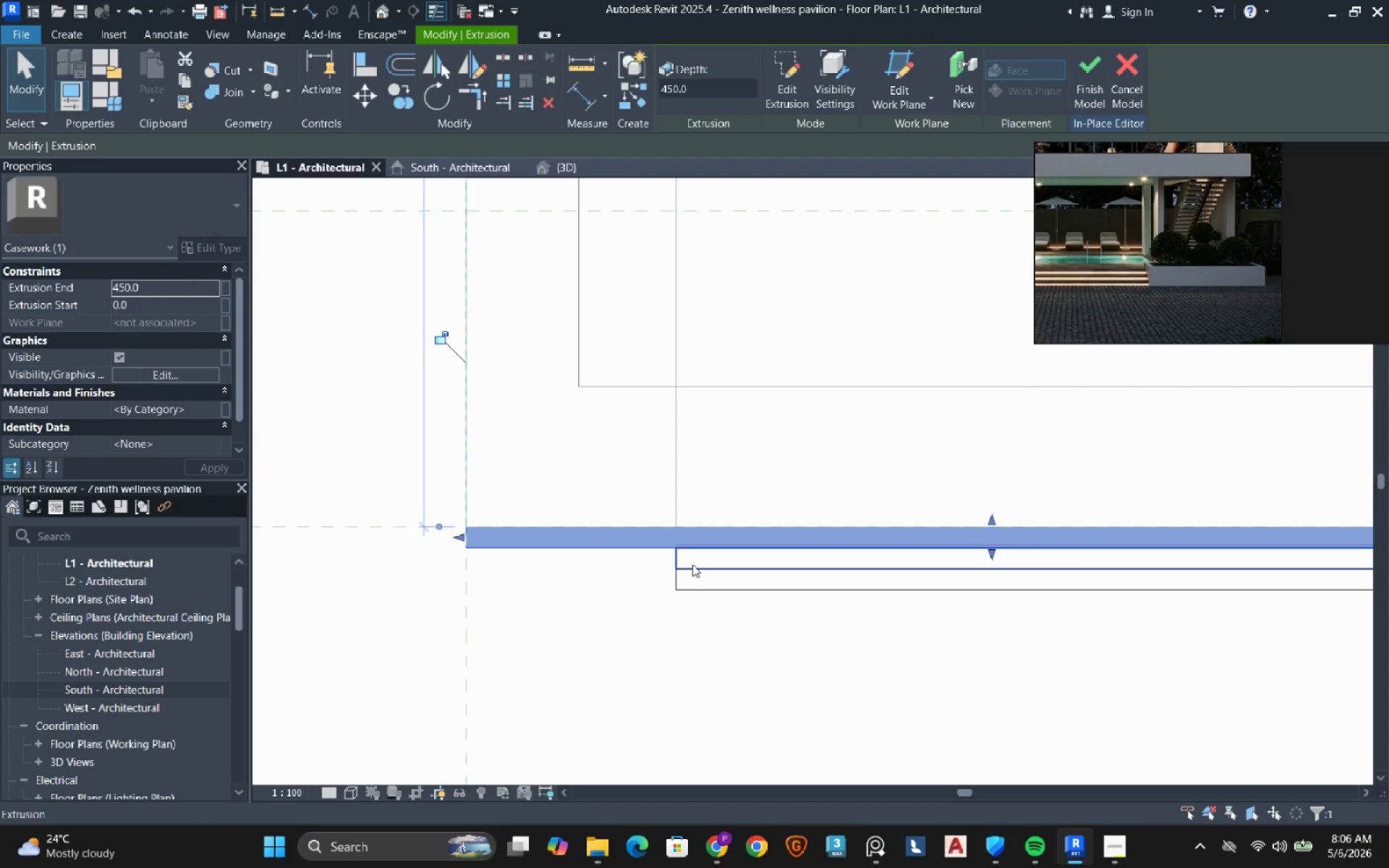 
left_click([692, 564])
 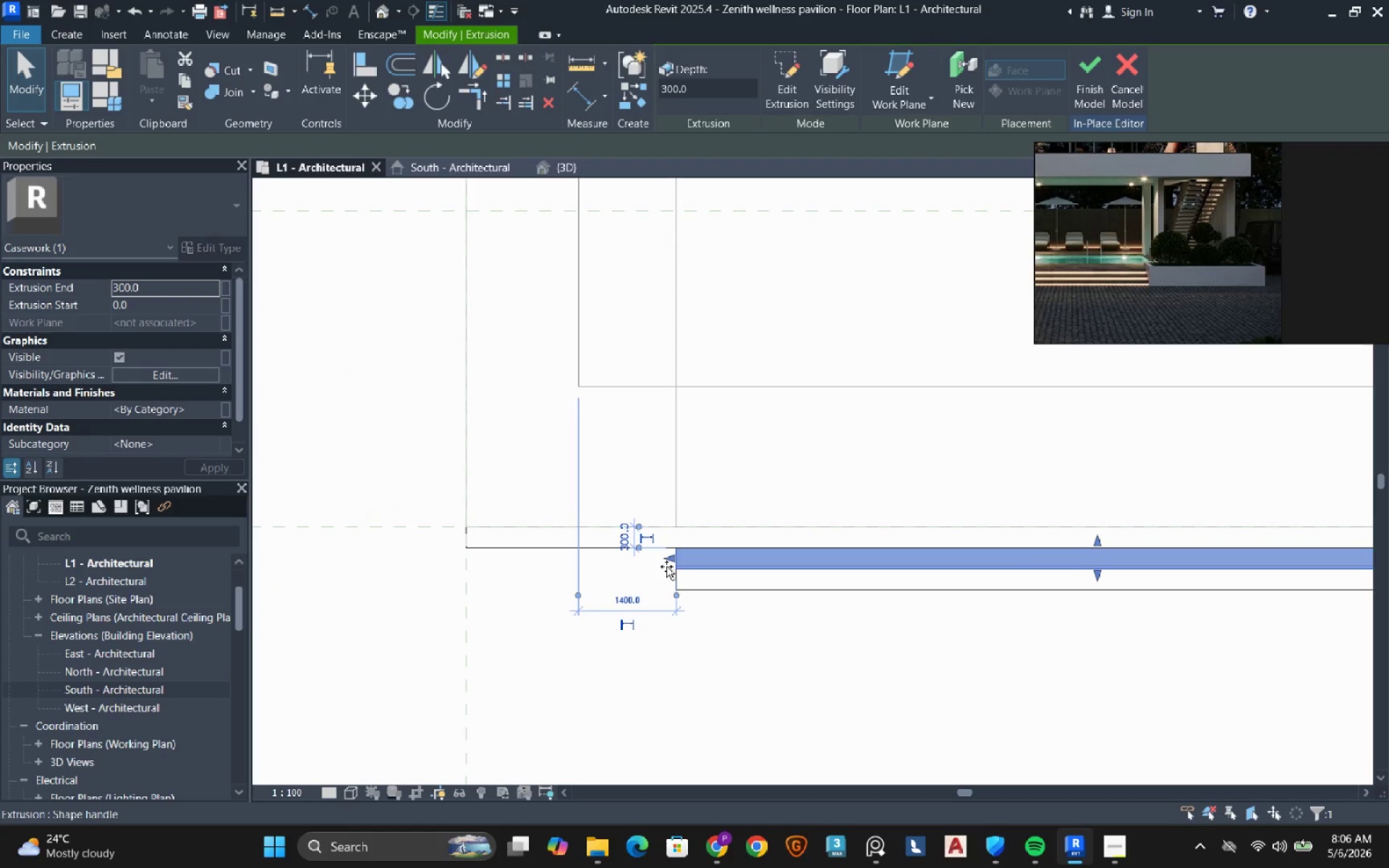 
left_click_drag(start_coordinate=[671, 566], to_coordinate=[469, 570])
 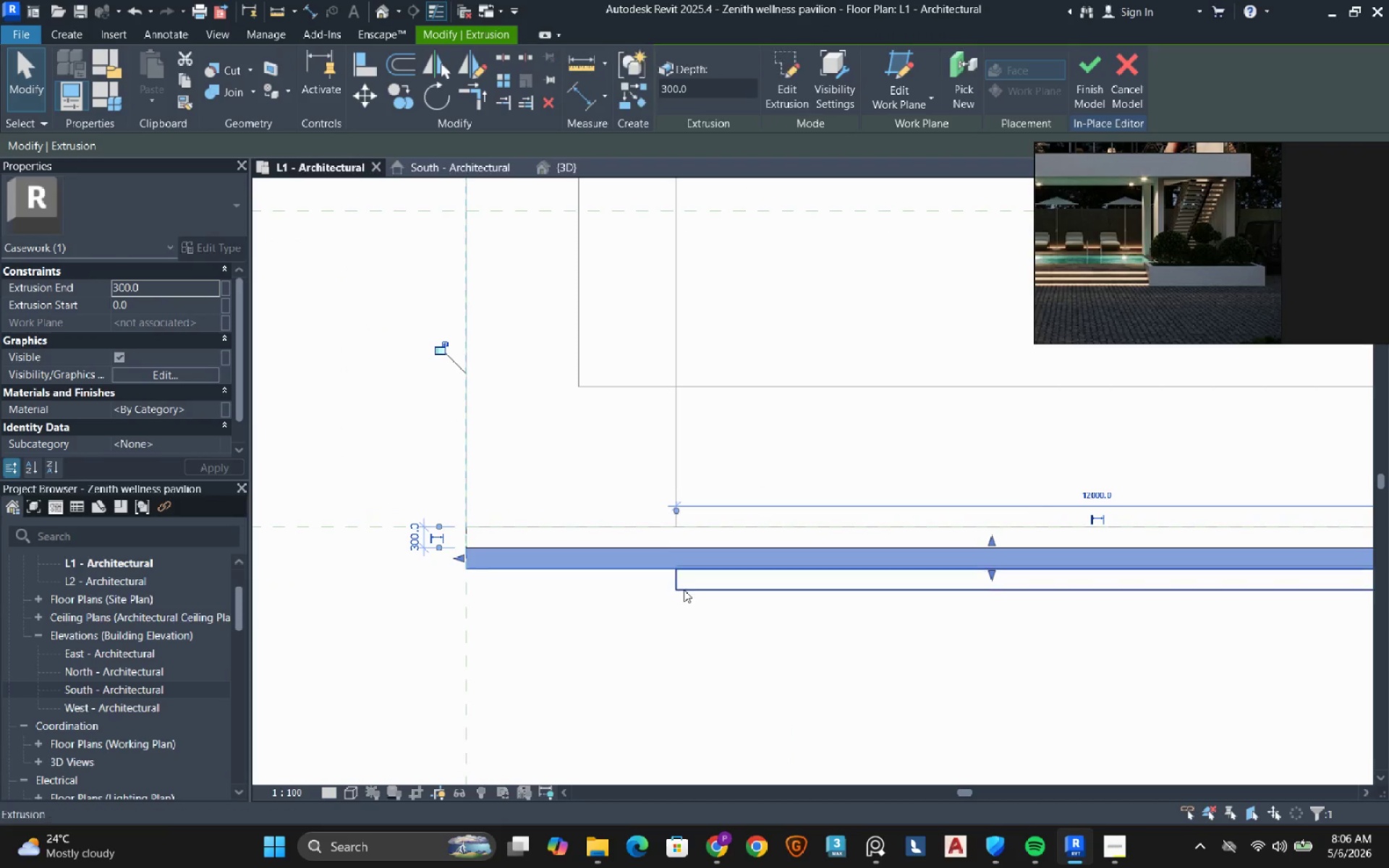 
left_click([685, 590])
 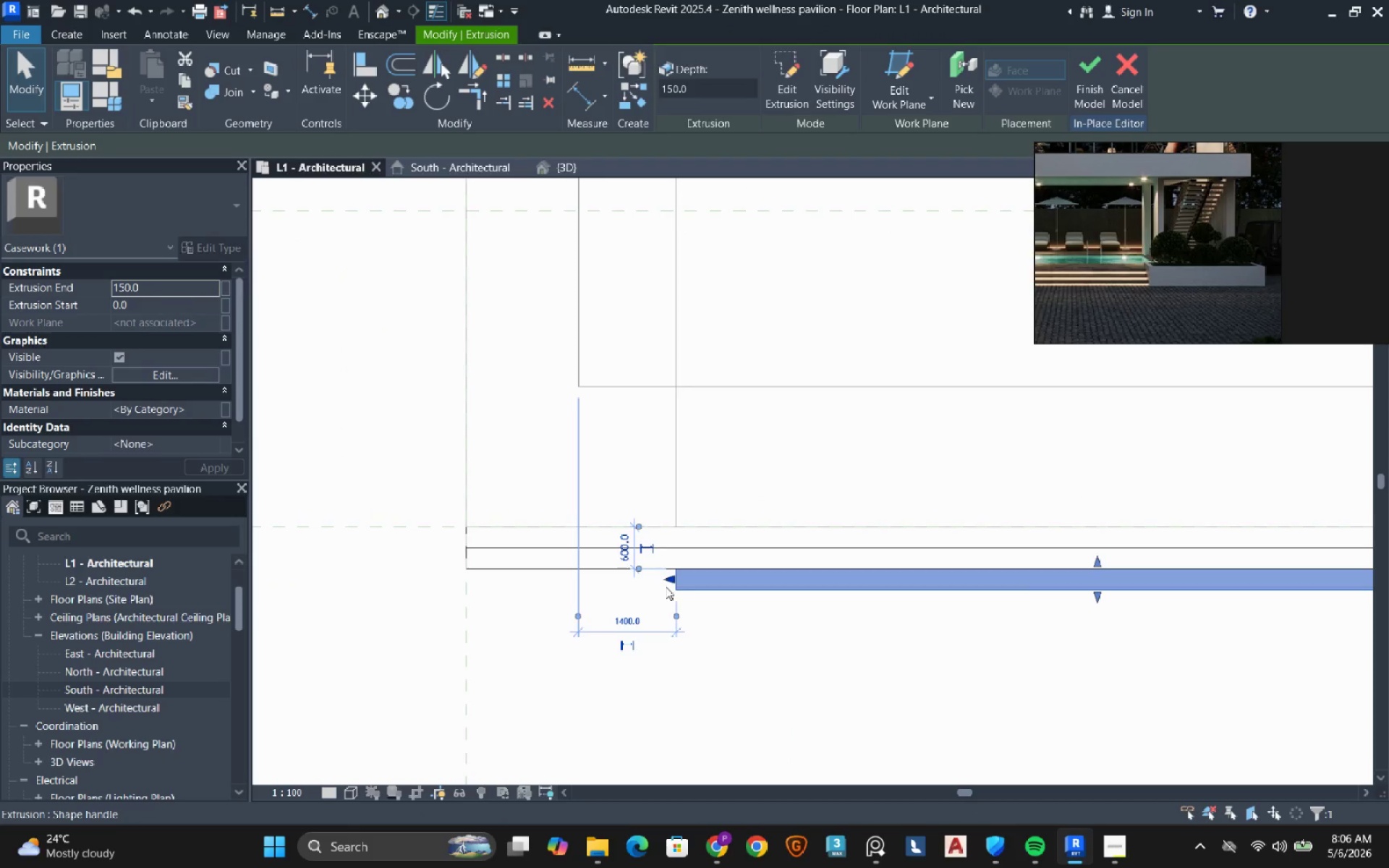 
left_click_drag(start_coordinate=[666, 587], to_coordinate=[467, 595])
 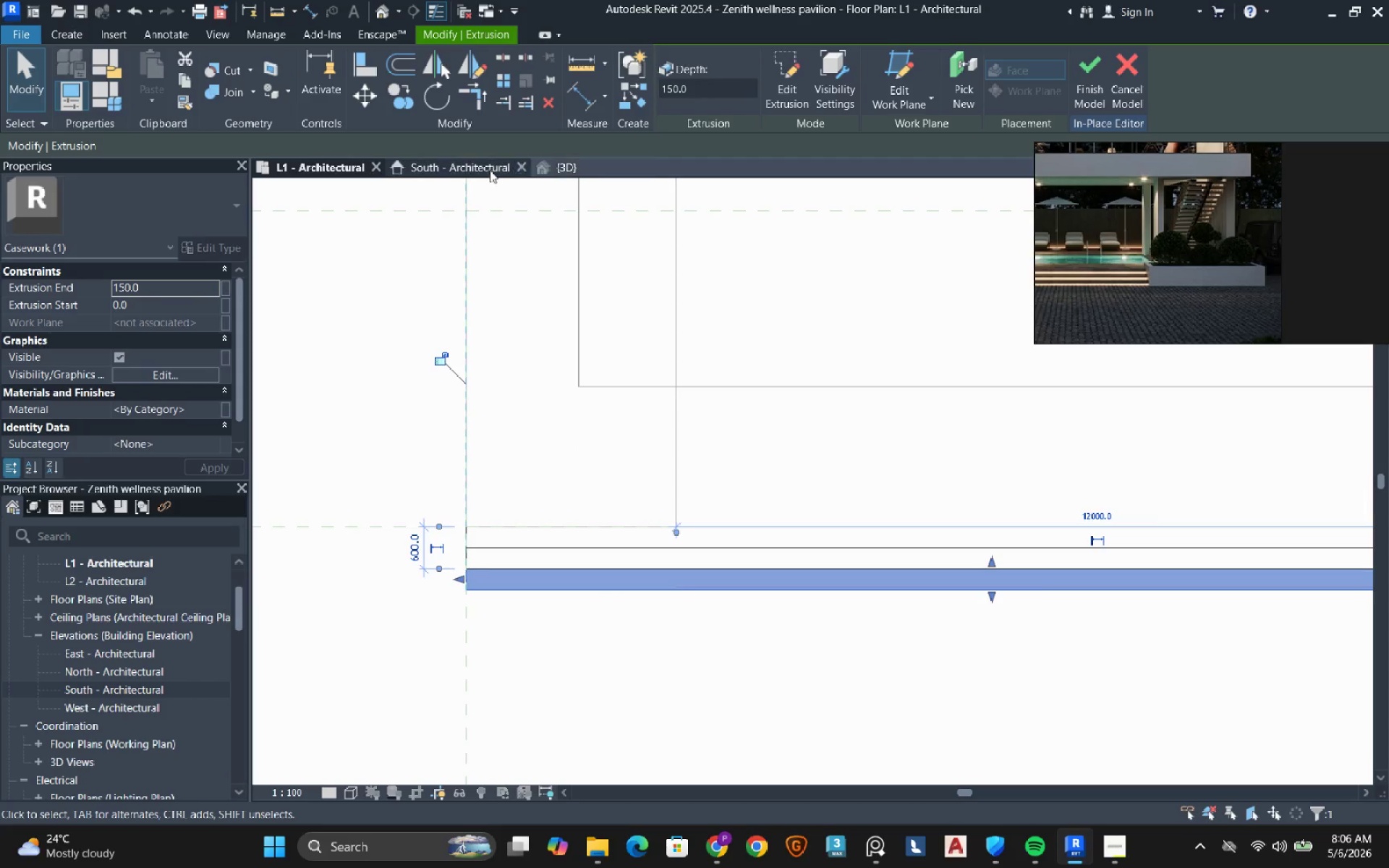 
left_click([487, 170])
 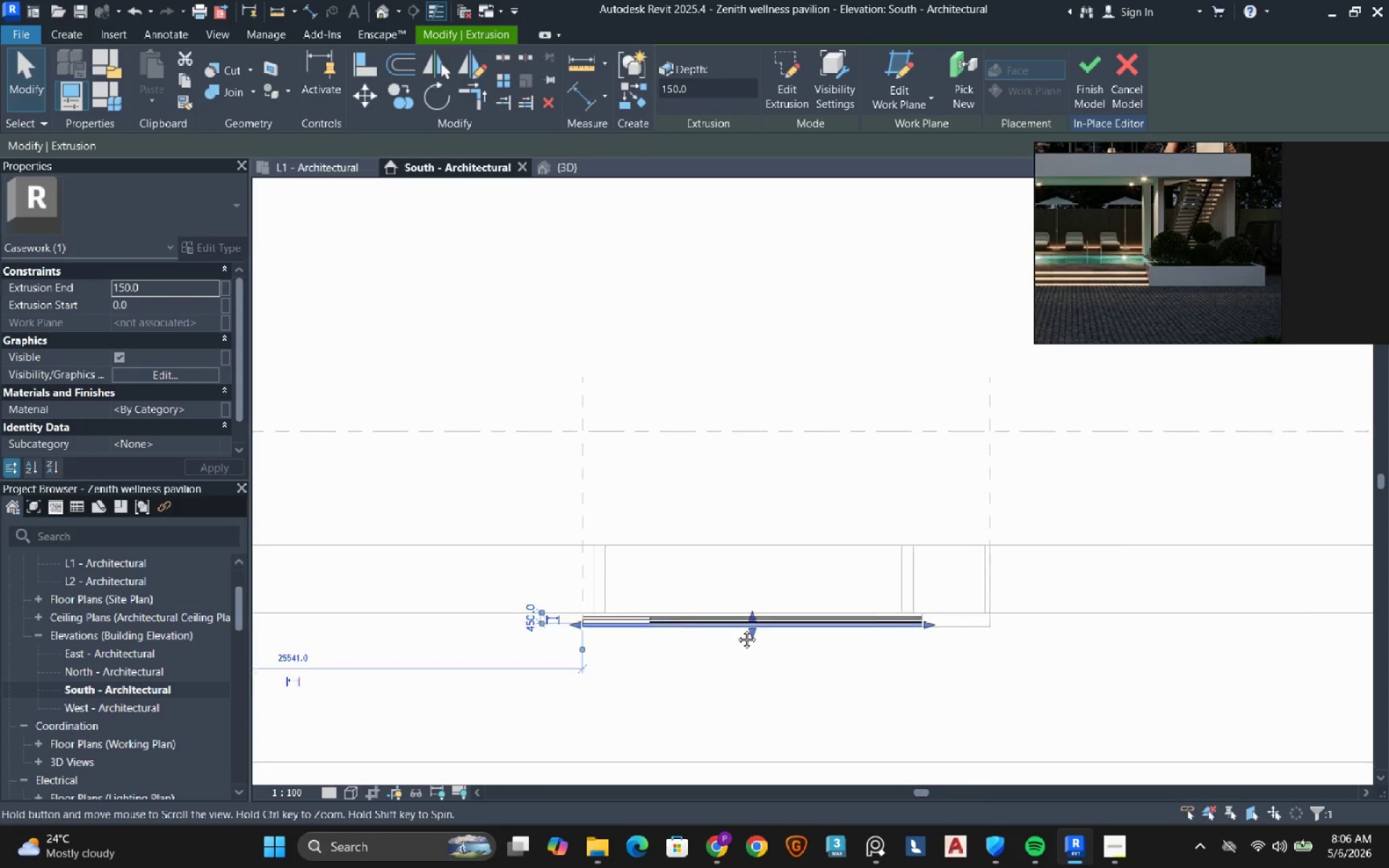 
left_click_drag(start_coordinate=[837, 718], to_coordinate=[831, 721])
 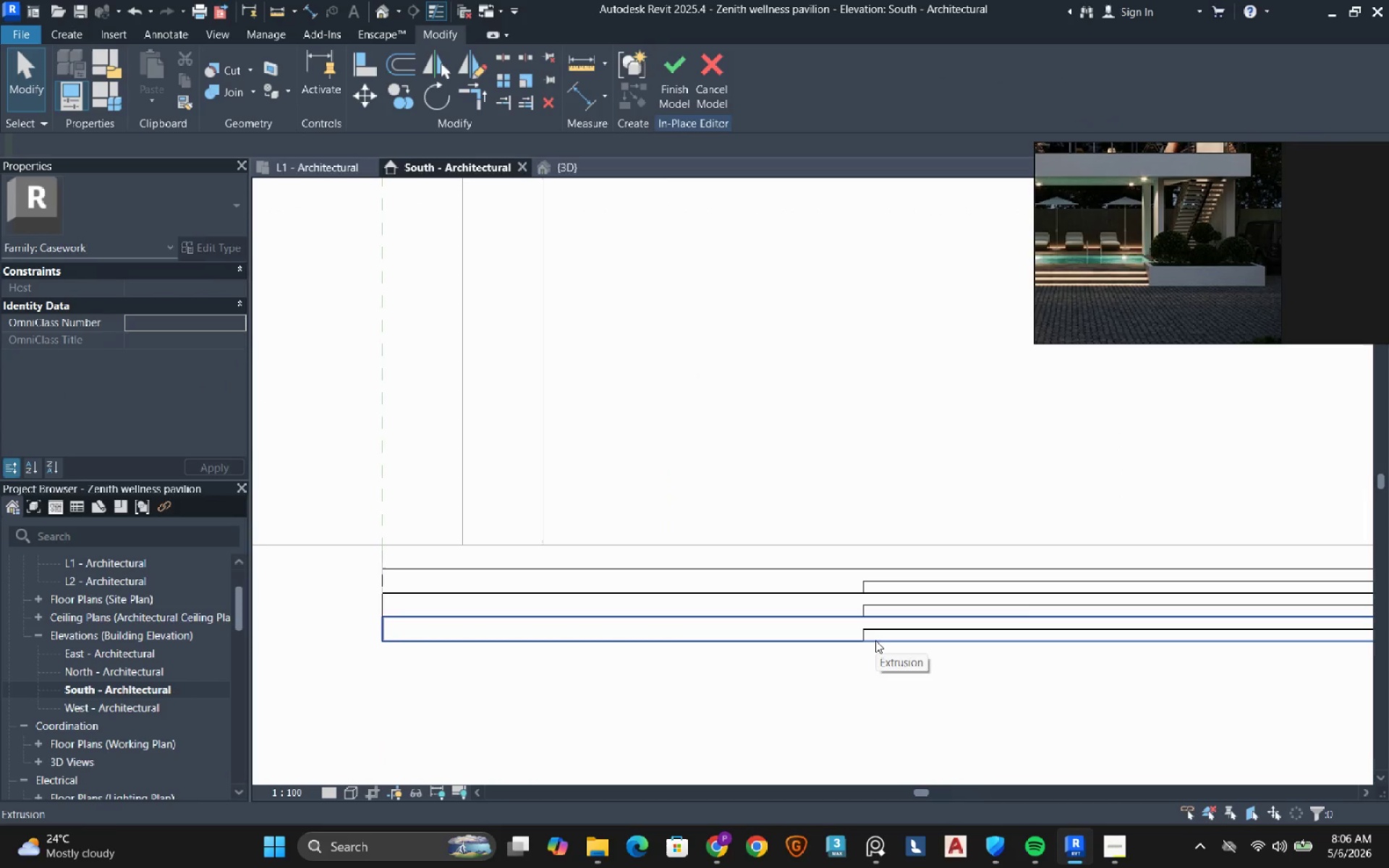 
scroll: coordinate [829, 574], scroll_direction: up, amount: 14.0
 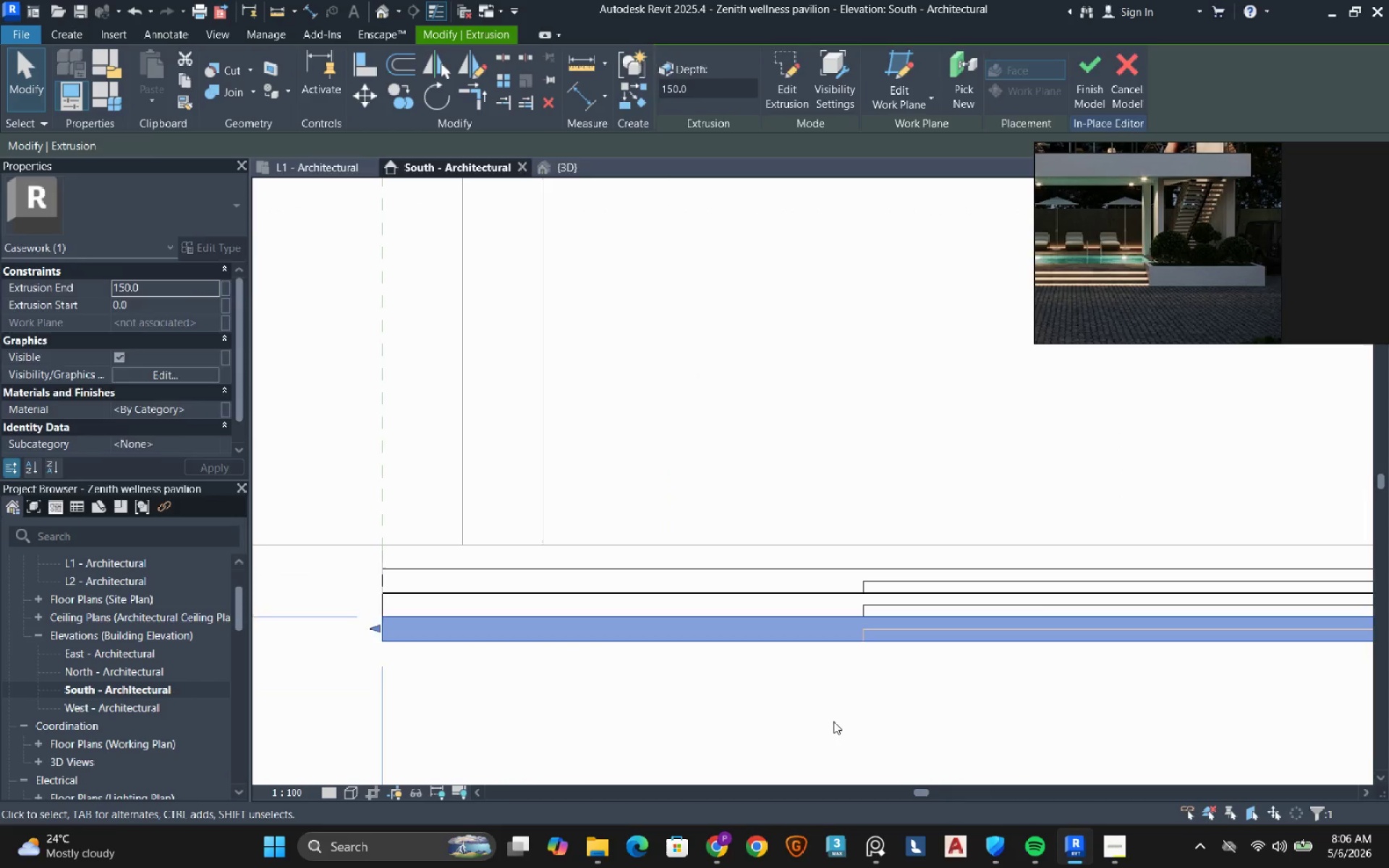 
wait(7.75)
 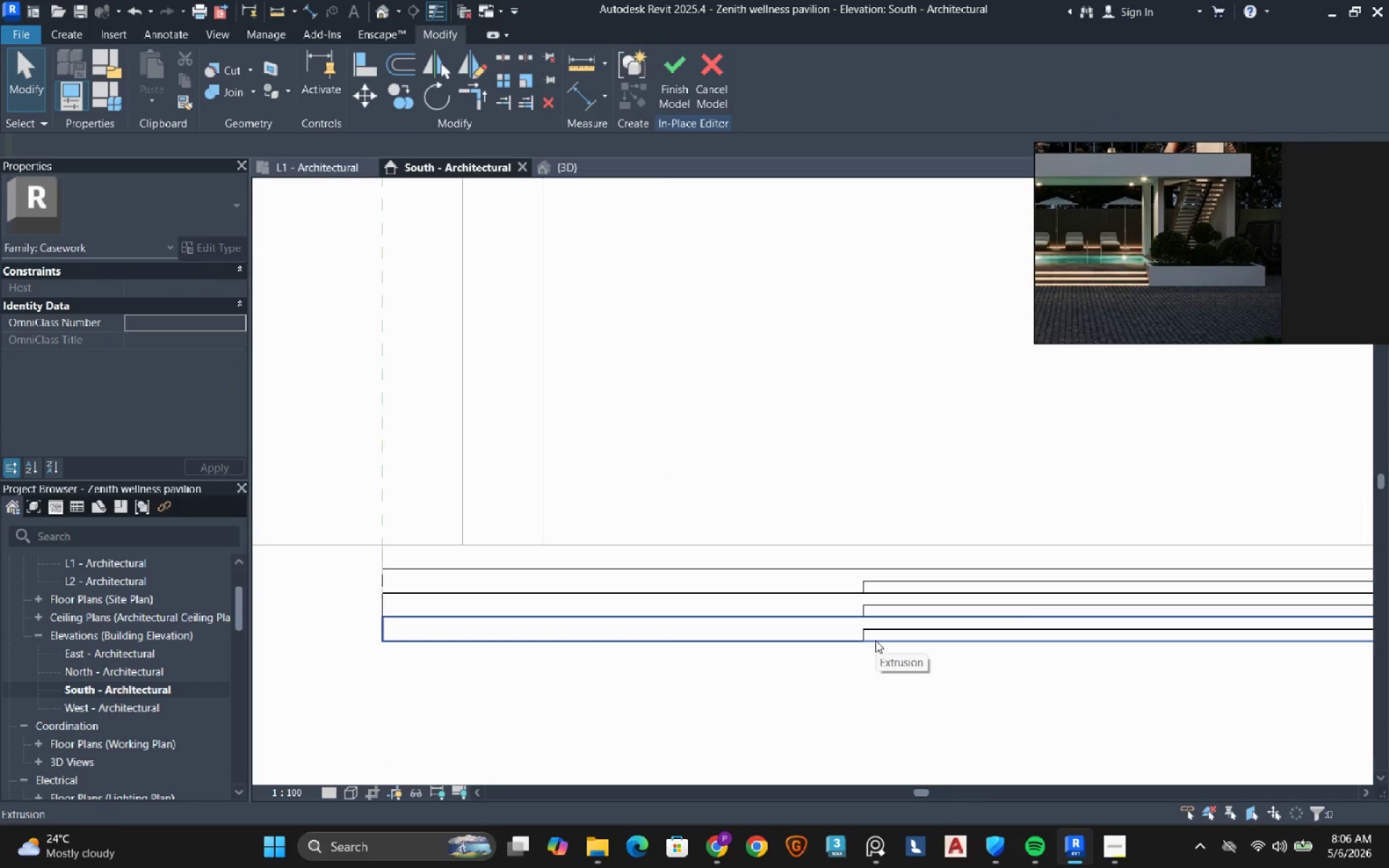 
key(Tab)
 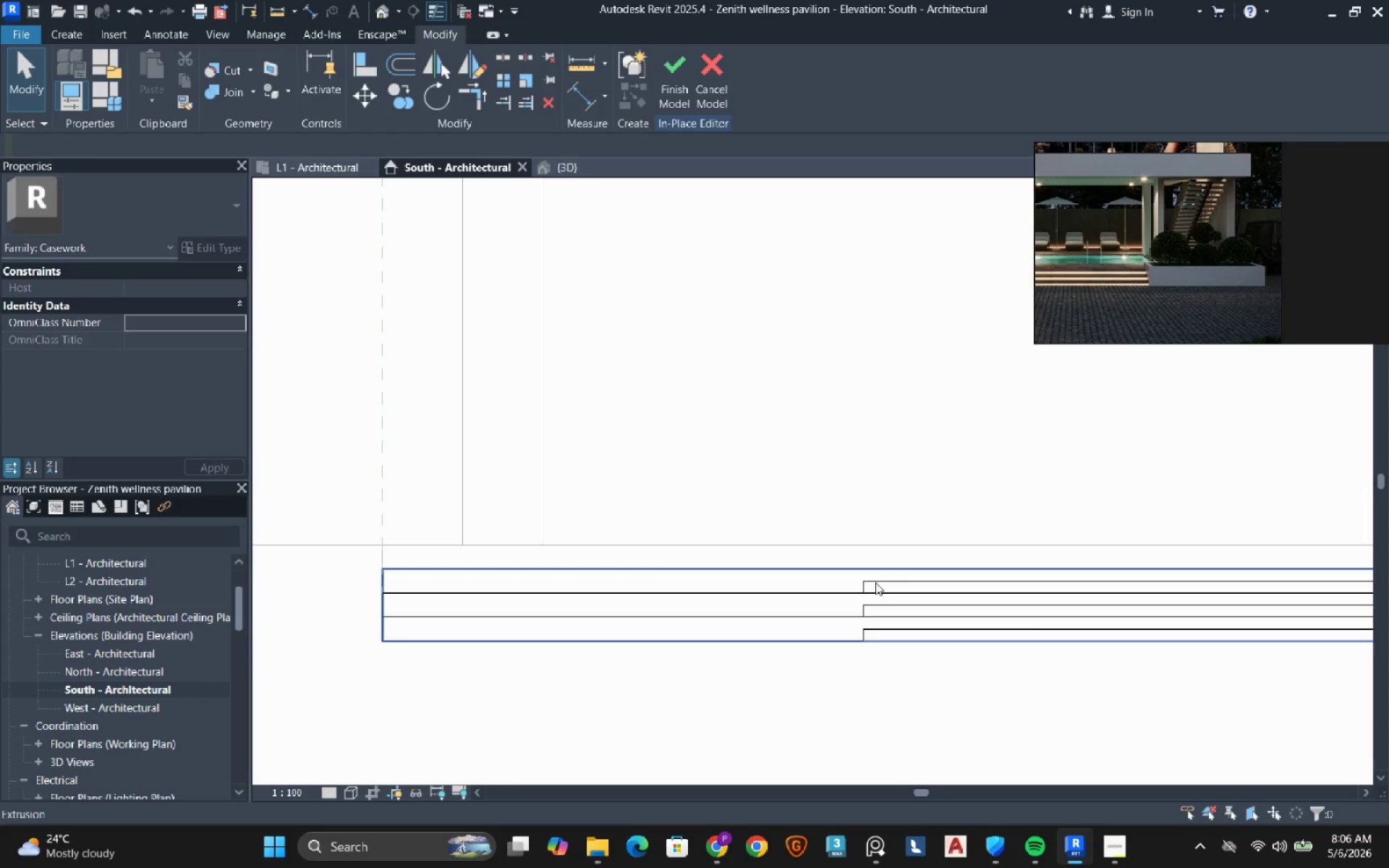 
key(Tab)
 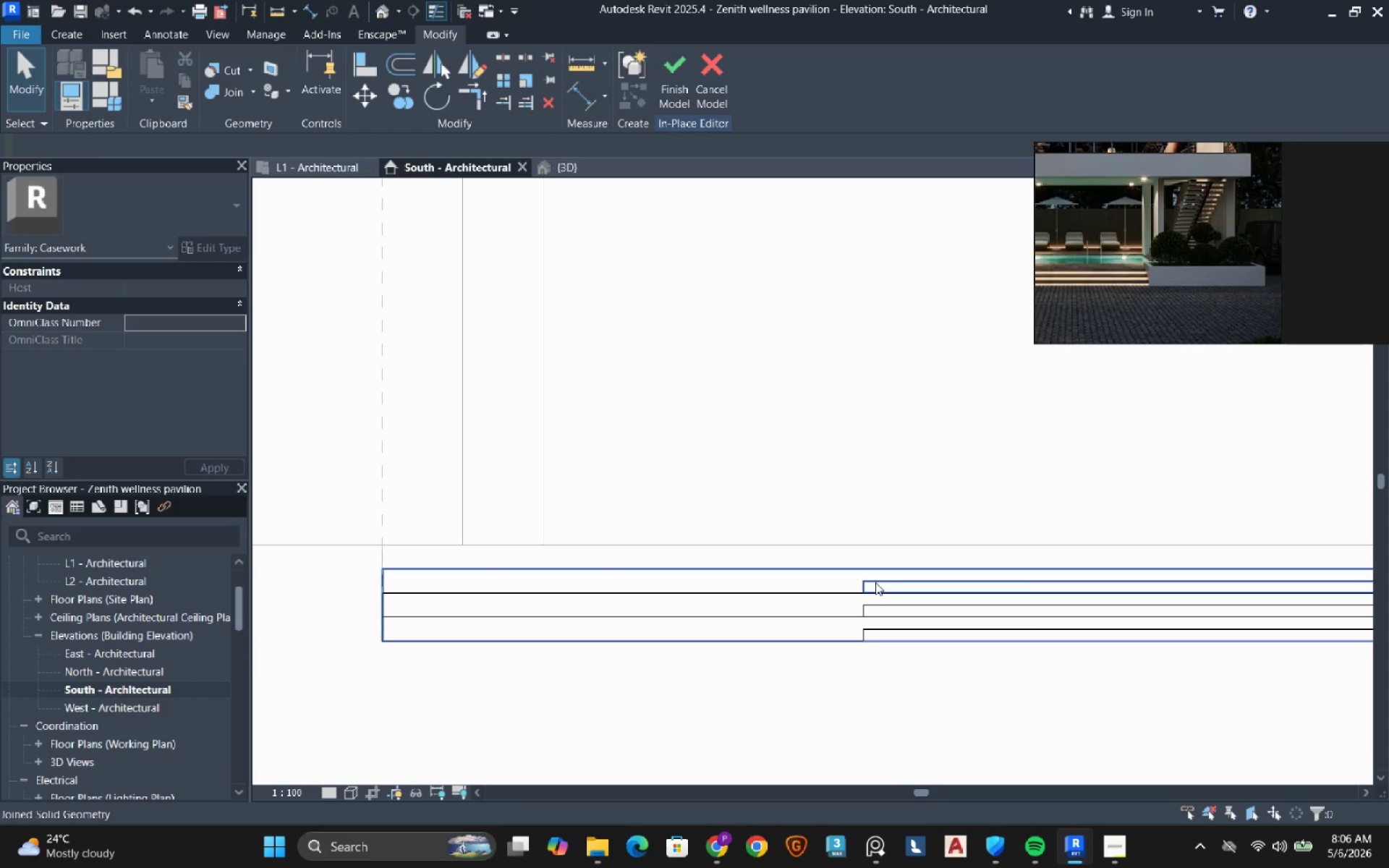 
left_click([875, 582])
 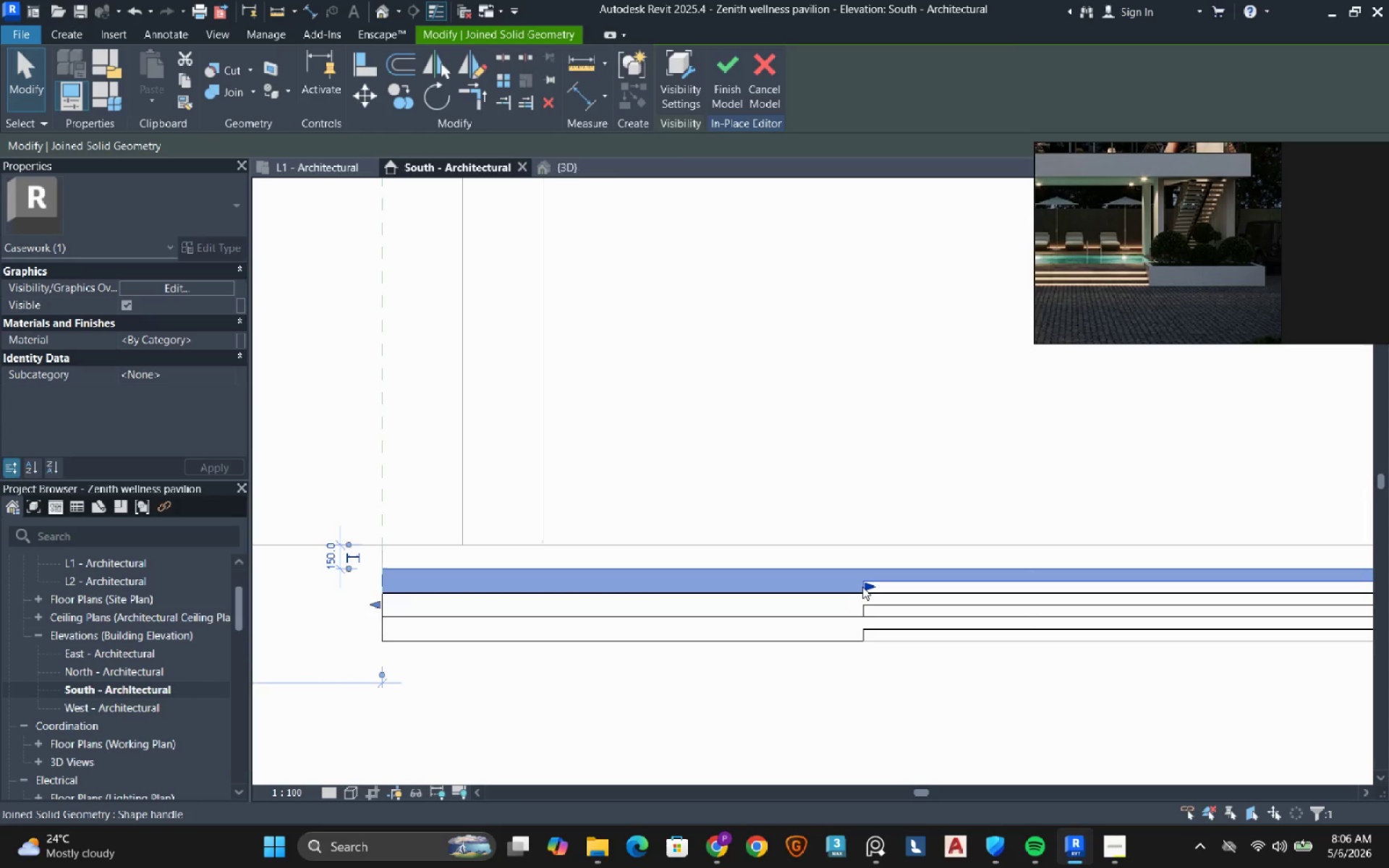 
left_click_drag(start_coordinate=[864, 587], to_coordinate=[375, 609])
 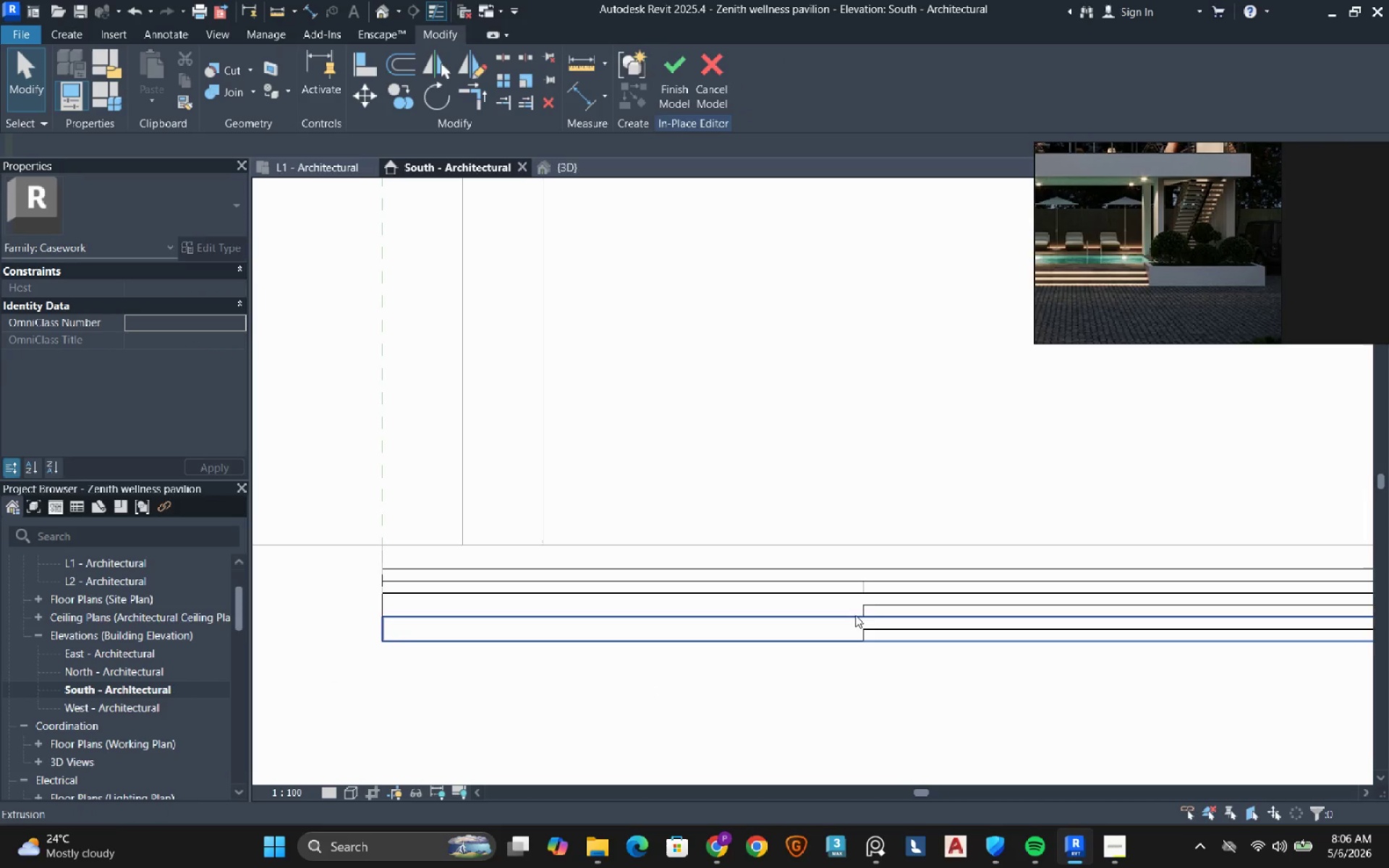 
key(Tab)
 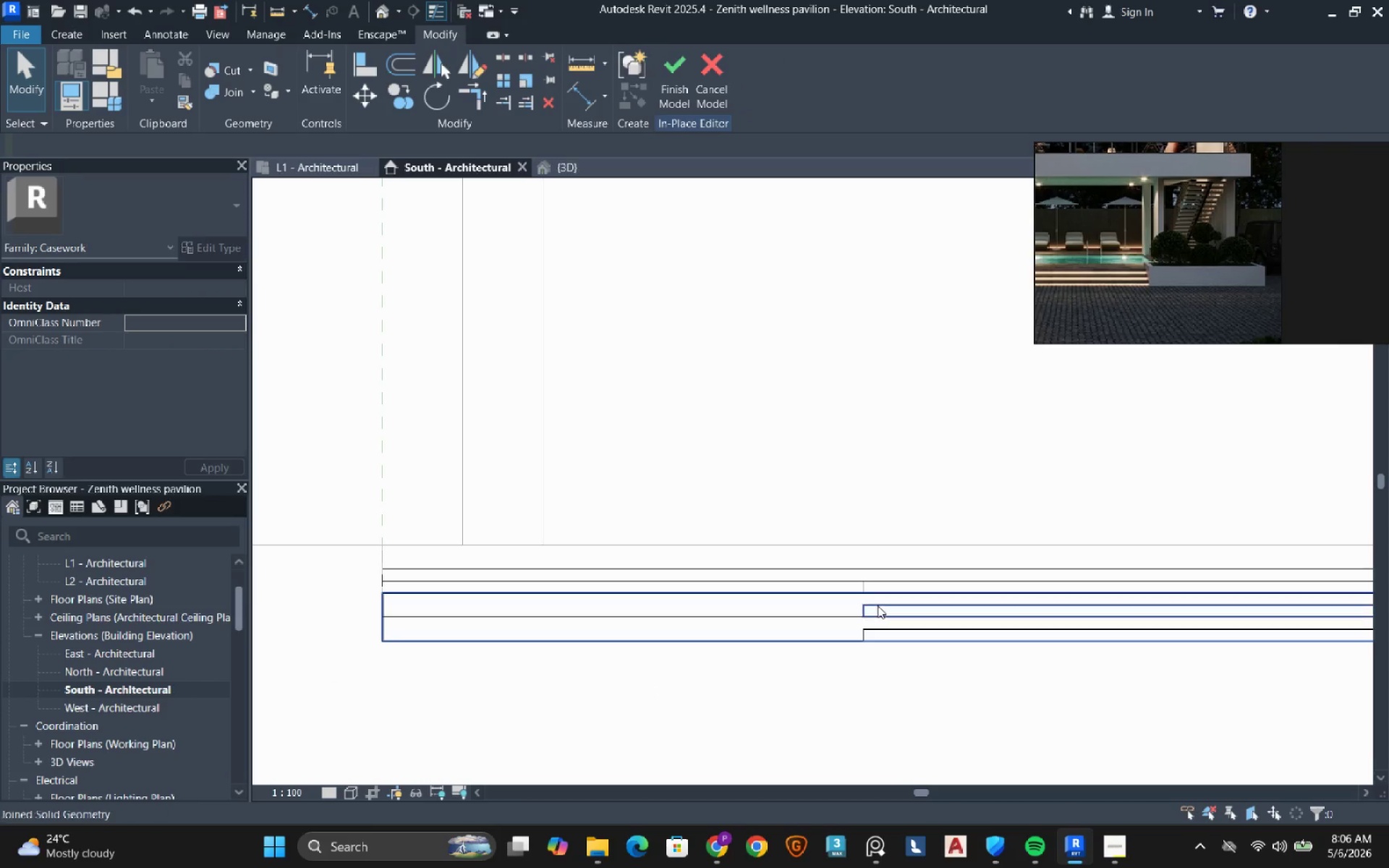 
key(Tab)
 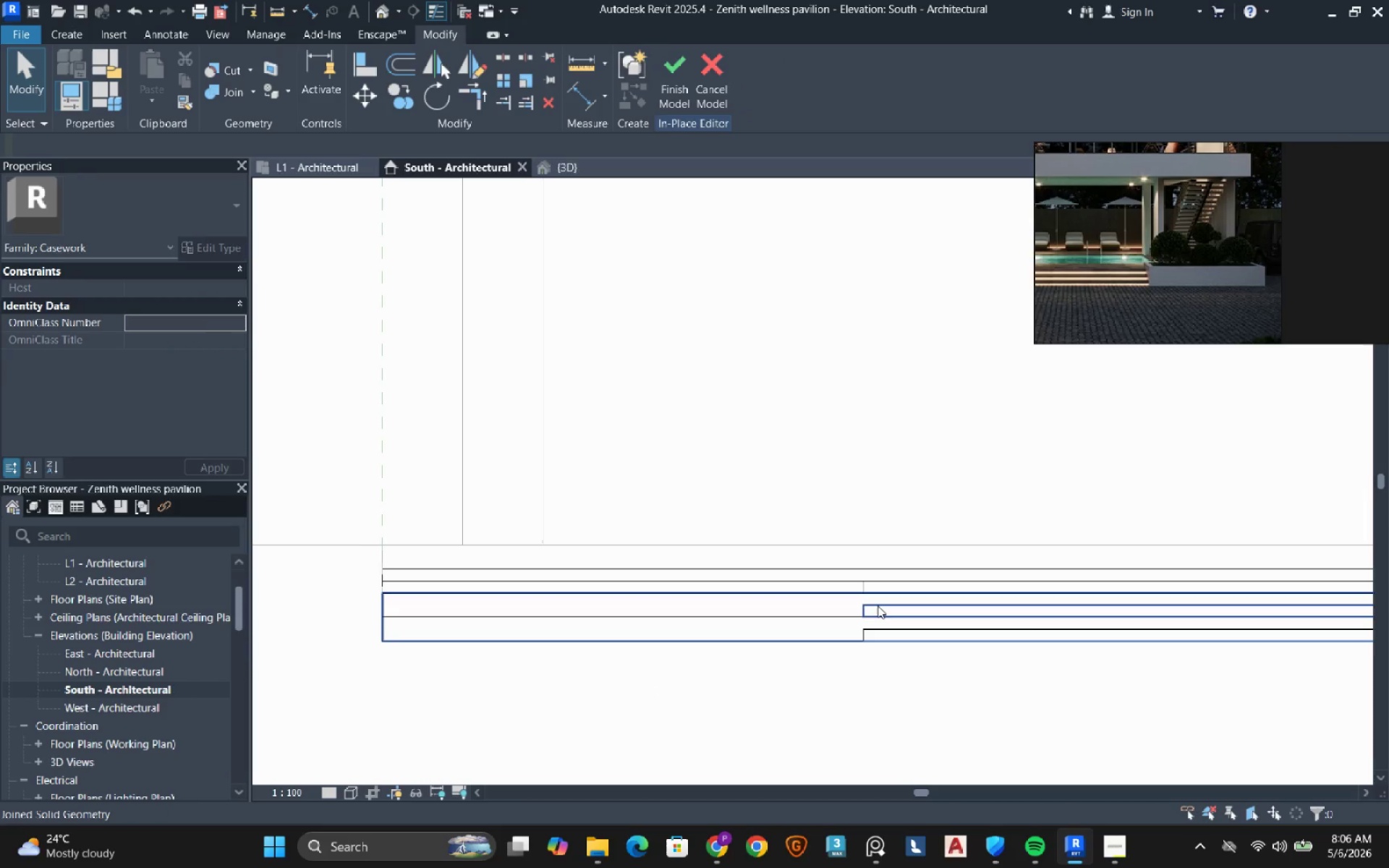 
left_click([878, 605])
 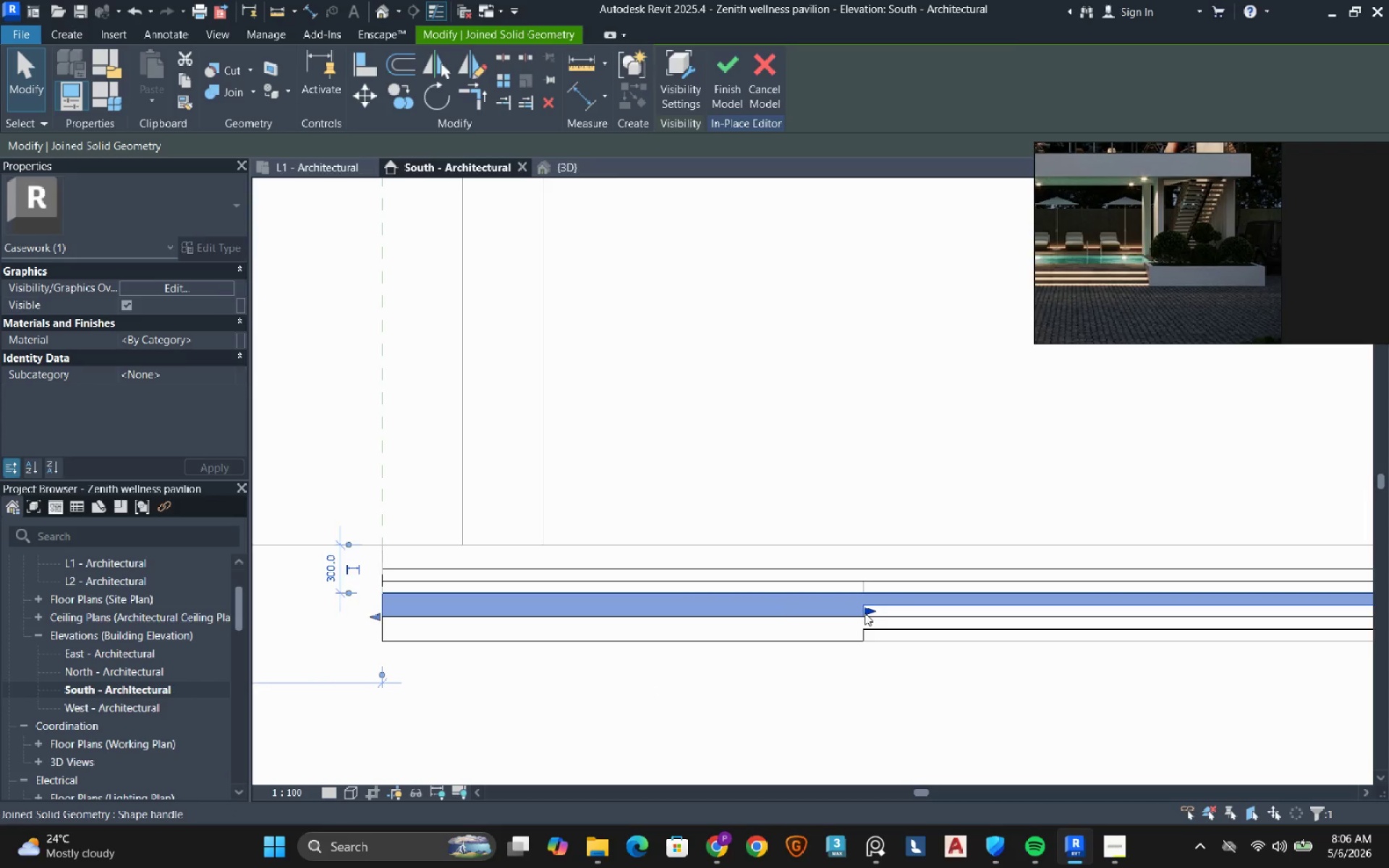 
left_click_drag(start_coordinate=[865, 613], to_coordinate=[373, 641])
 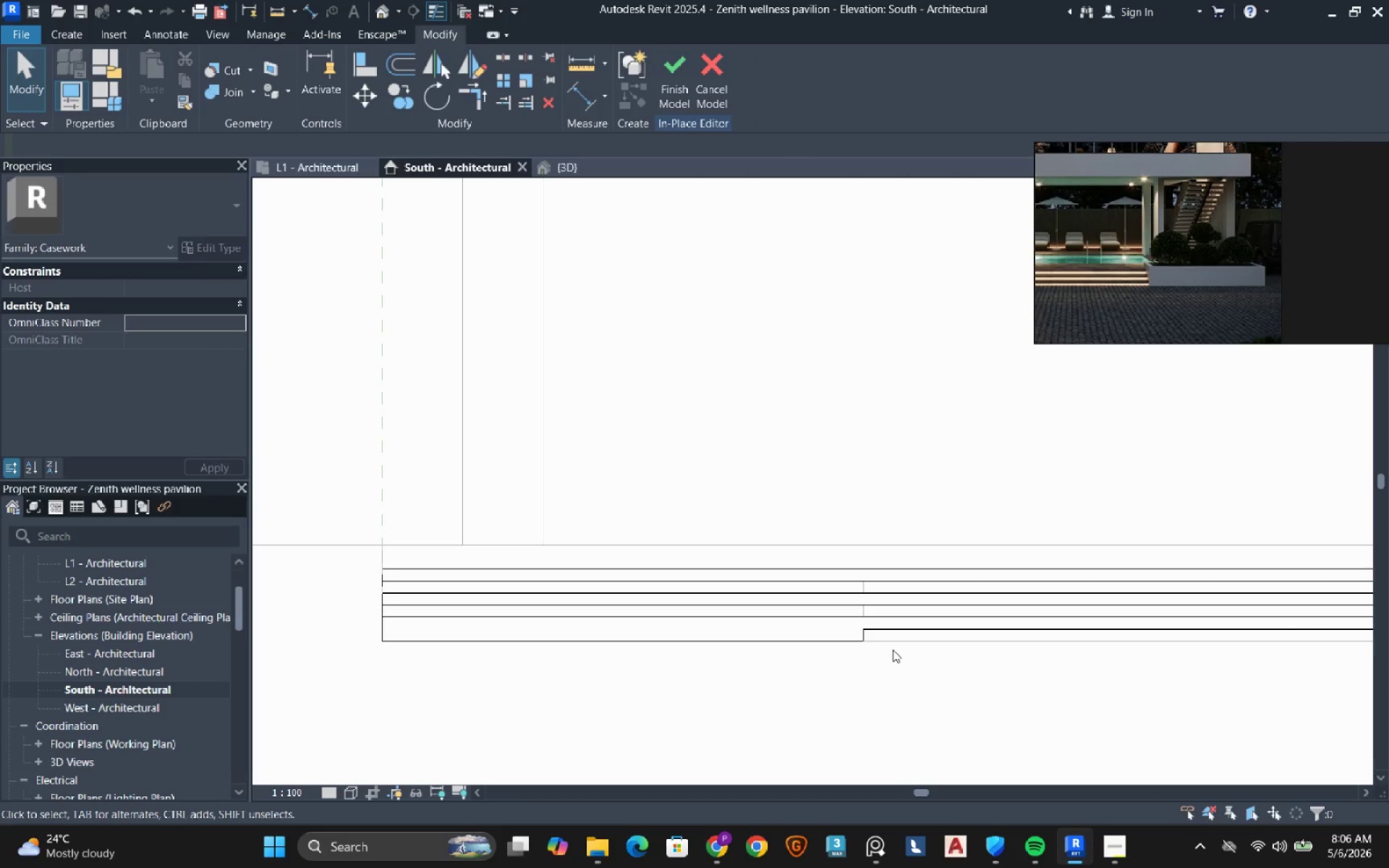 
left_click([893, 647])
 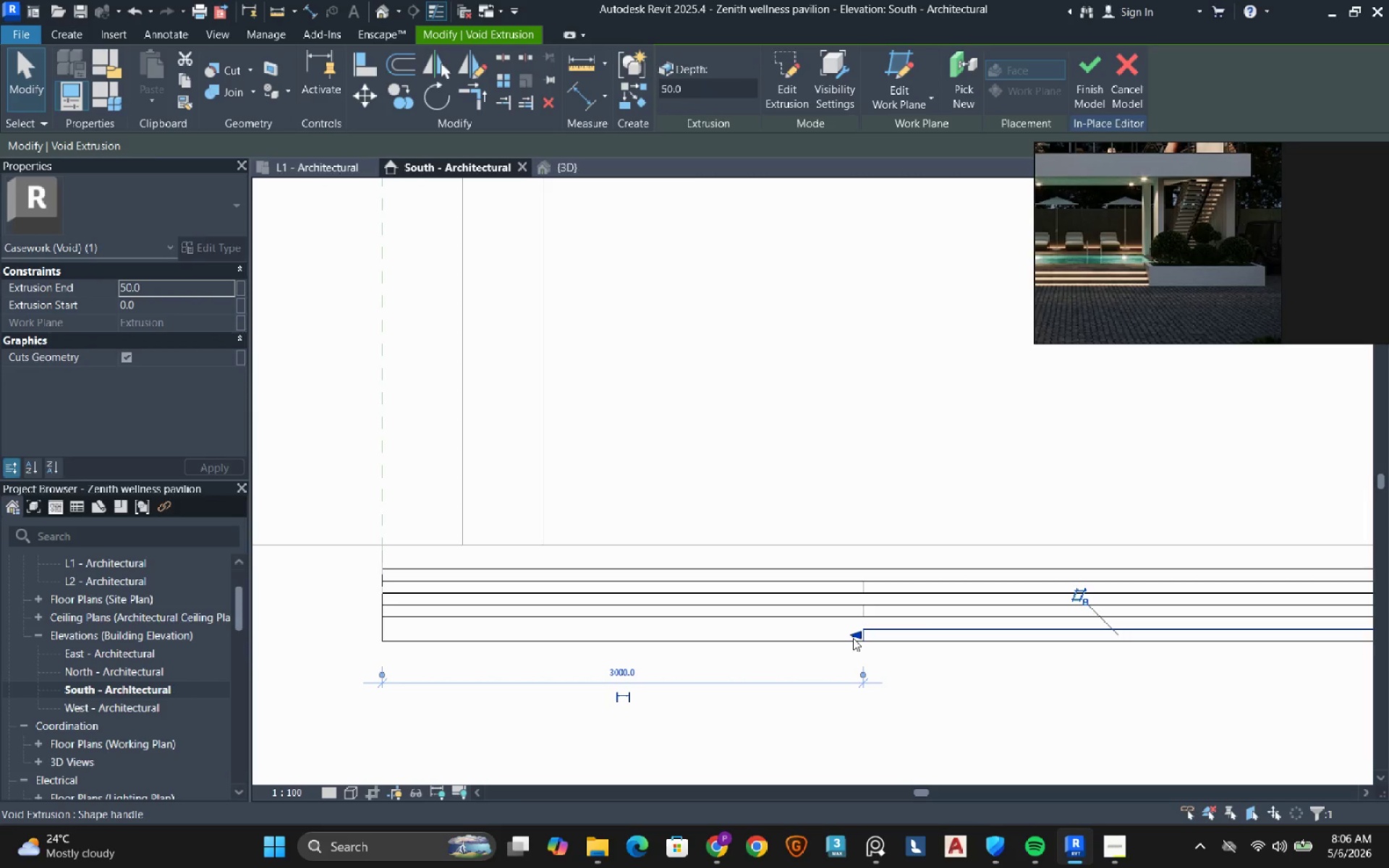 
left_click_drag(start_coordinate=[853, 638], to_coordinate=[359, 650])
 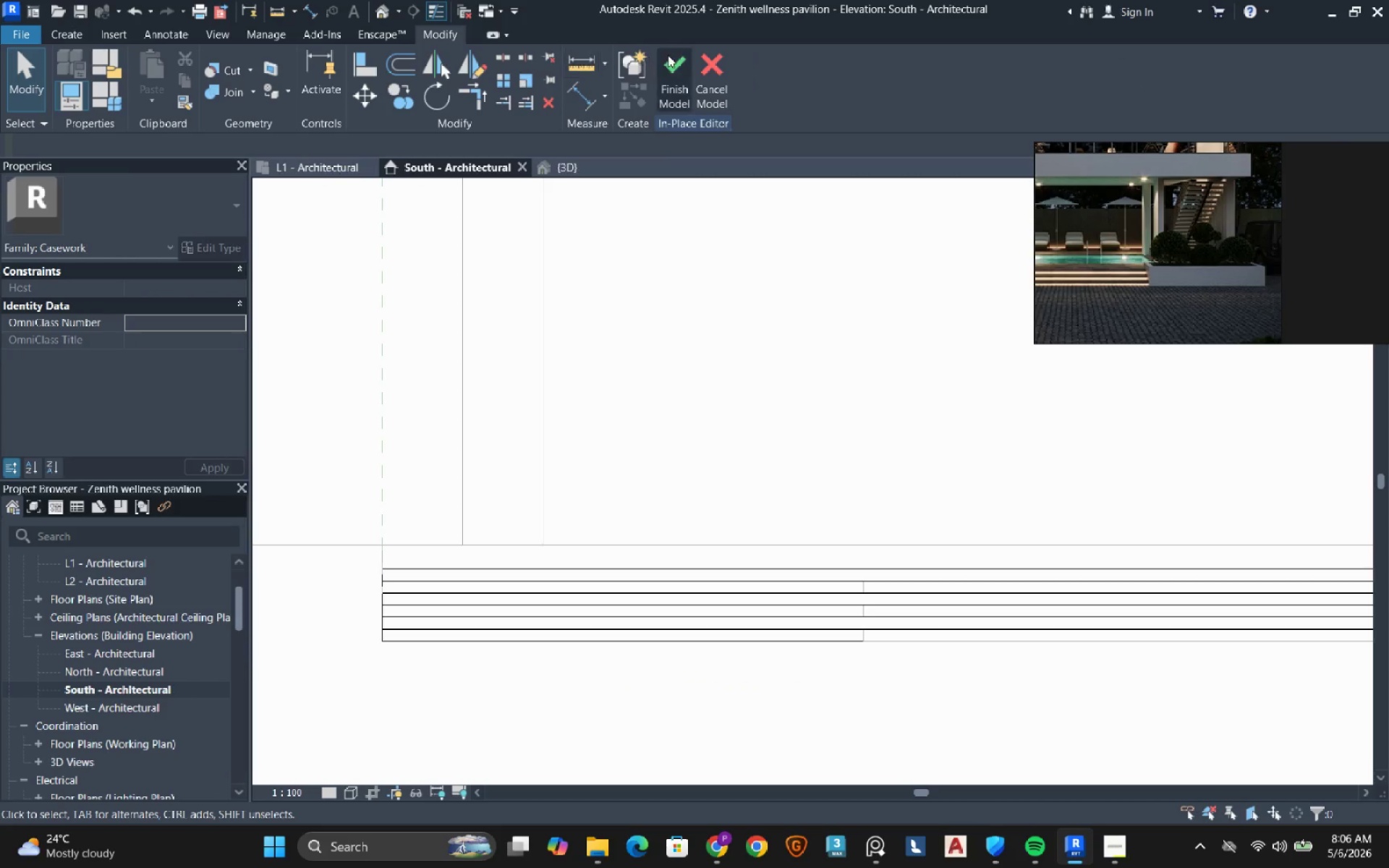 
left_click([667, 80])
 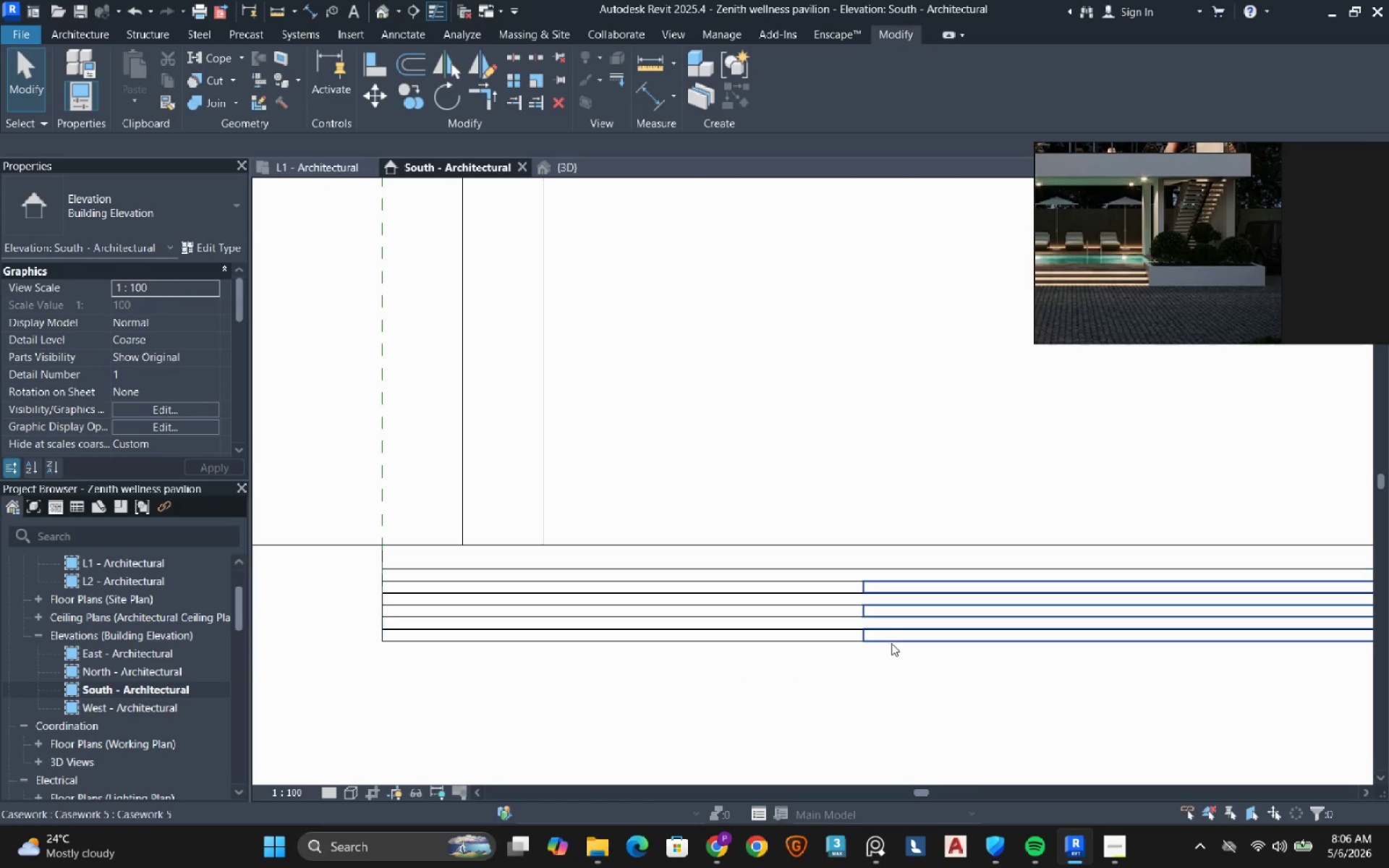 
left_click([891, 643])
 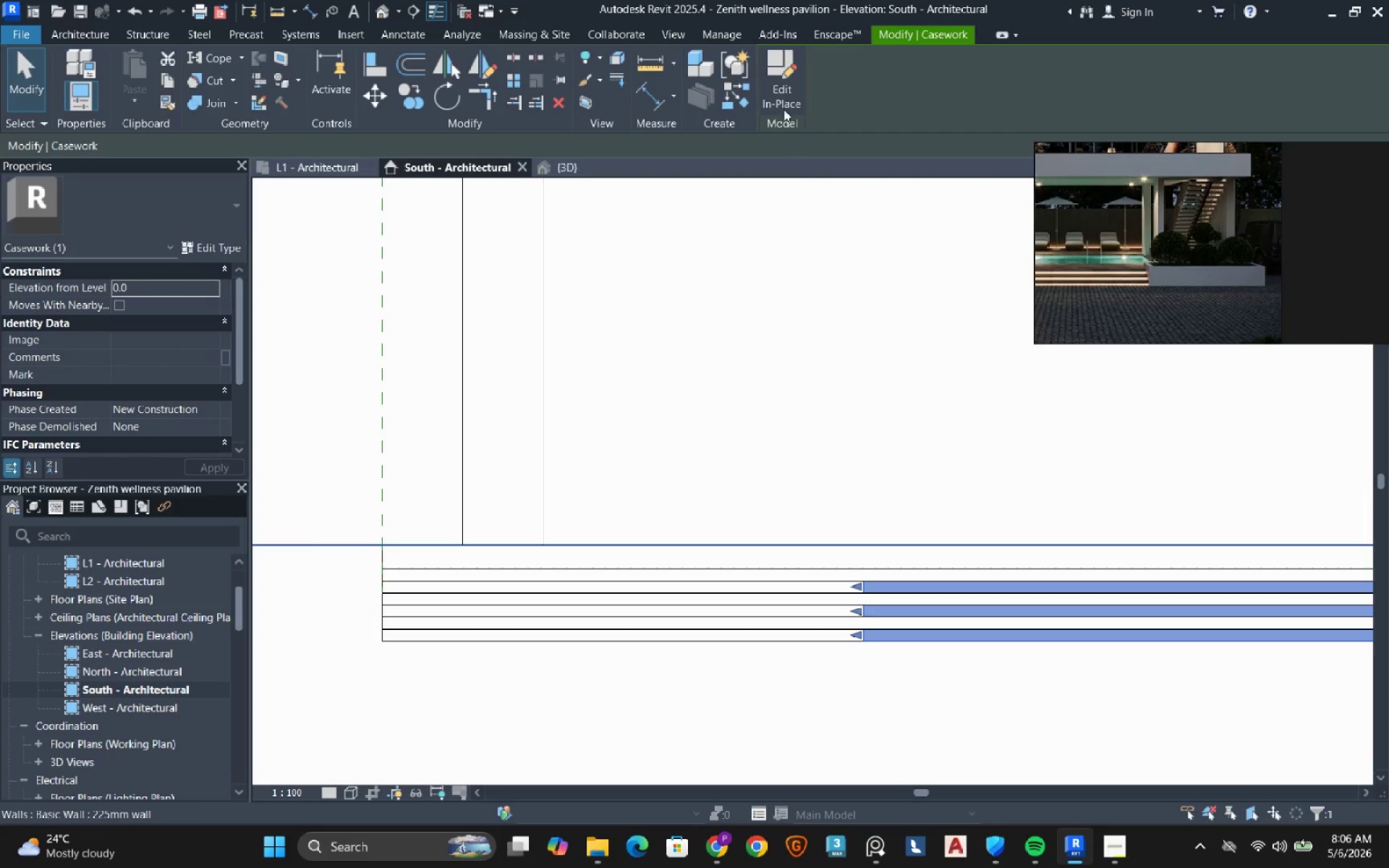 
left_click([782, 92])
 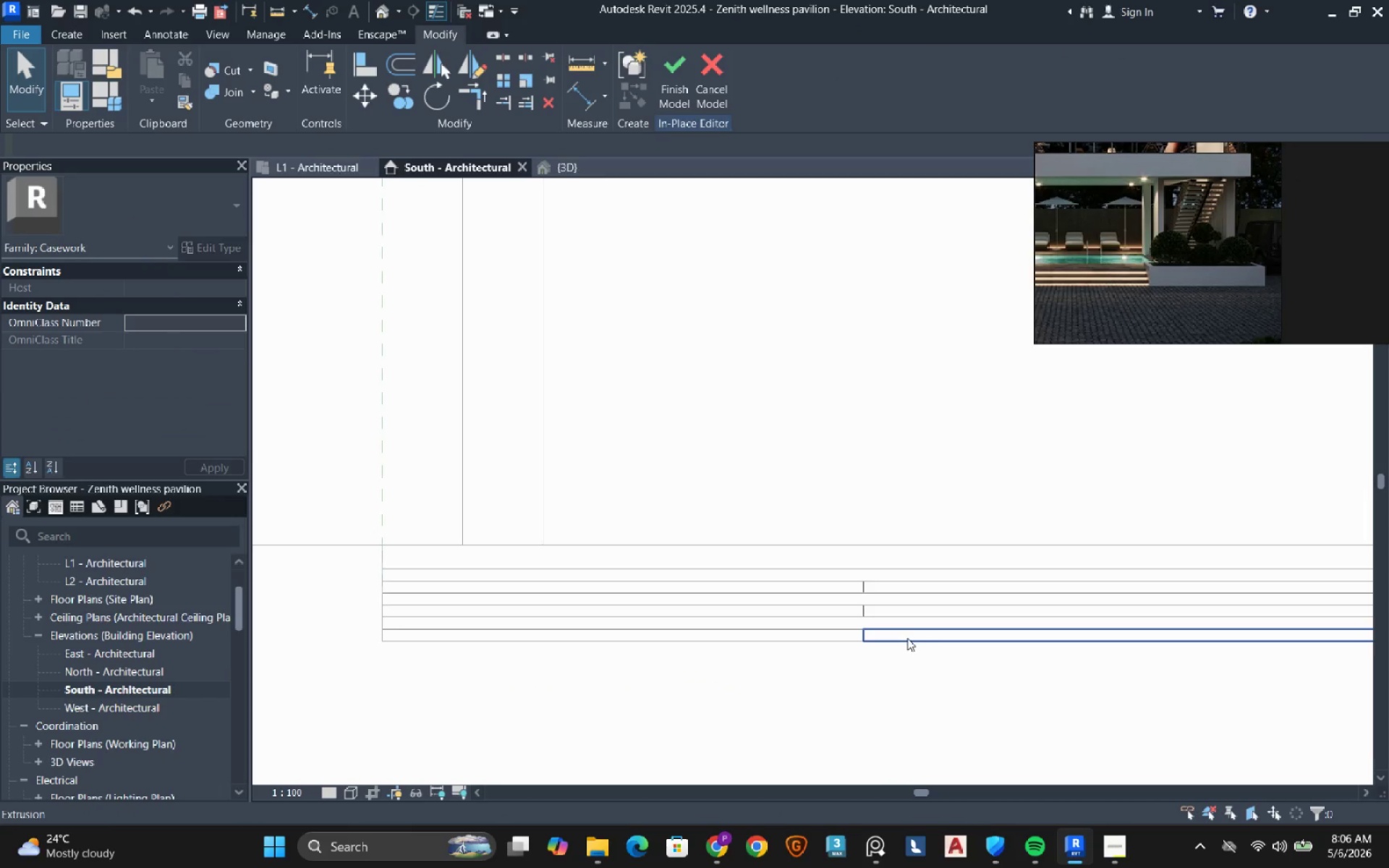 
left_click([907, 638])
 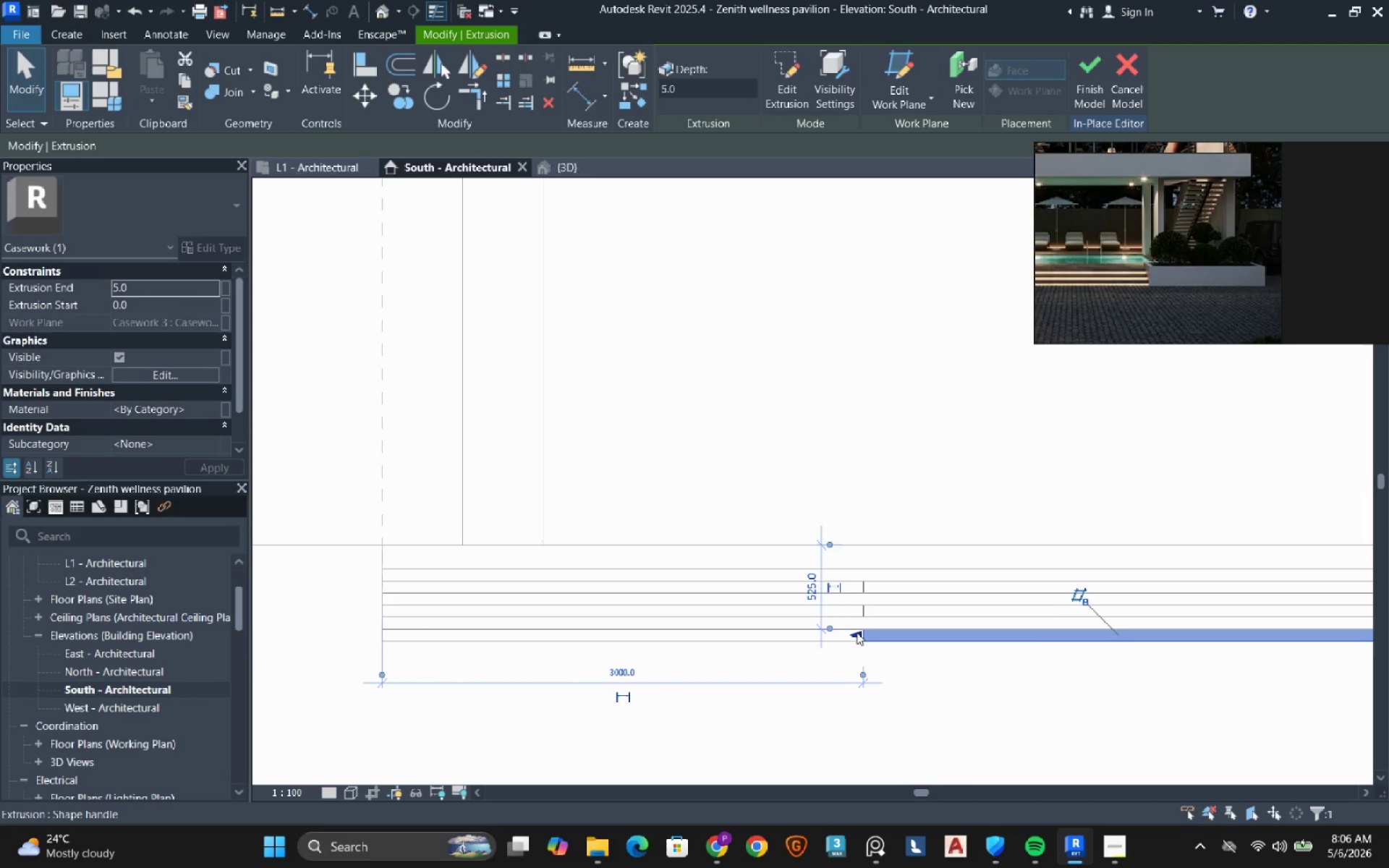 
left_click_drag(start_coordinate=[849, 634], to_coordinate=[386, 642])
 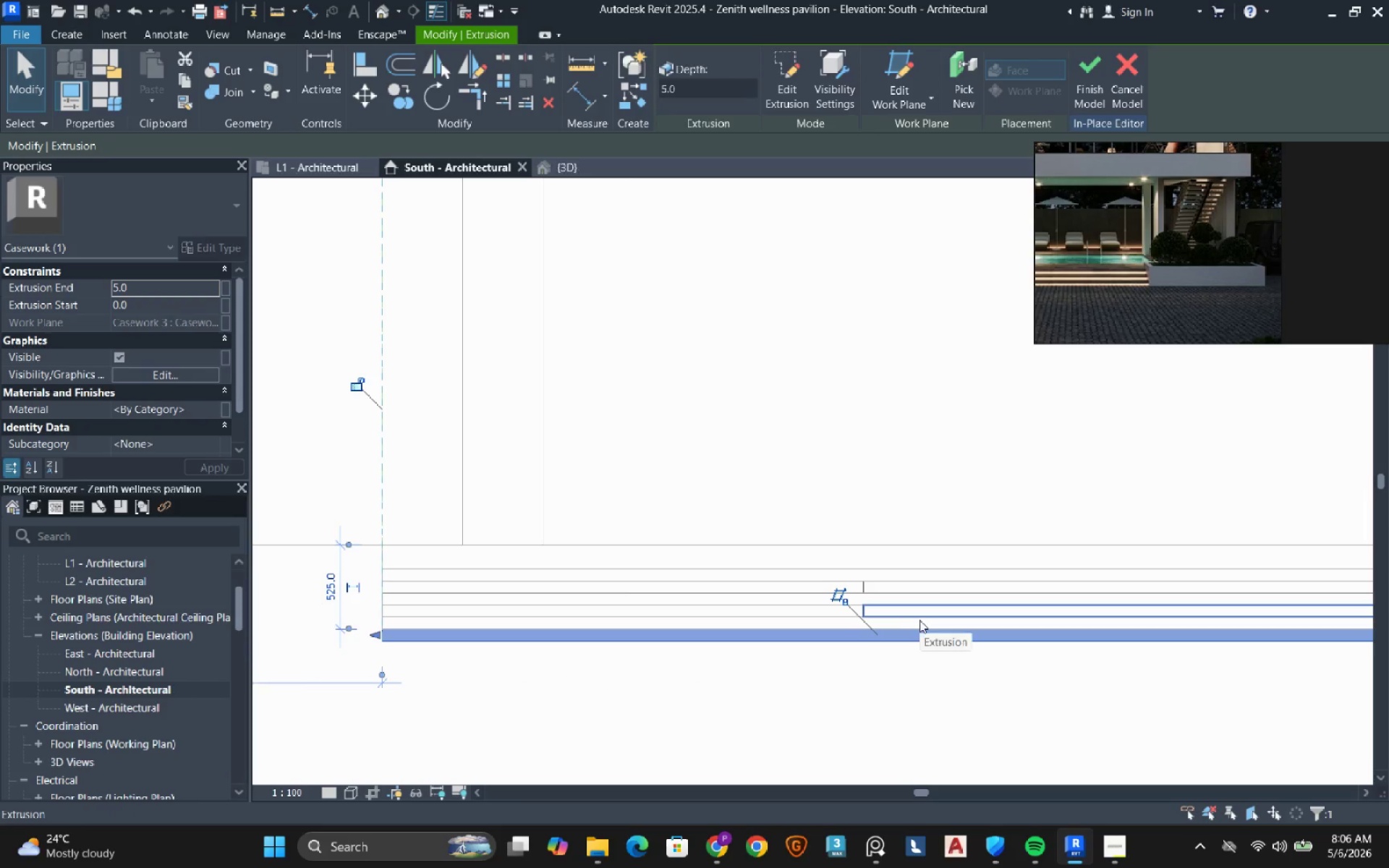 
left_click([919, 620])
 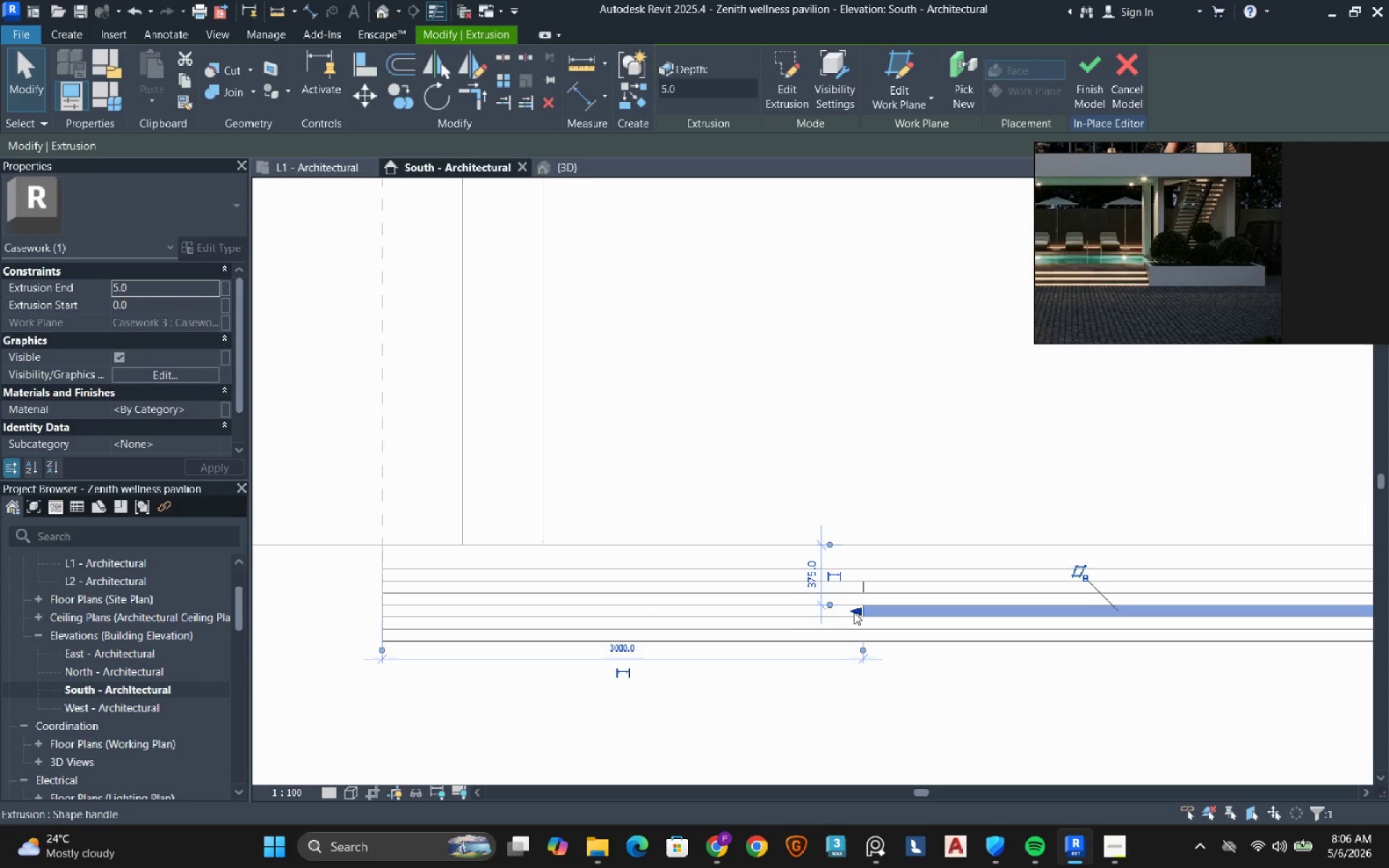 
left_click_drag(start_coordinate=[856, 612], to_coordinate=[387, 603])
 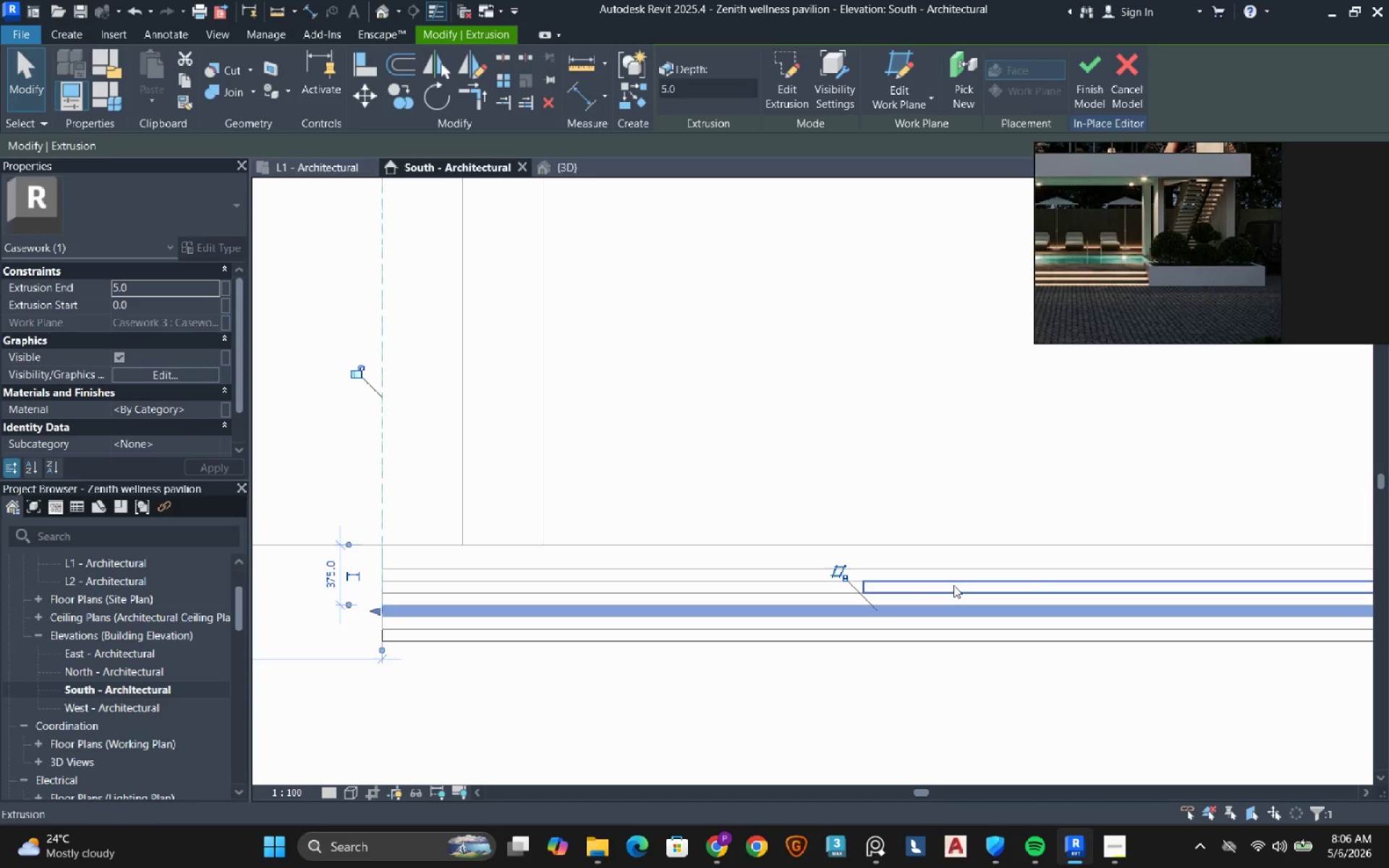 
left_click([953, 585])
 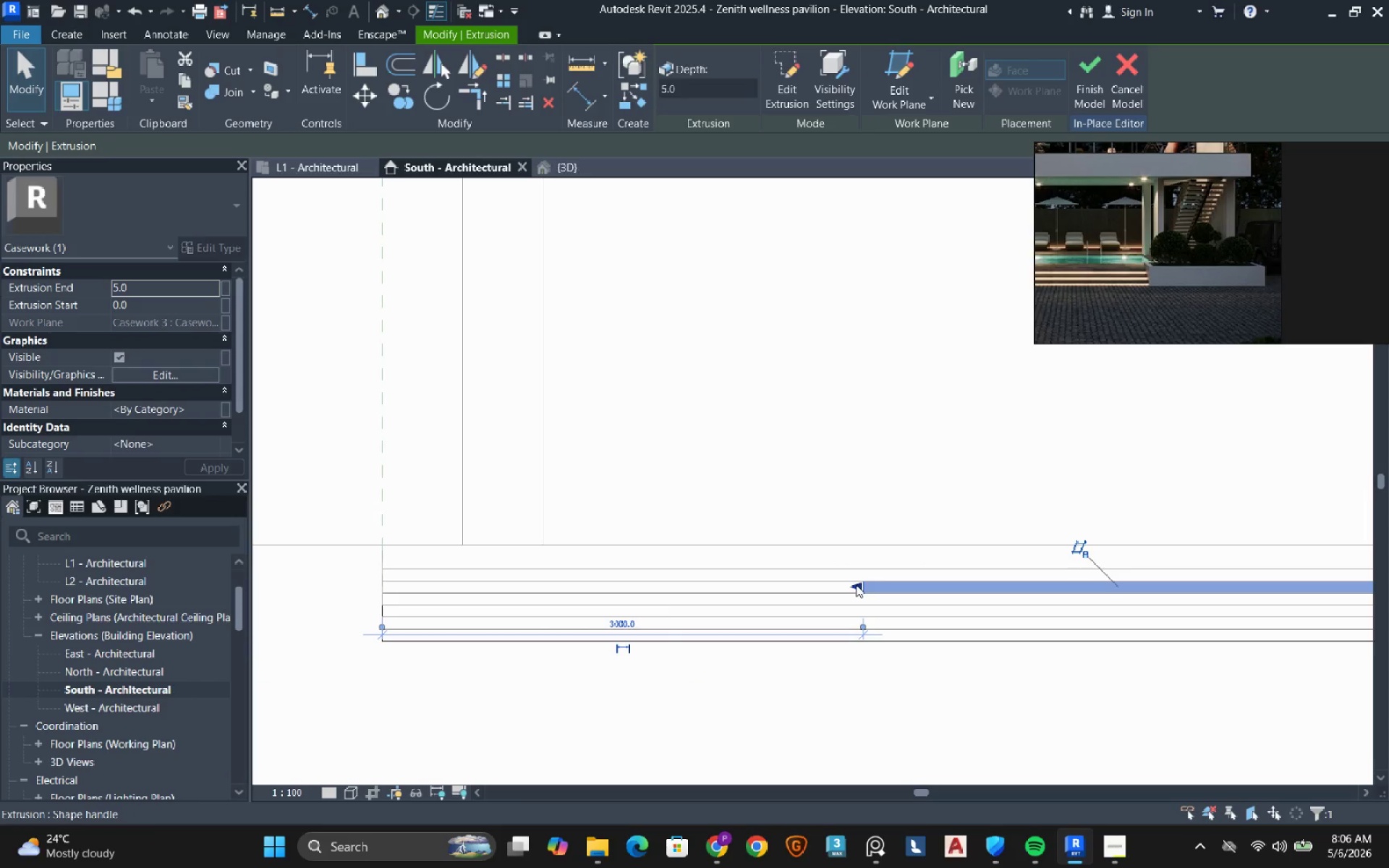 
left_click_drag(start_coordinate=[854, 584], to_coordinate=[383, 592])
 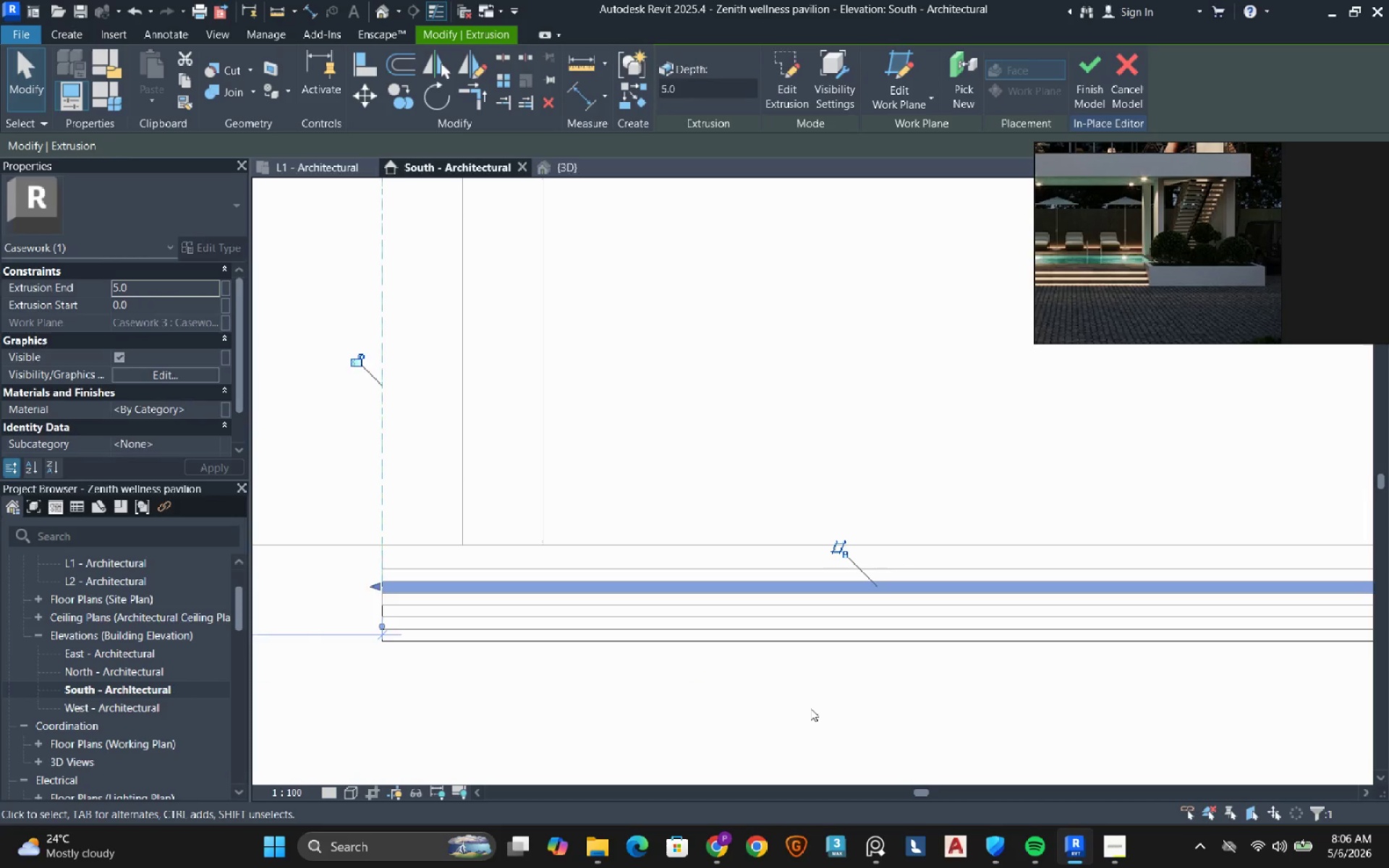 
left_click([827, 708])
 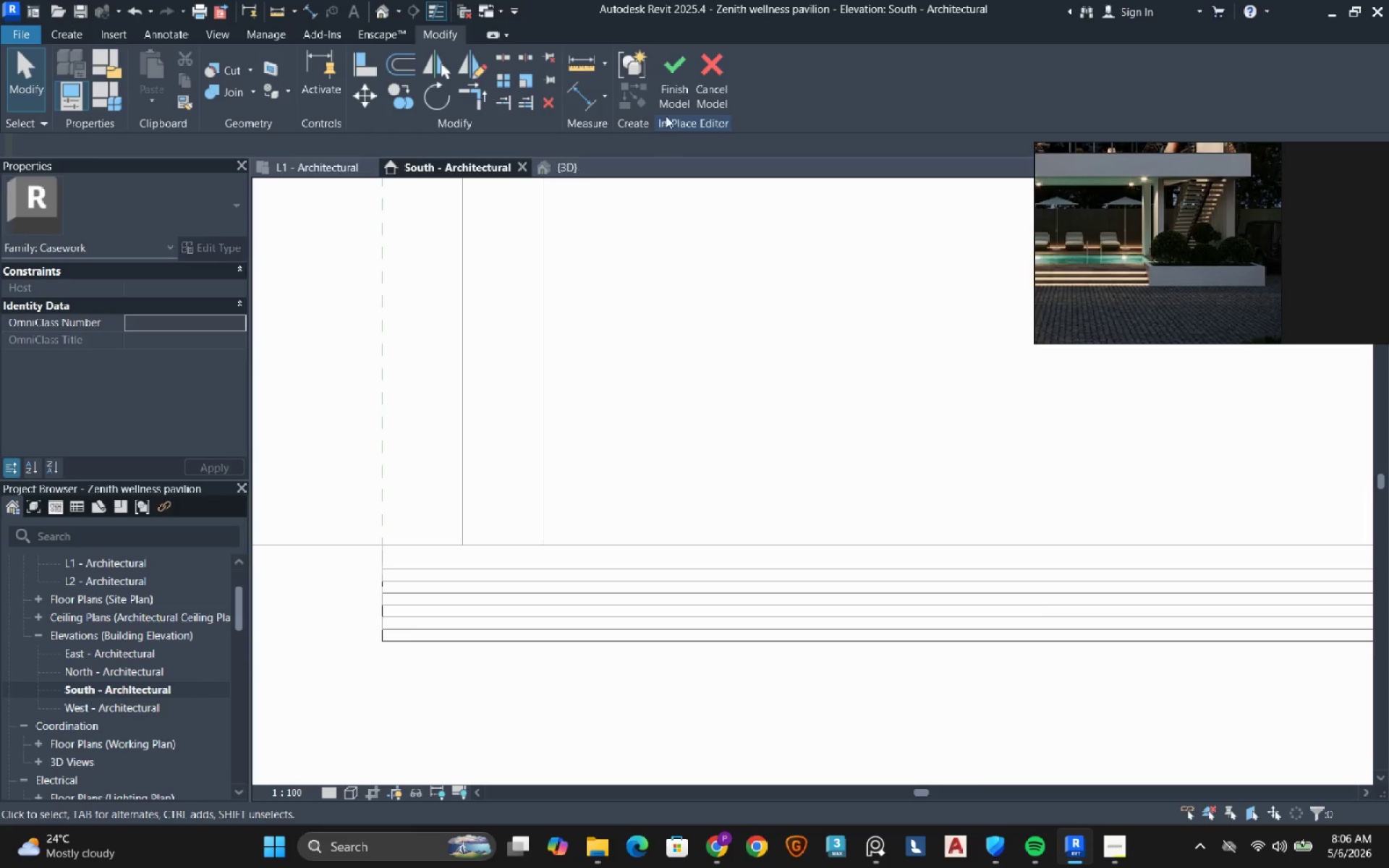 
left_click([666, 105])
 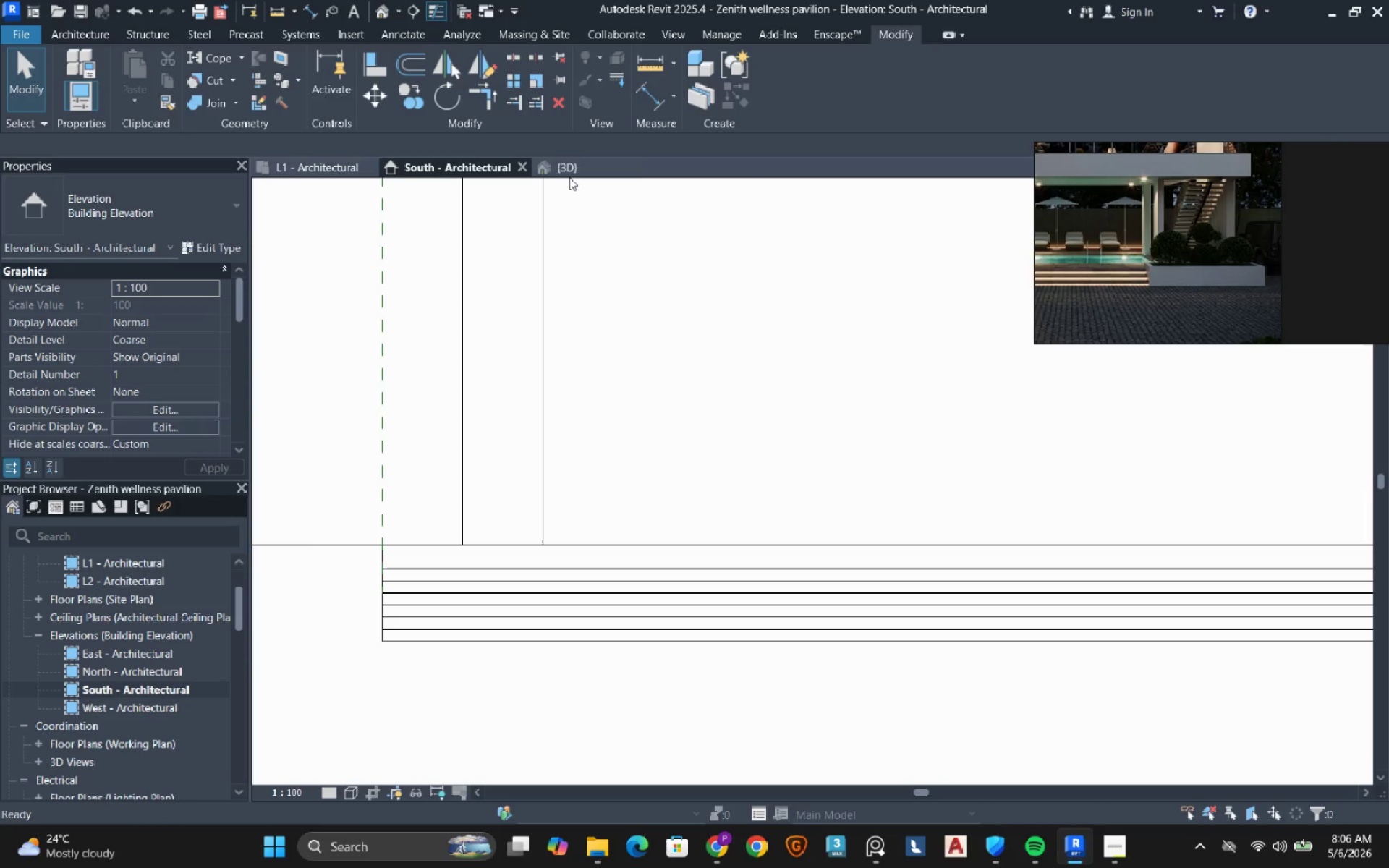 
double_click([574, 171])
 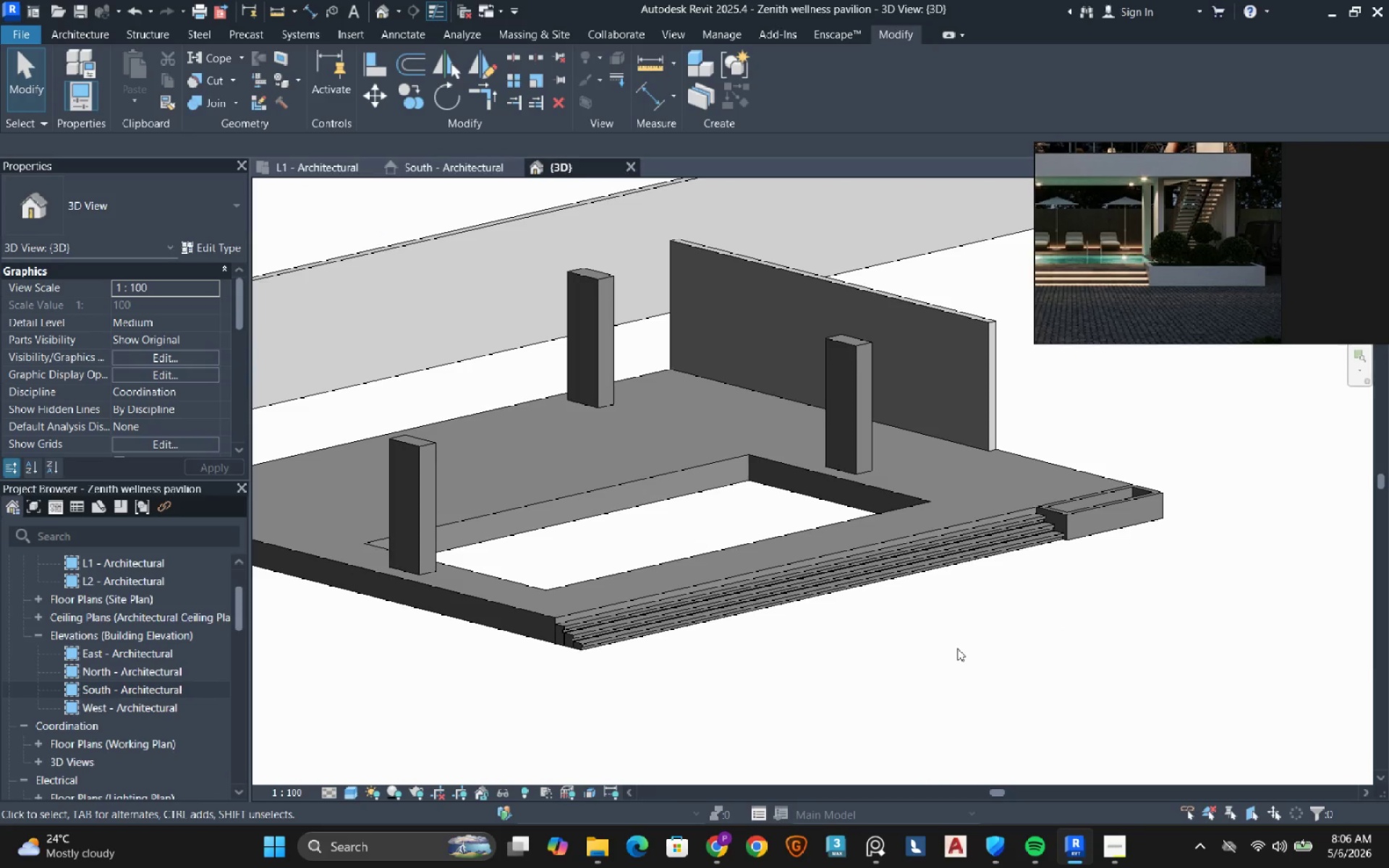 
hold_key(key=ShiftRight, duration=0.94)
 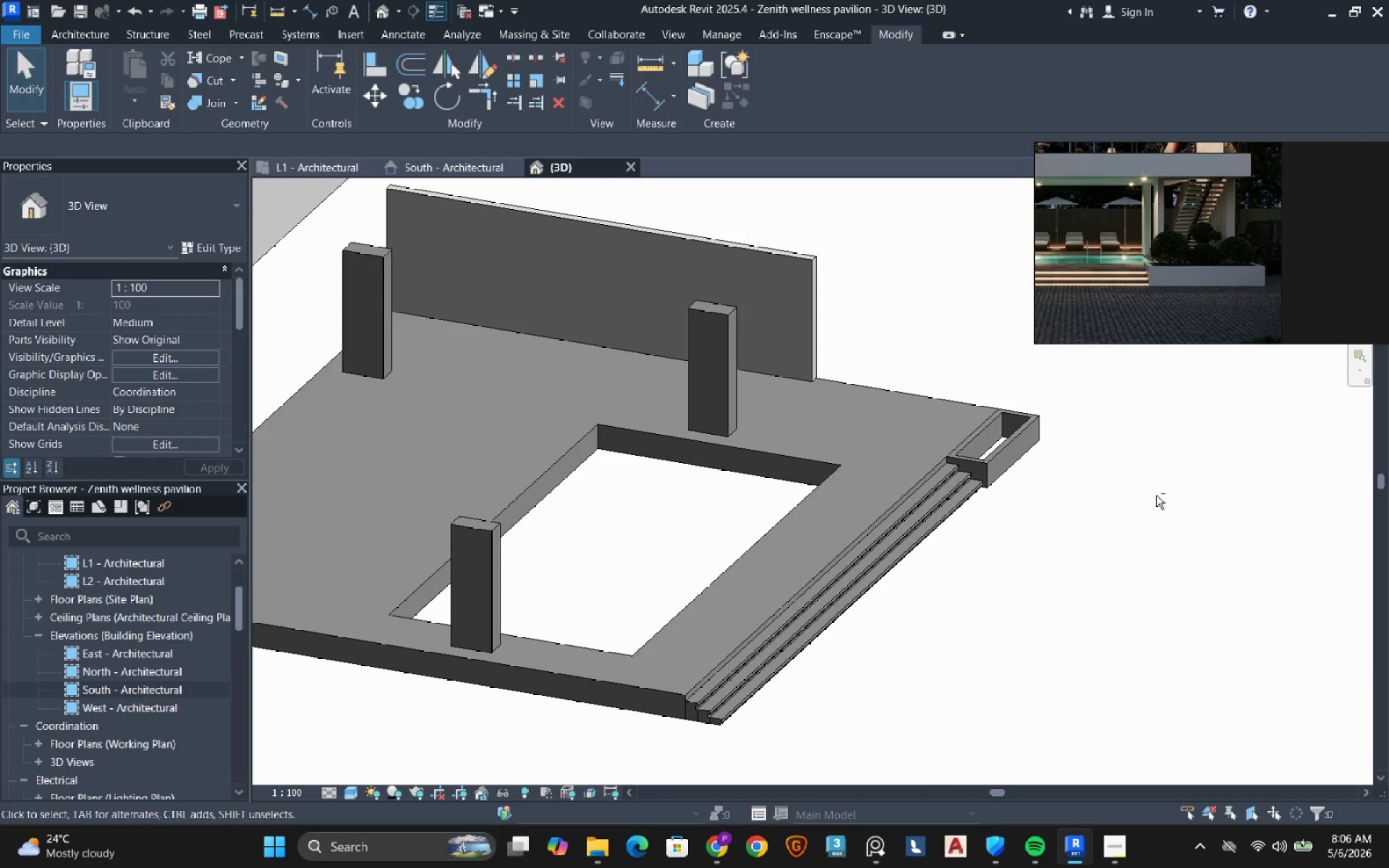 
hold_key(key=ShiftRight, duration=3.61)
 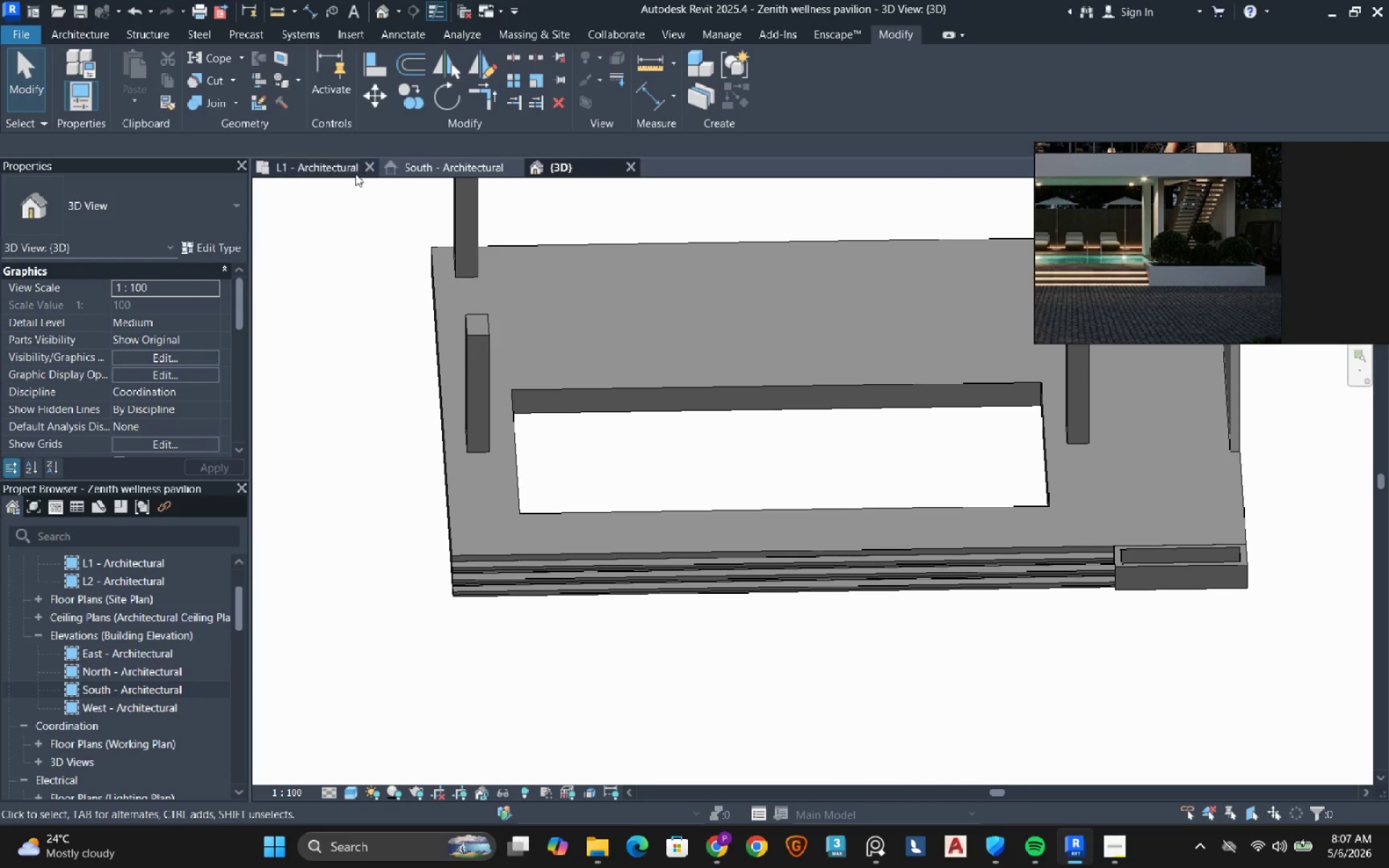 
left_click([335, 171])
 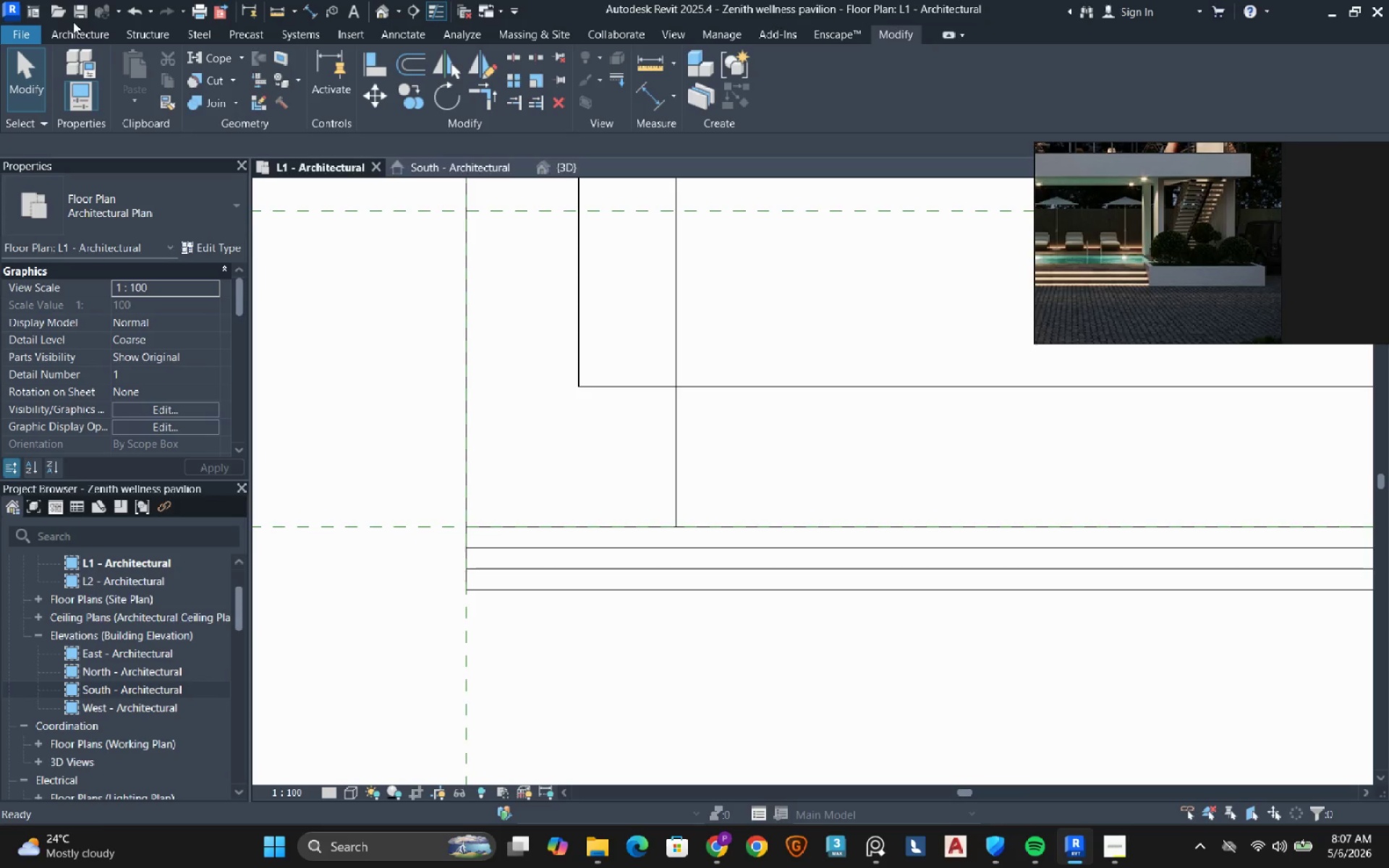 
left_click([64, 34])
 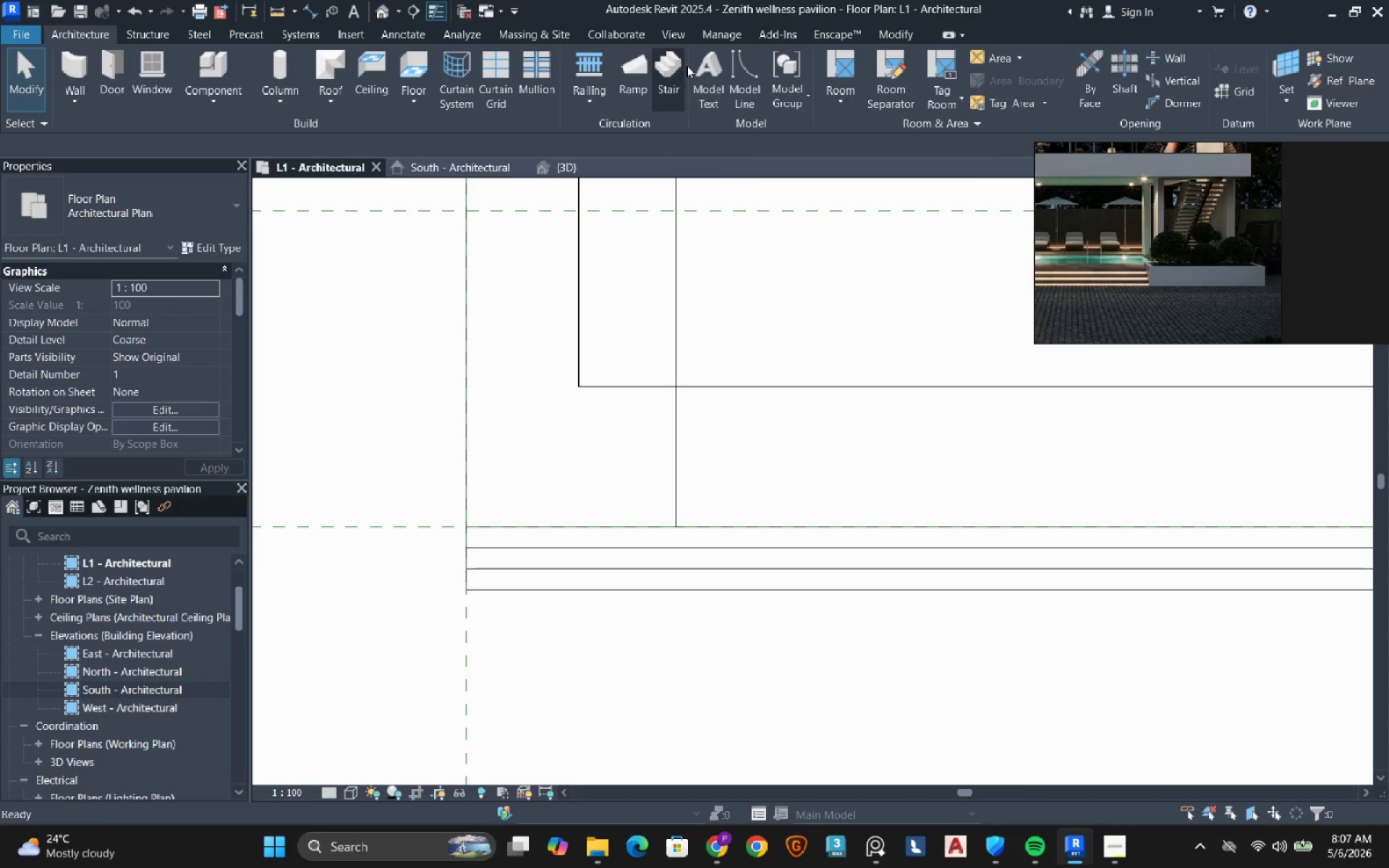 
left_click([673, 76])
 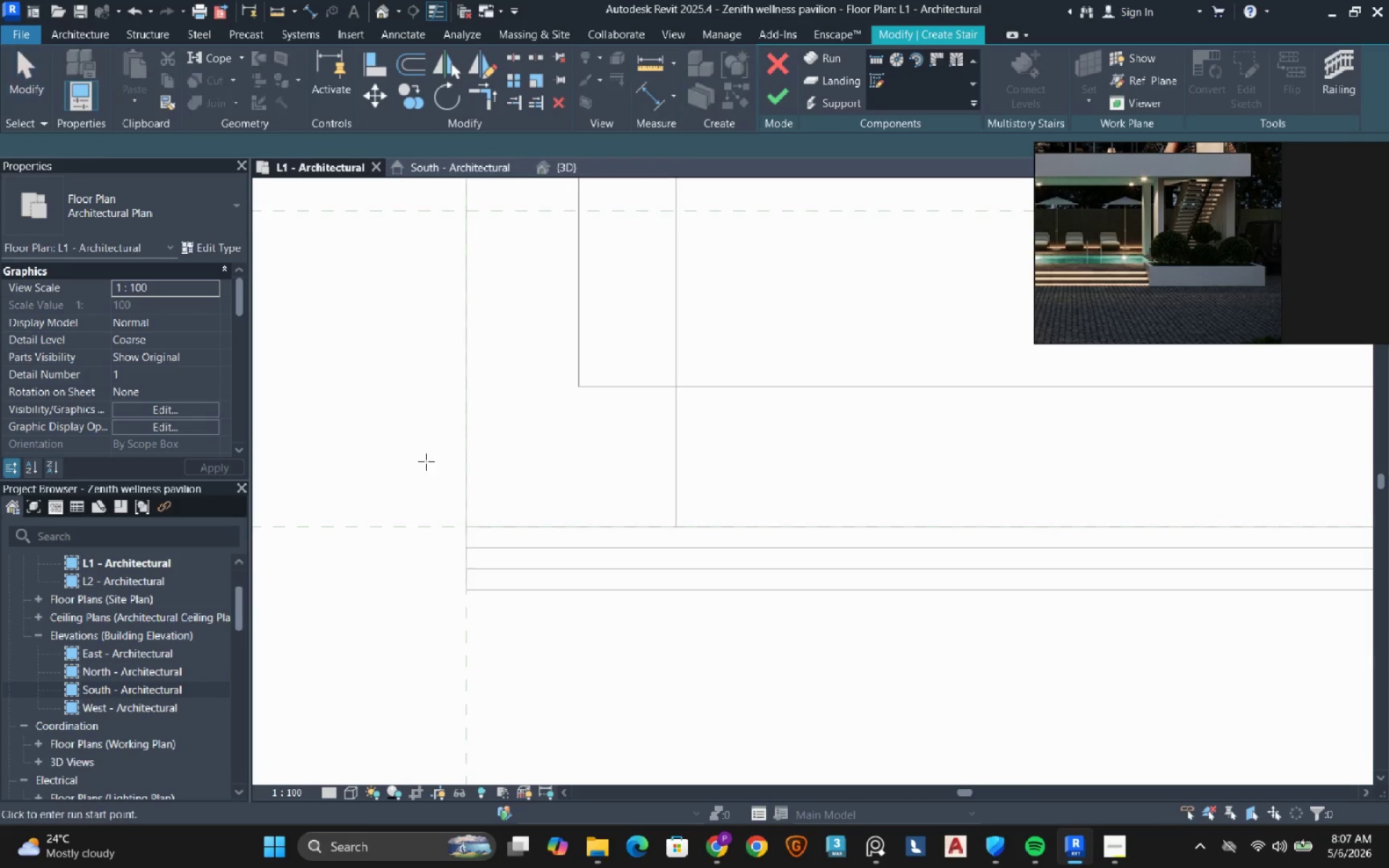 
scroll: coordinate [431, 464], scroll_direction: down, amount: 8.0
 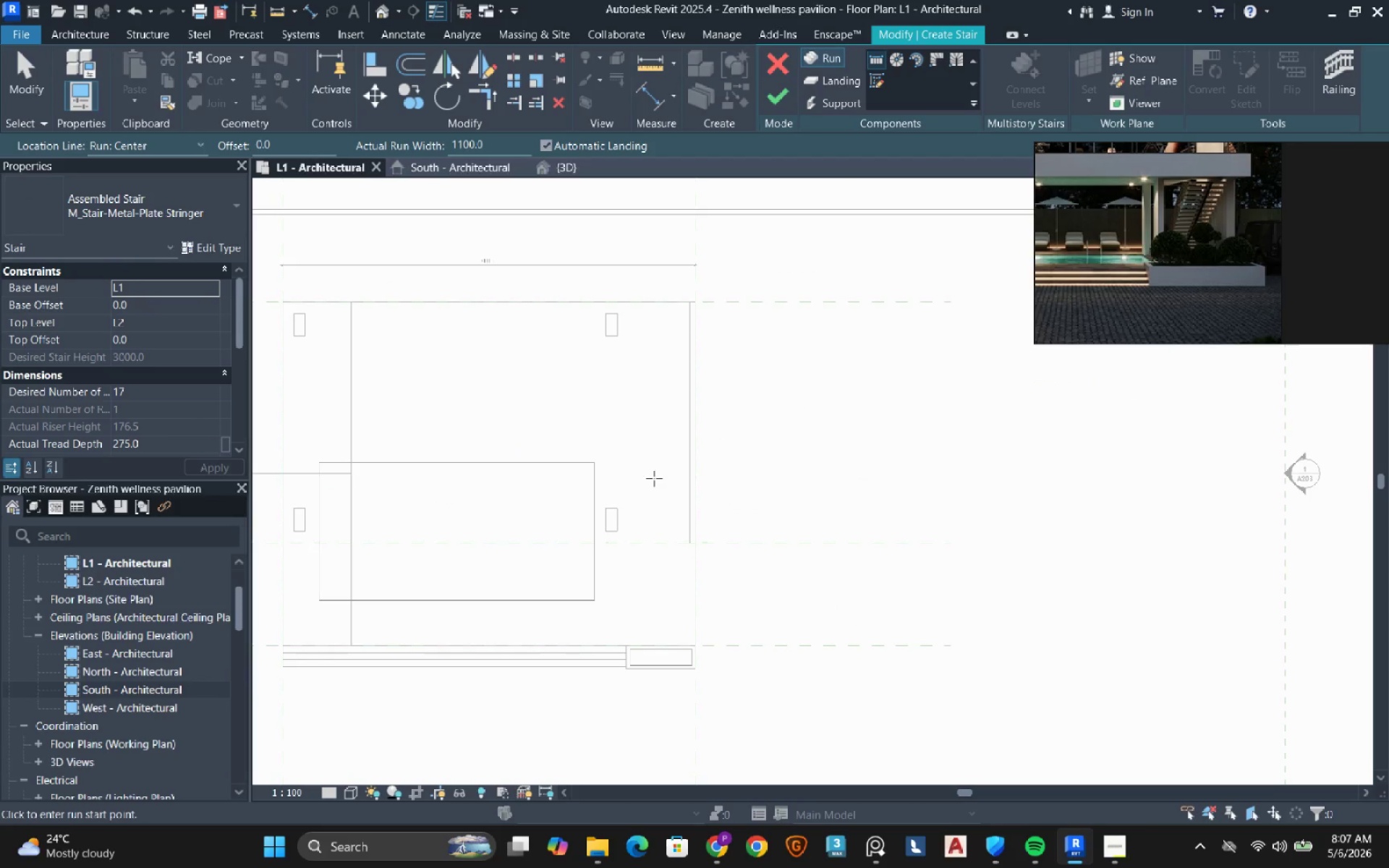 
left_click([183, 216])
 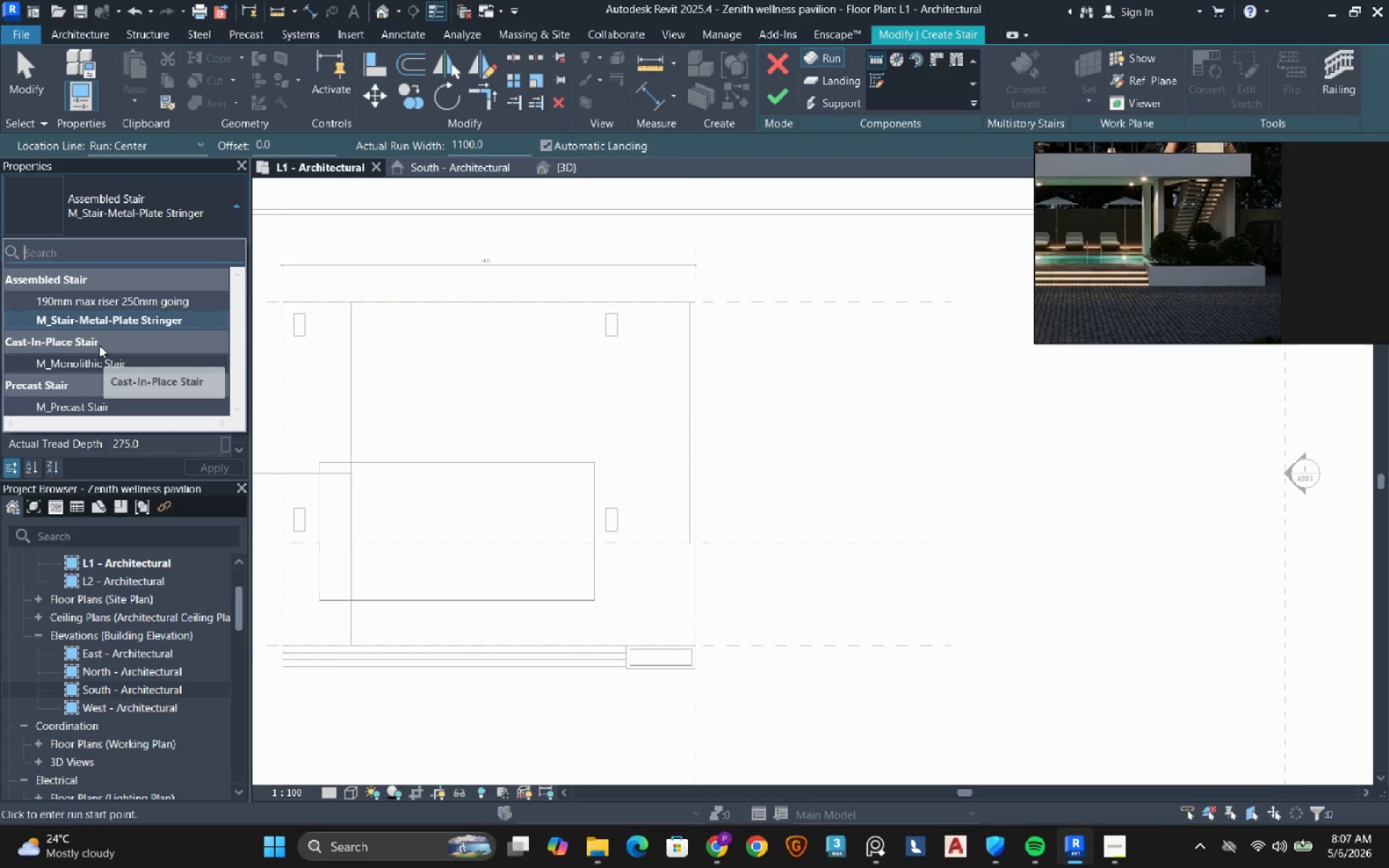 
left_click([91, 362])
 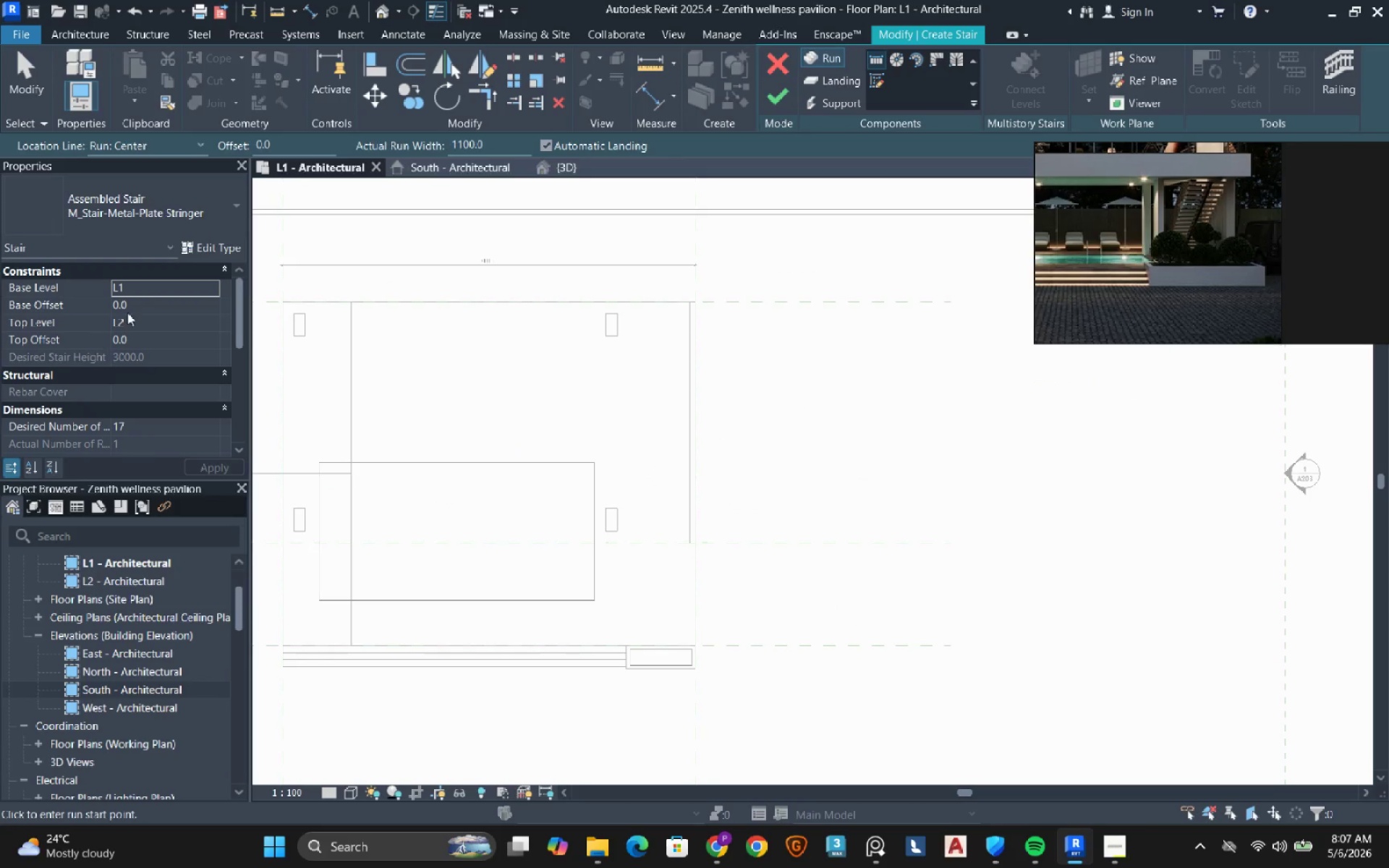 
mouse_move([216, 243])
 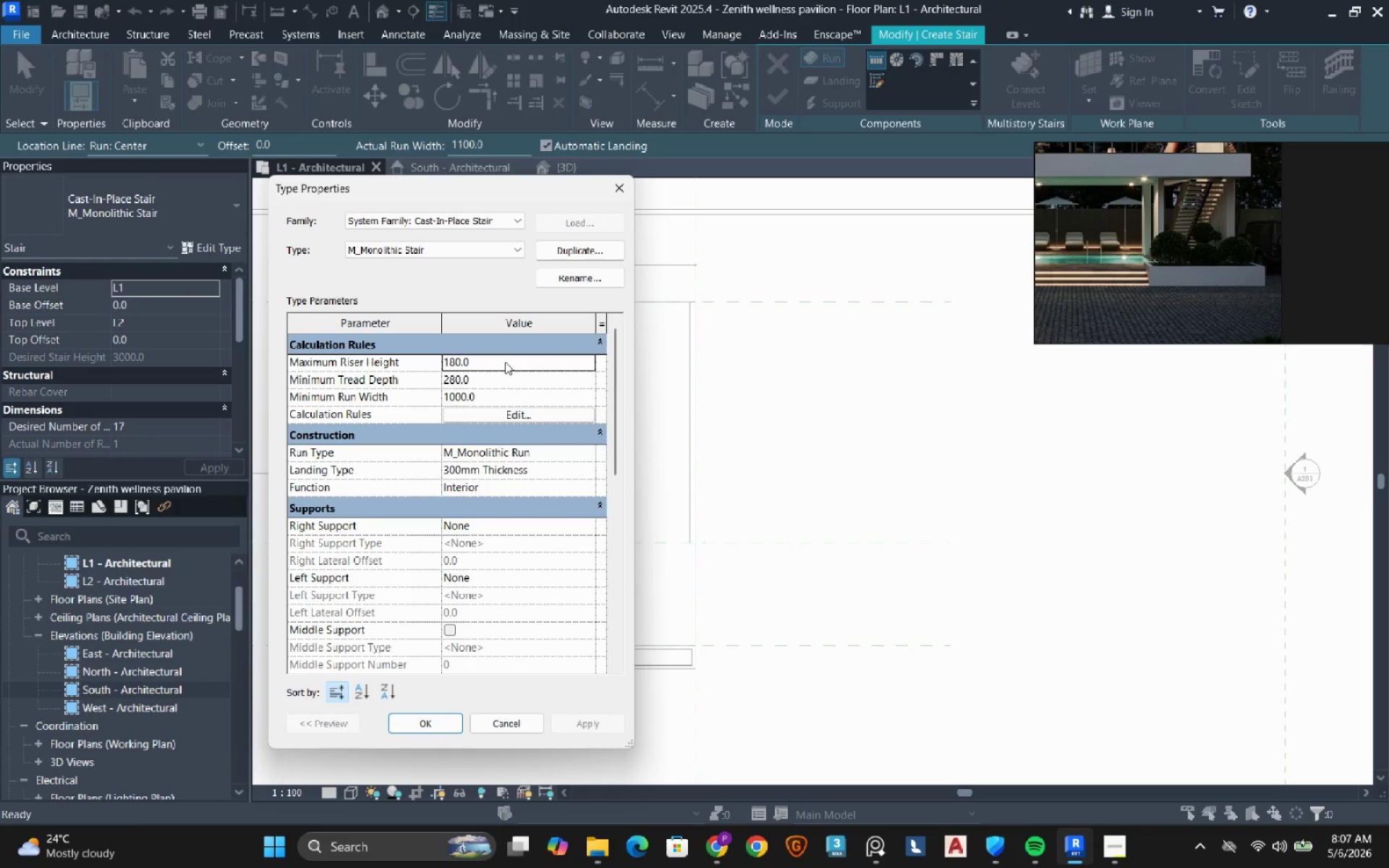 
left_click([505, 359])
 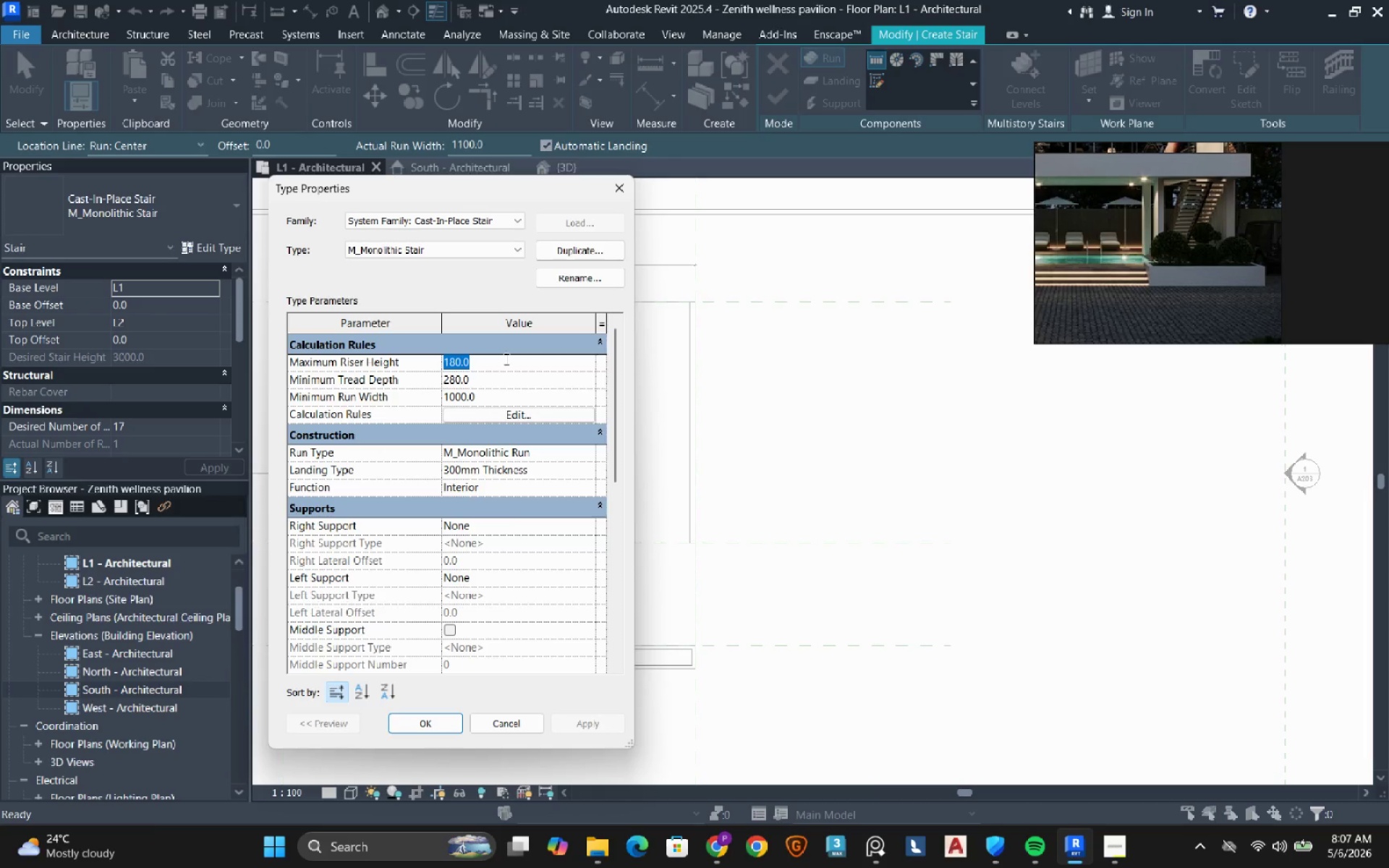 
type(150)
 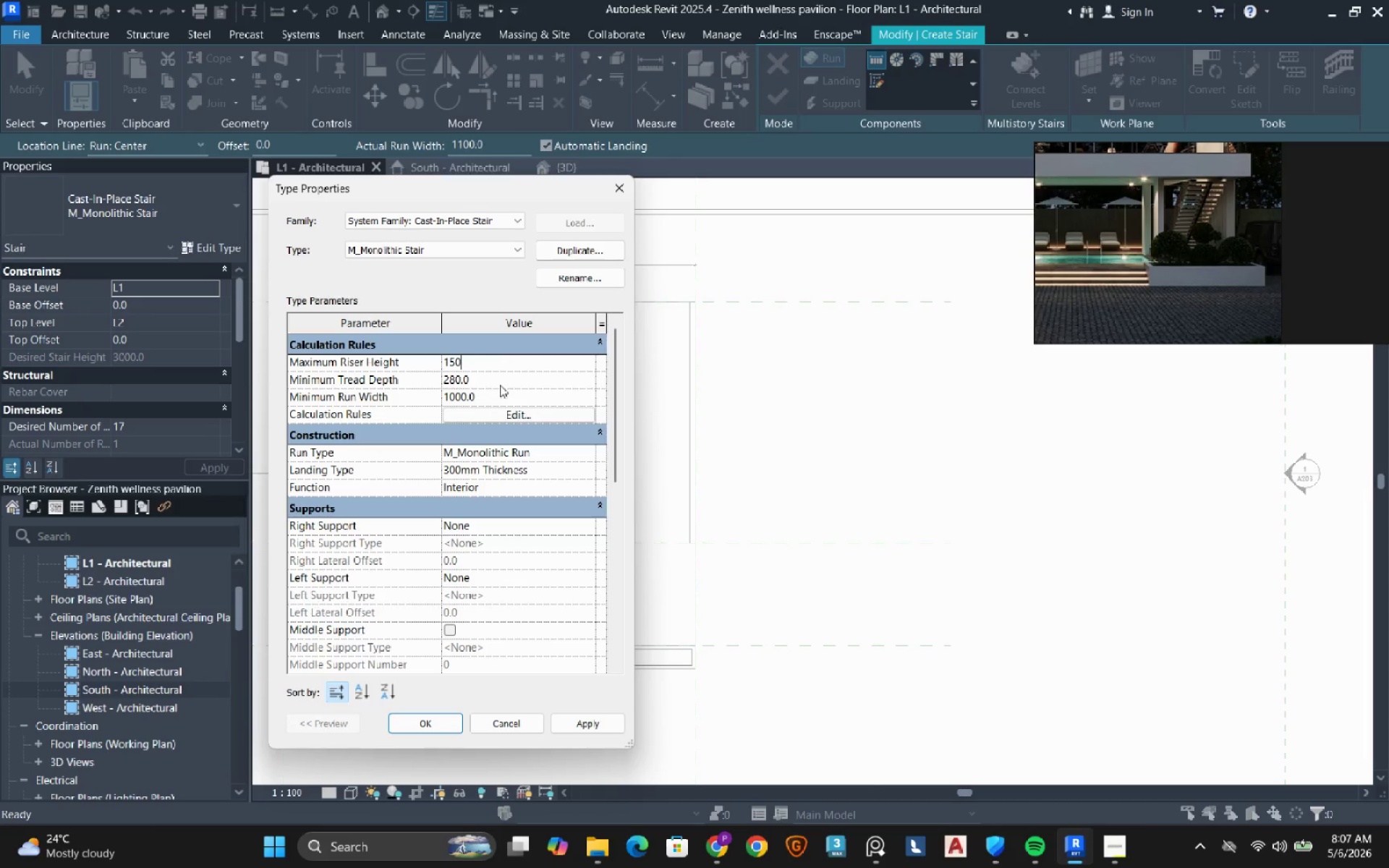 
left_click([500, 385])
 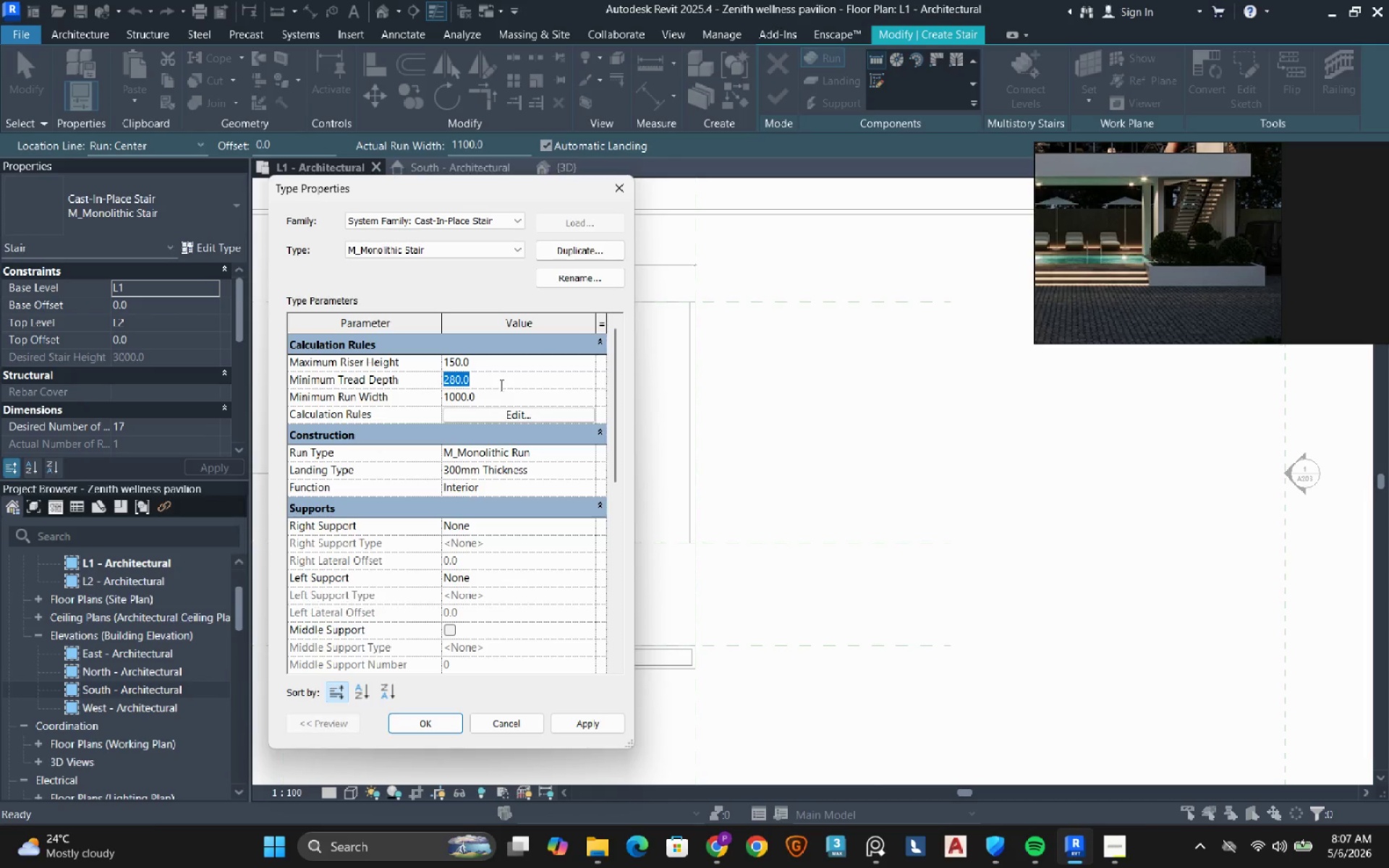 
type(300)
 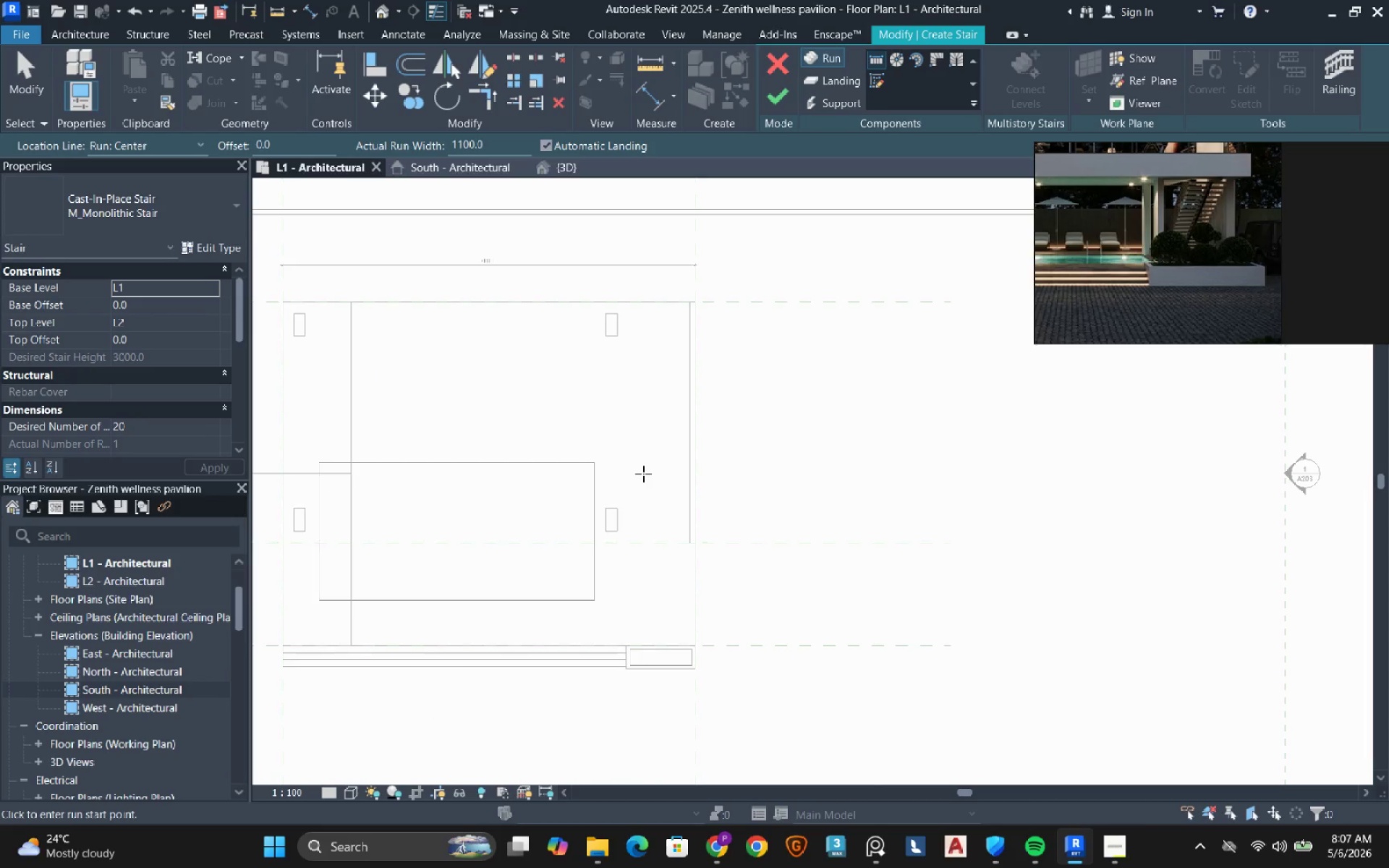 
left_click([654, 477])
 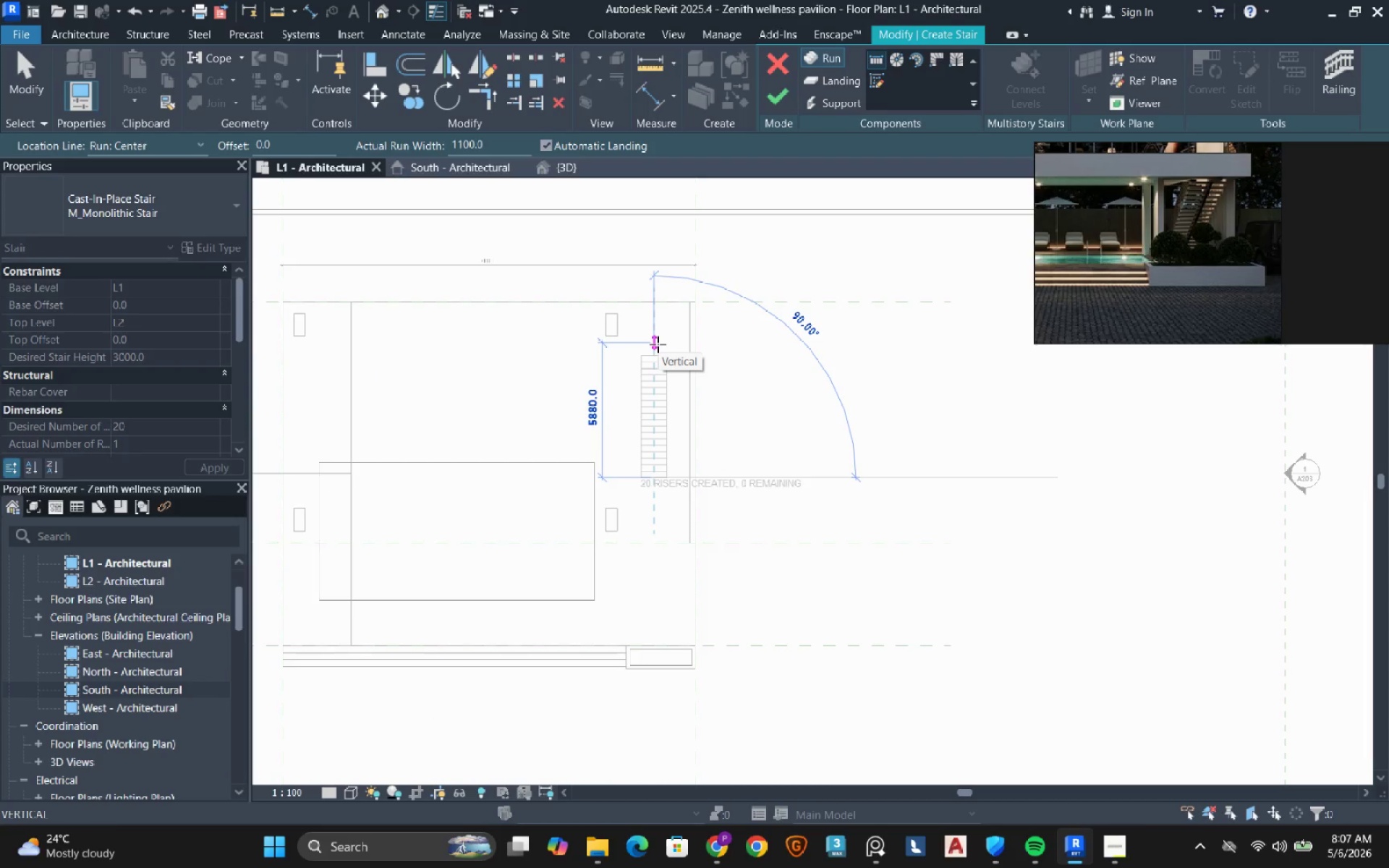 
left_click([658, 344])
 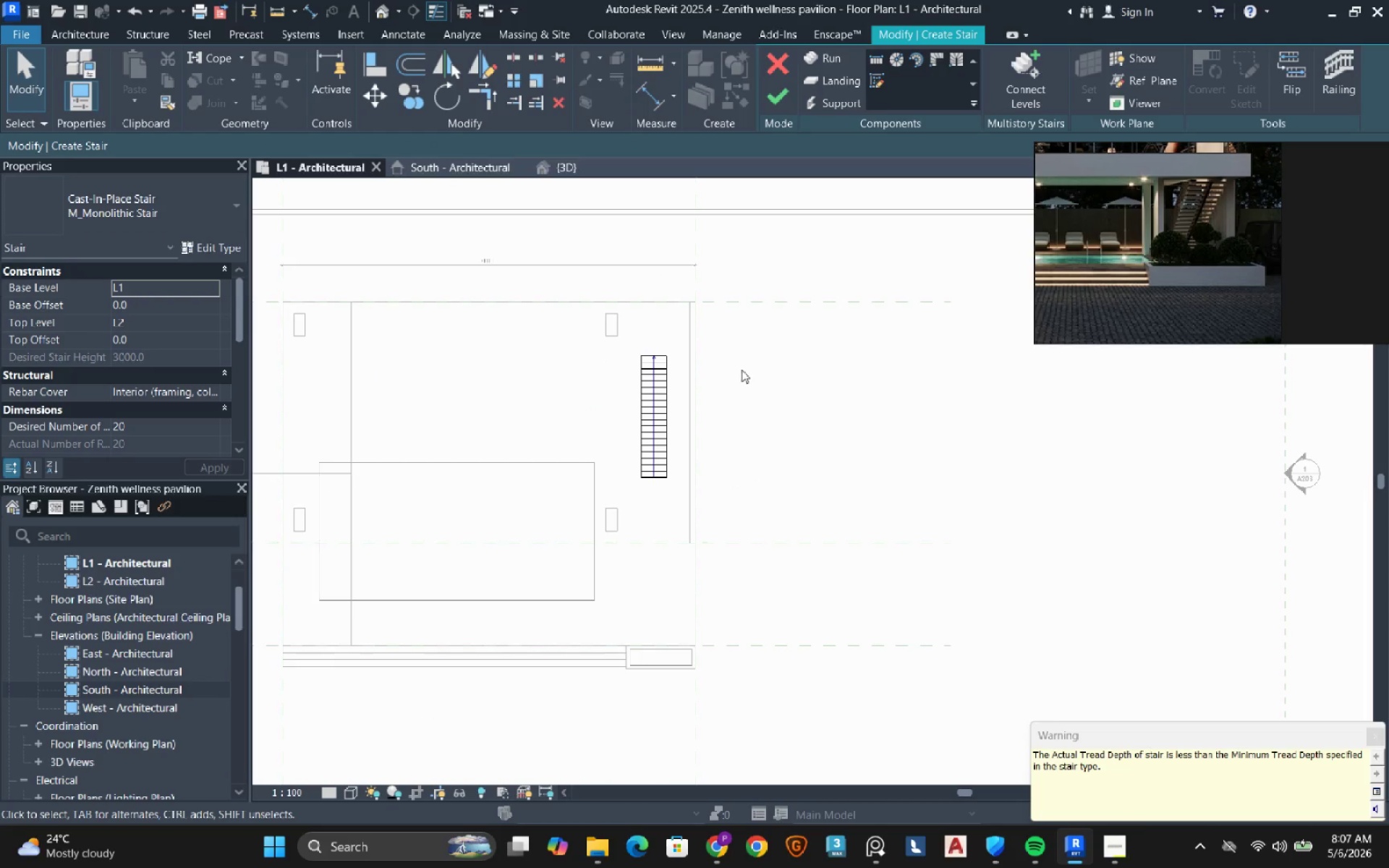 
left_click([810, 378])
 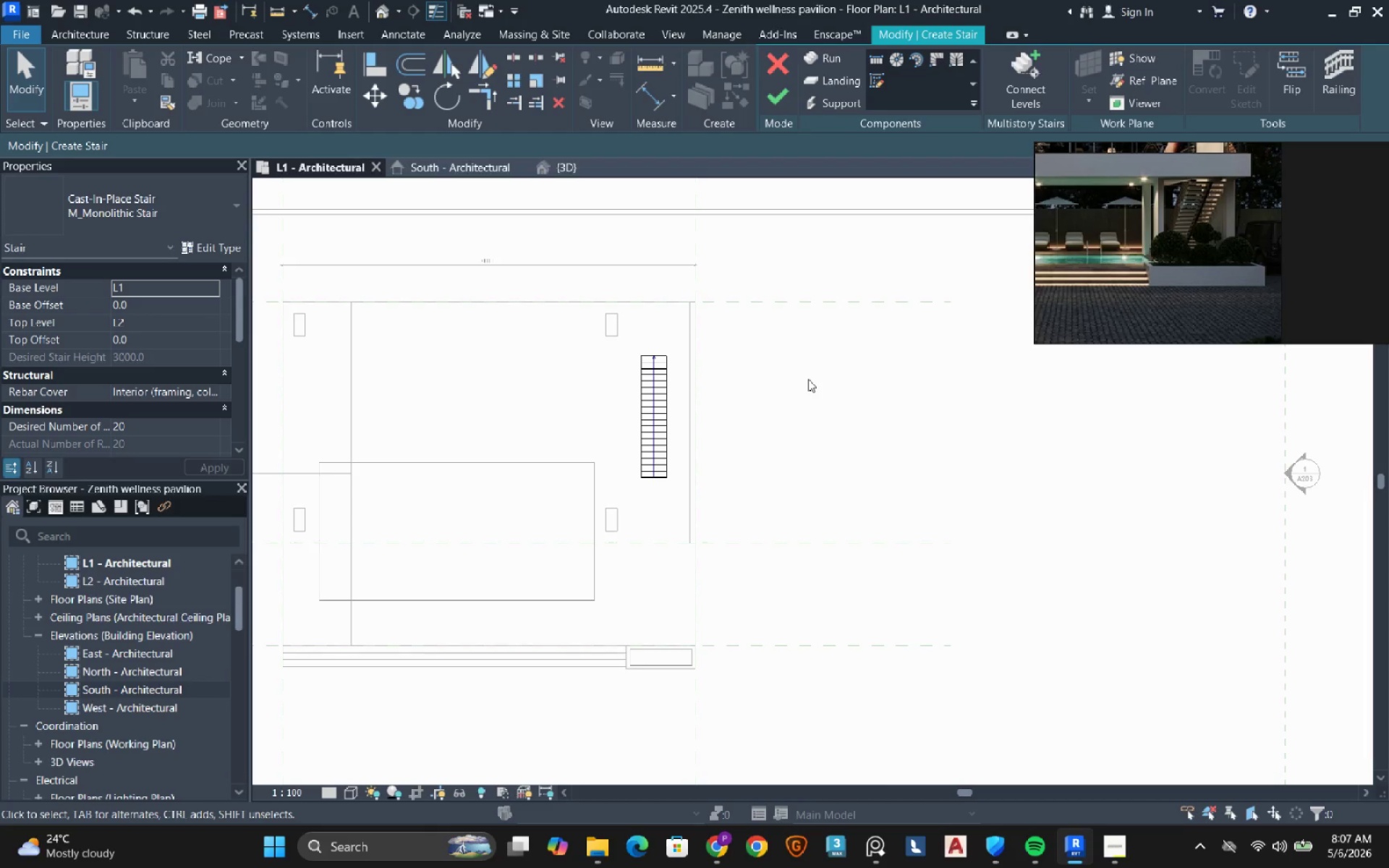 
left_click([645, 374])
 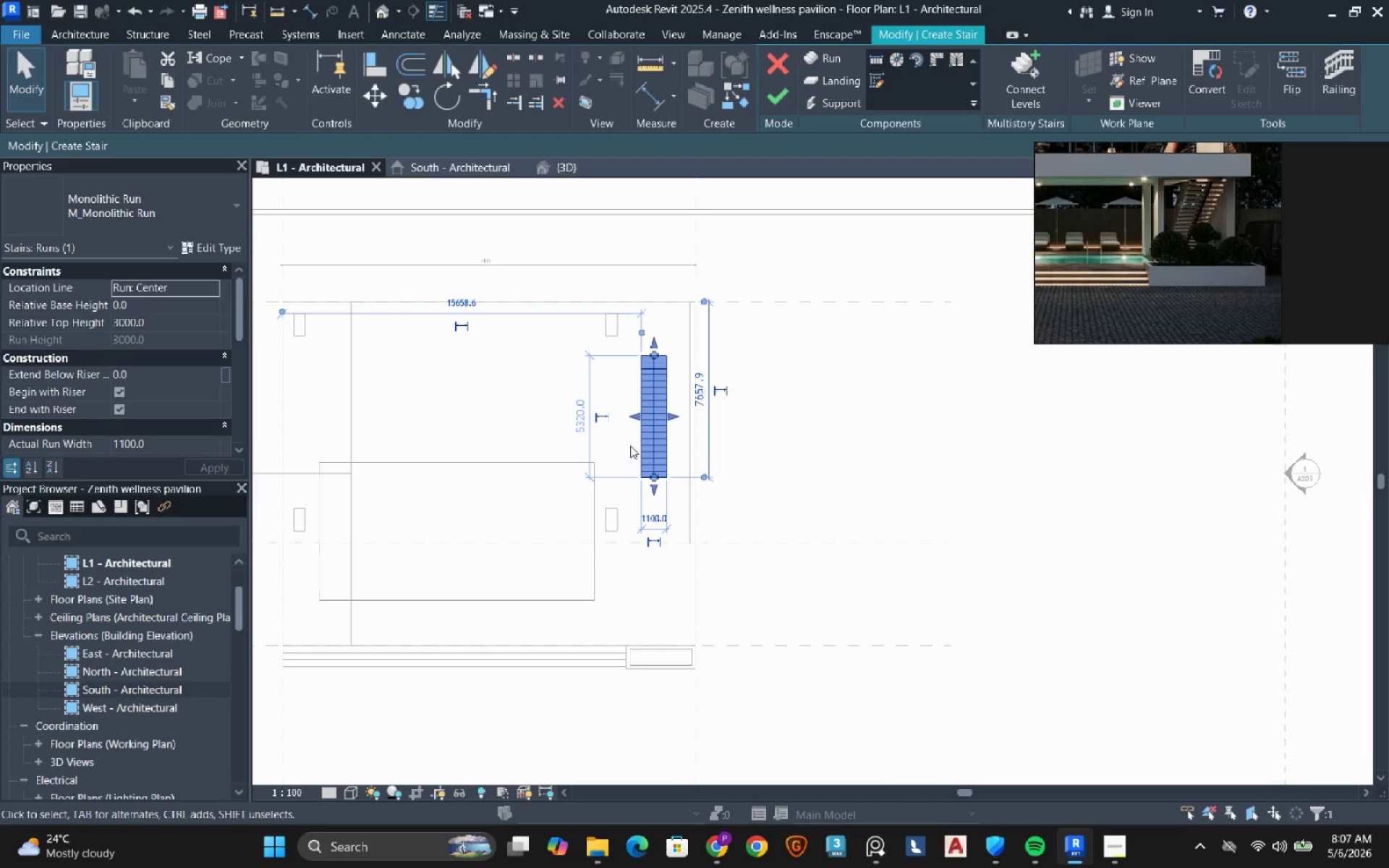 
scroll: coordinate [653, 529], scroll_direction: up, amount: 3.0
 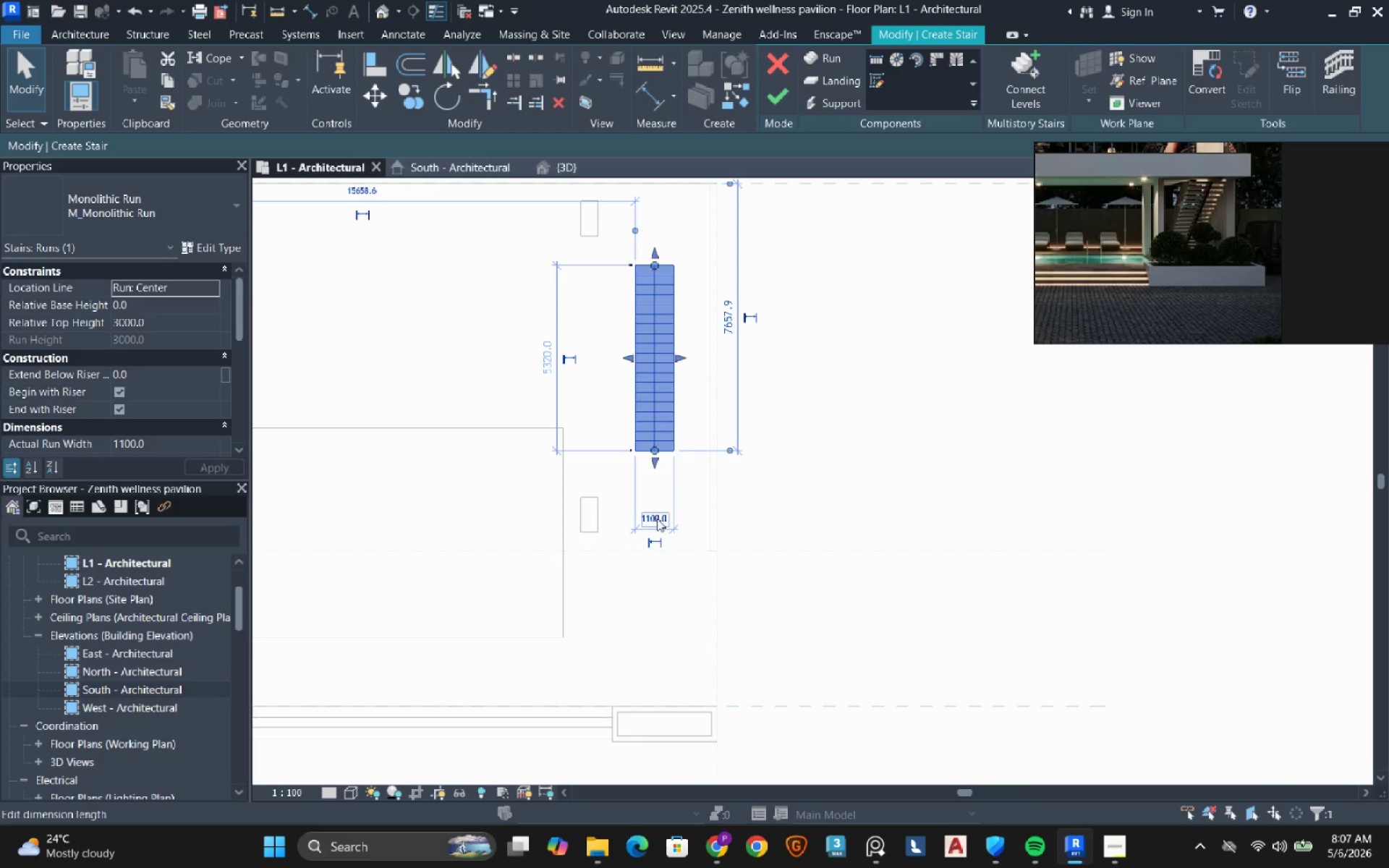 
left_click([658, 519])
 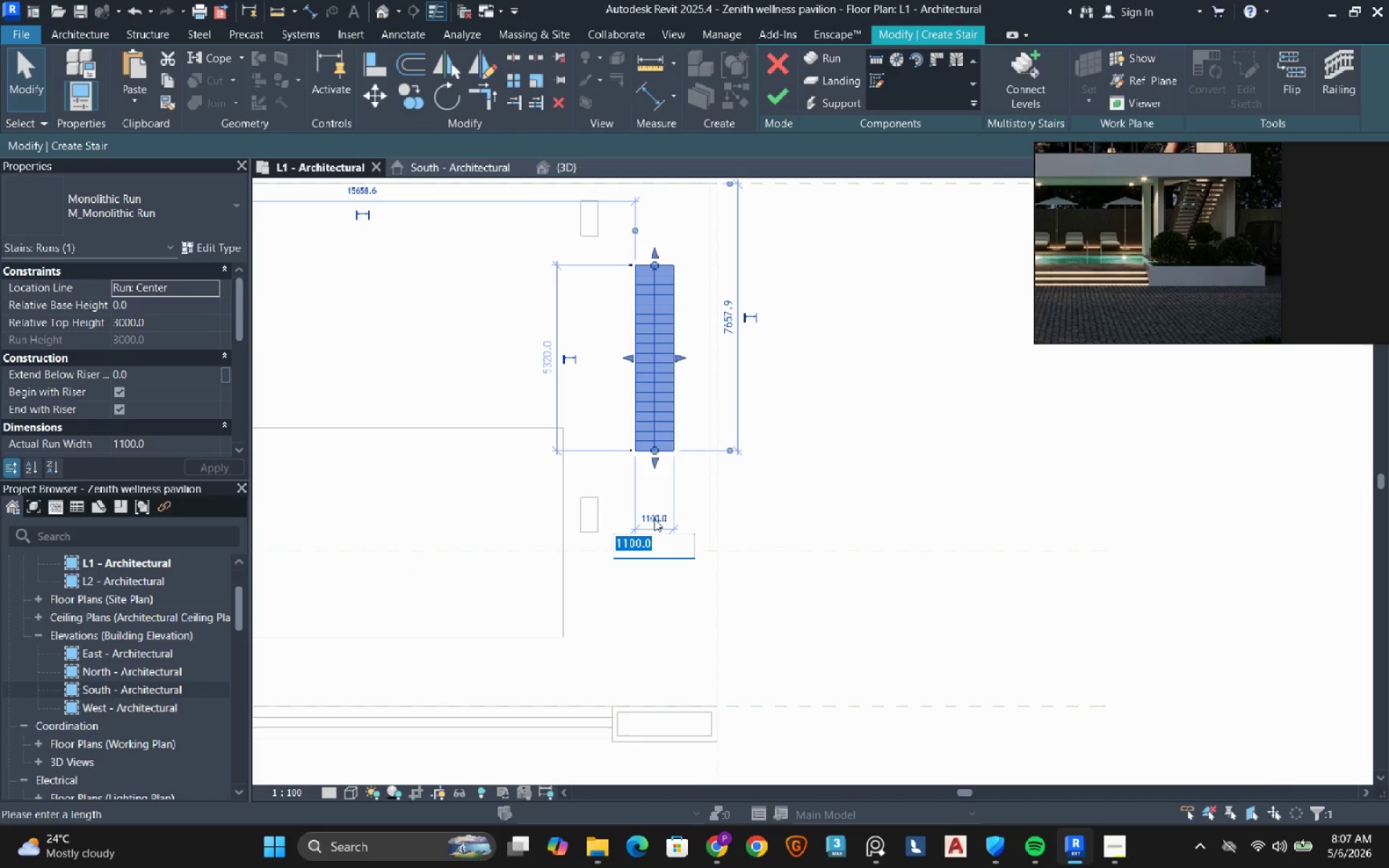 
key(Numpad1)
 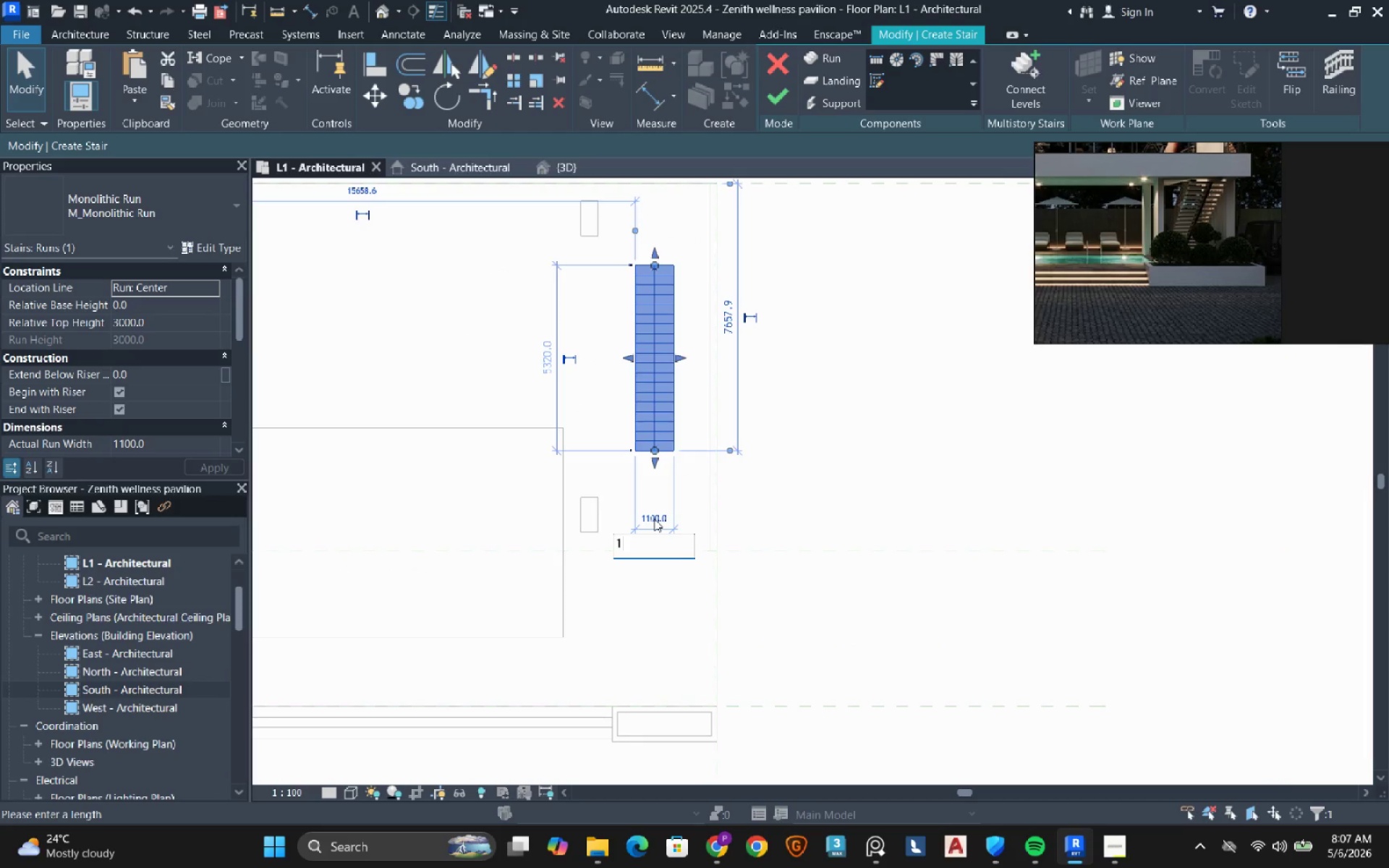 
key(Numpad2)
 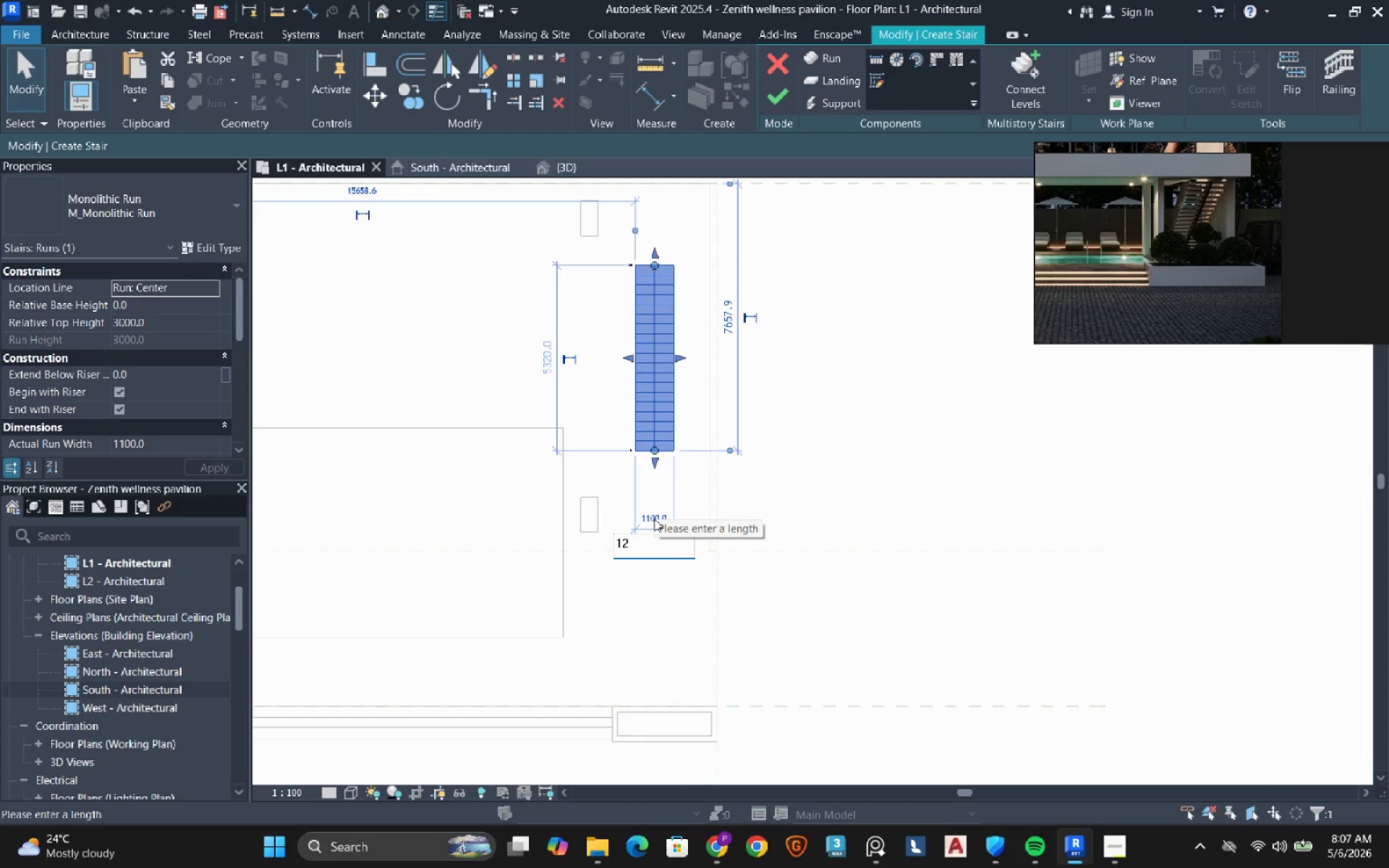 
key(Numpad0)
 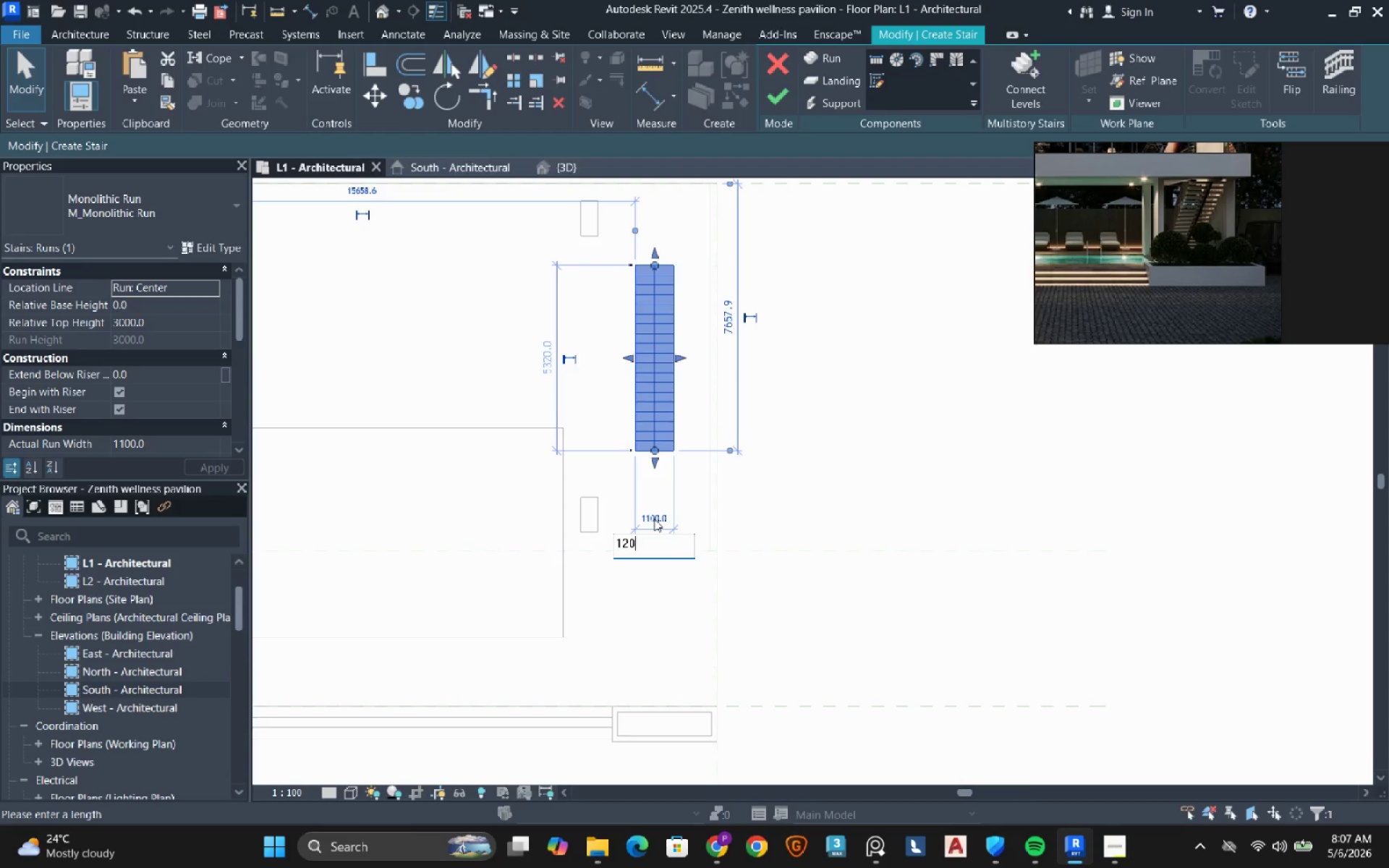 
key(Numpad0)
 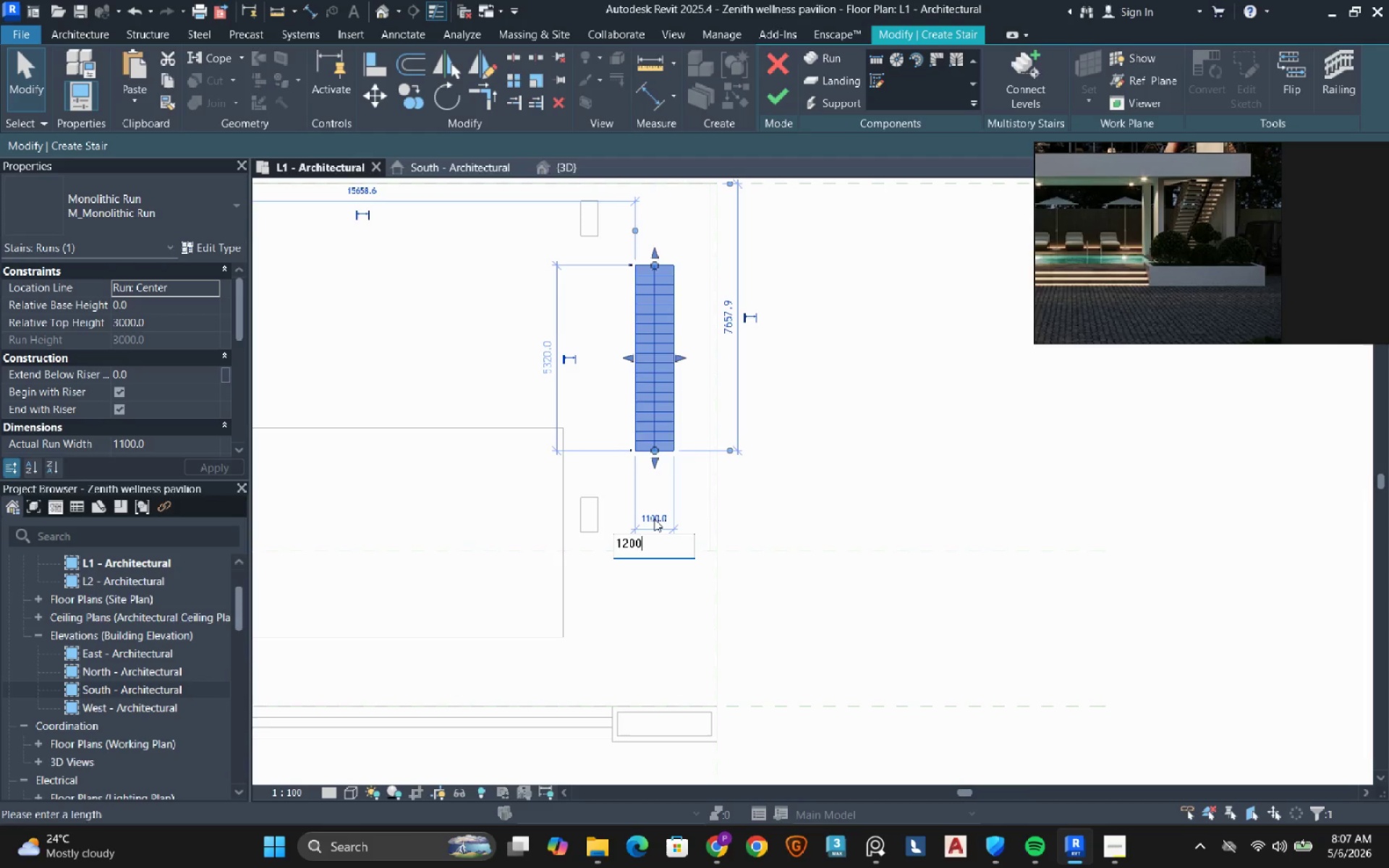 
key(NumpadEnter)
 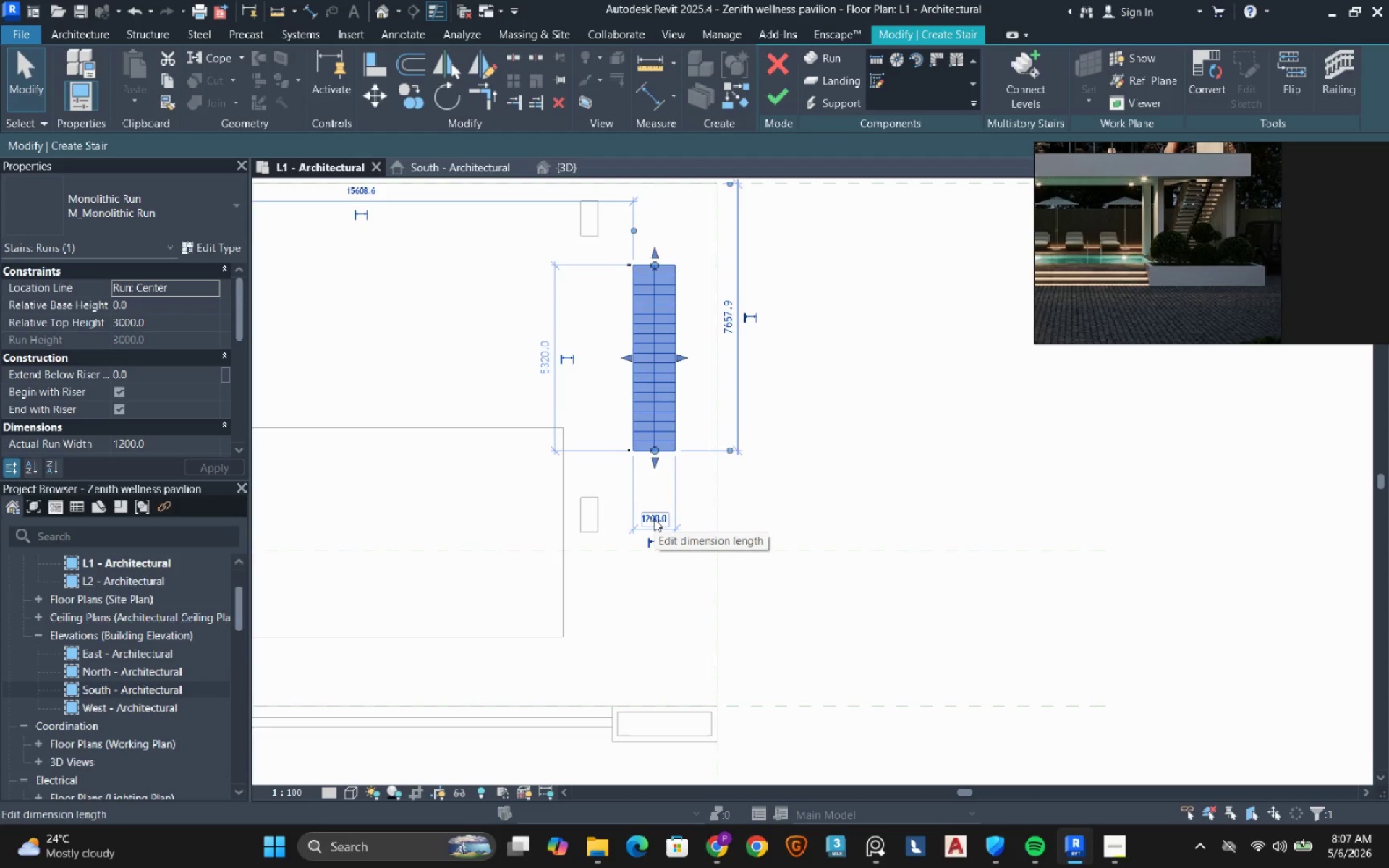 
key(ArrowRight)
 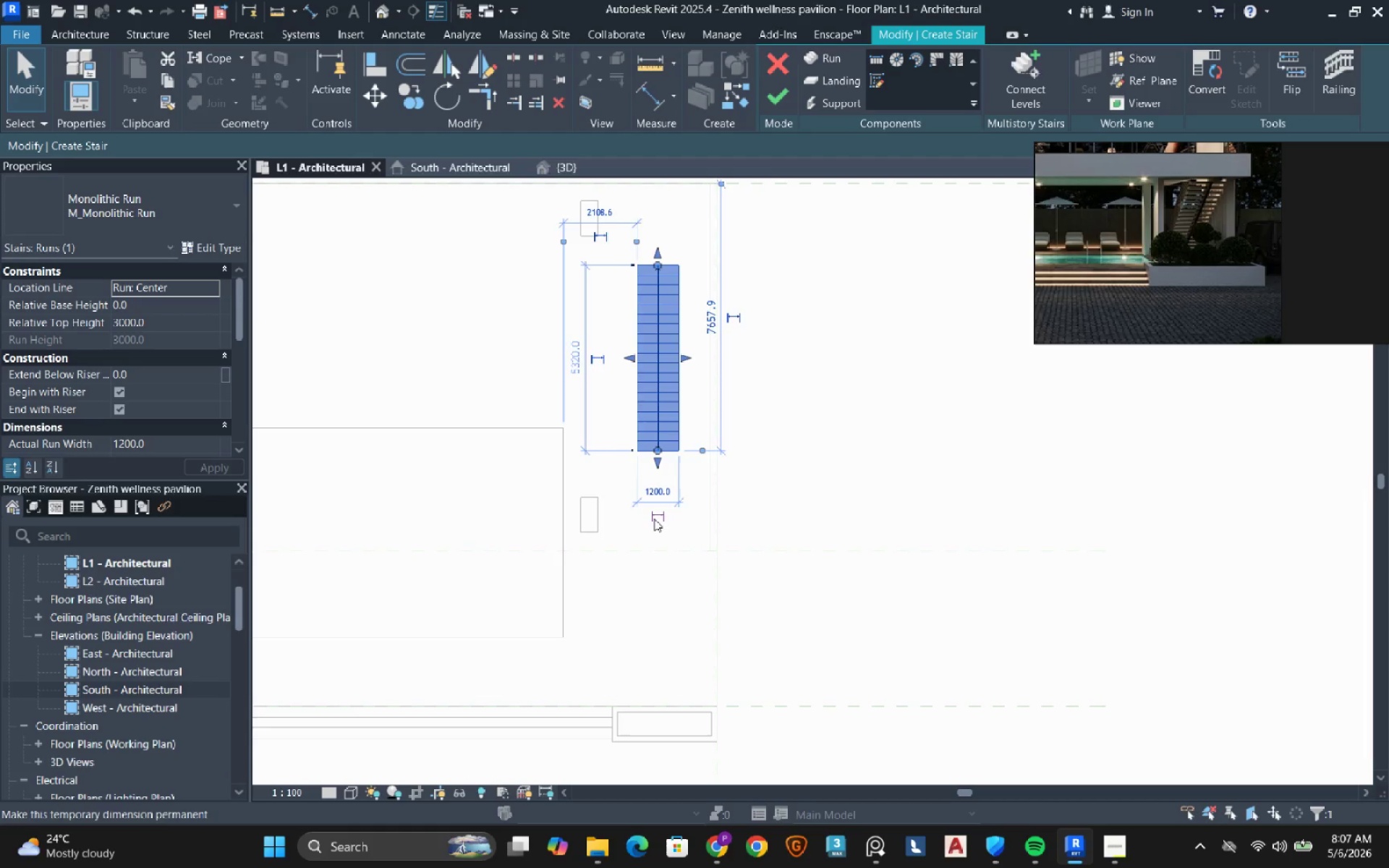 
key(ArrowRight)
 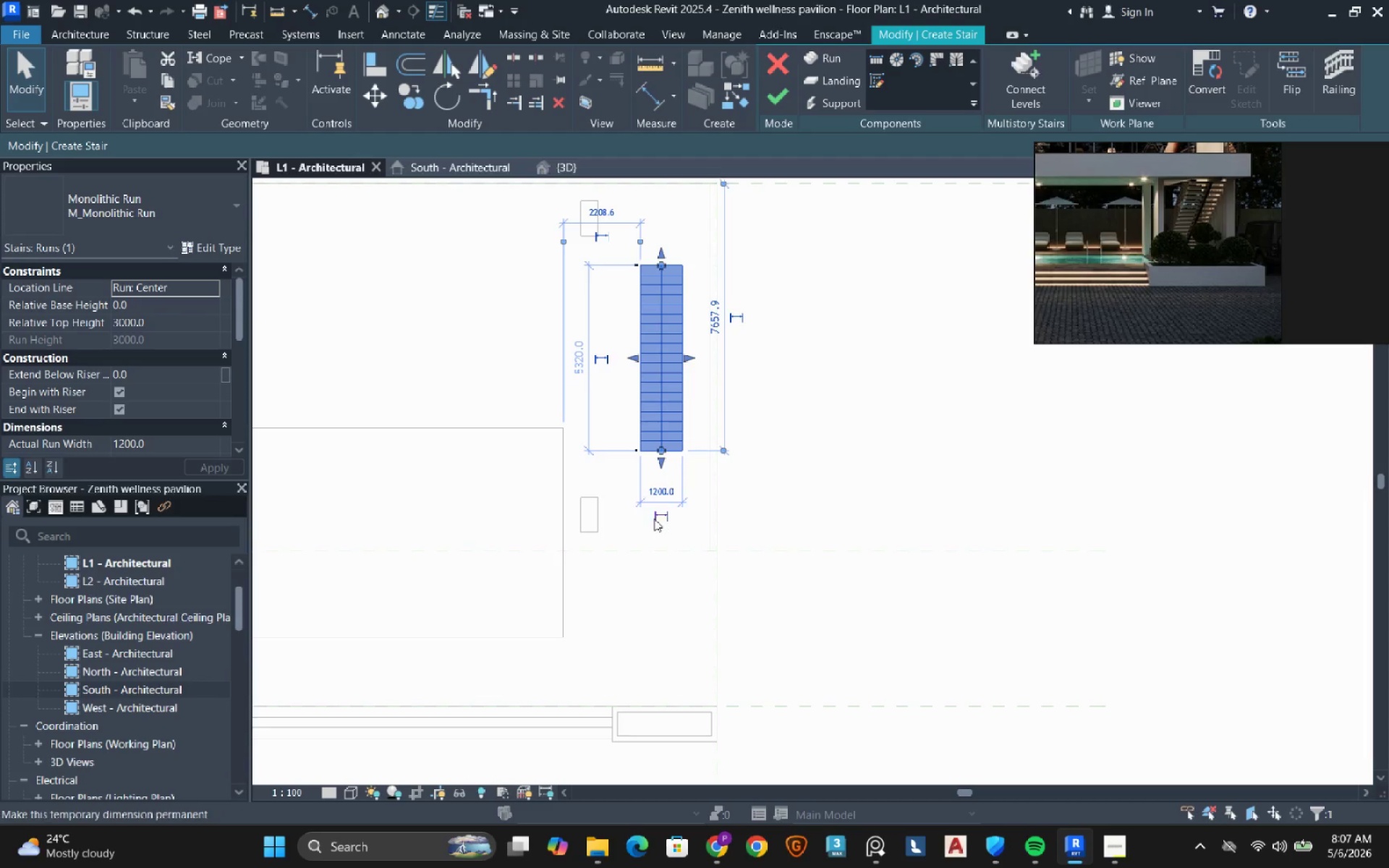 
key(ArrowRight)
 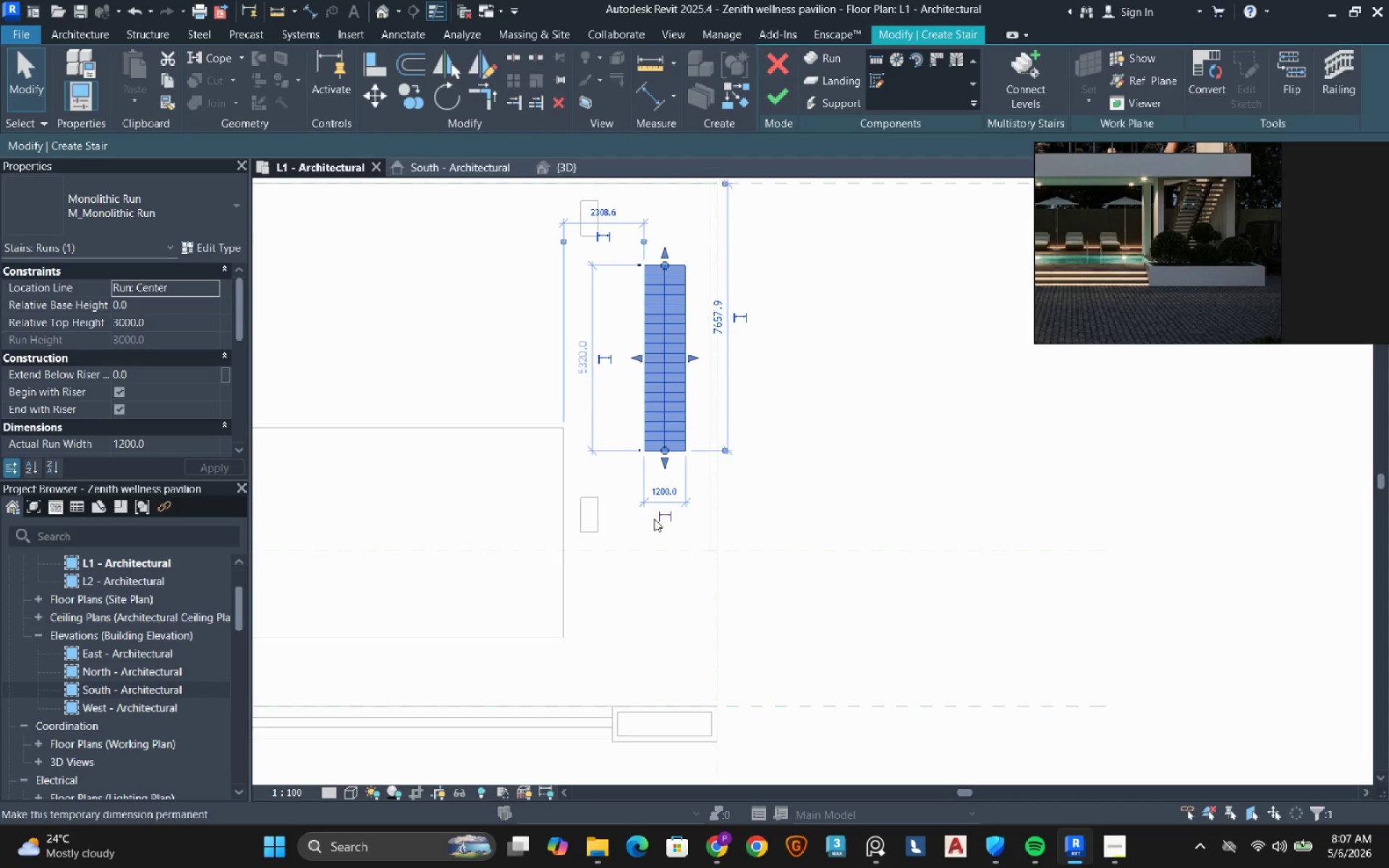 
key(ArrowRight)
 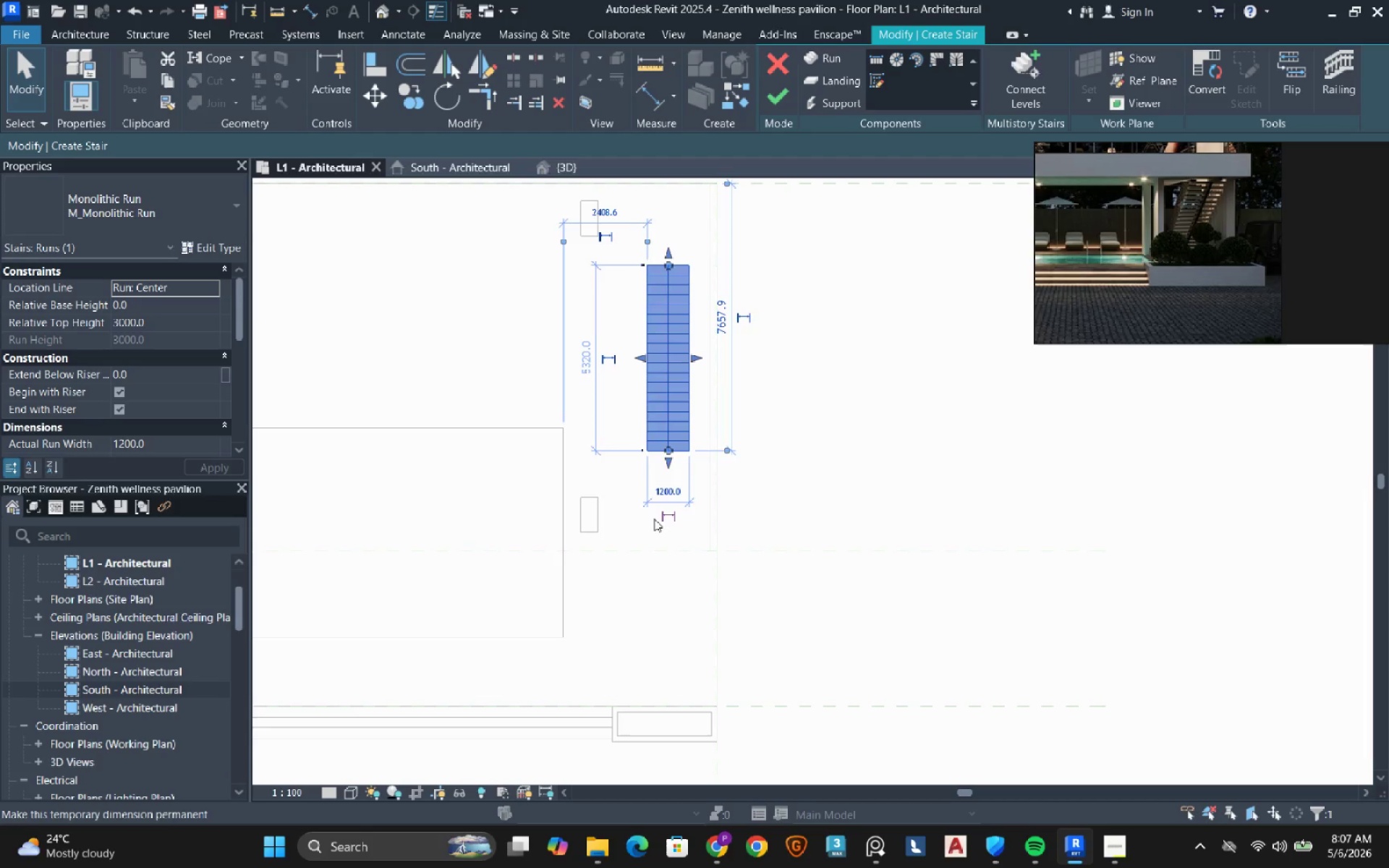 
key(ArrowRight)
 